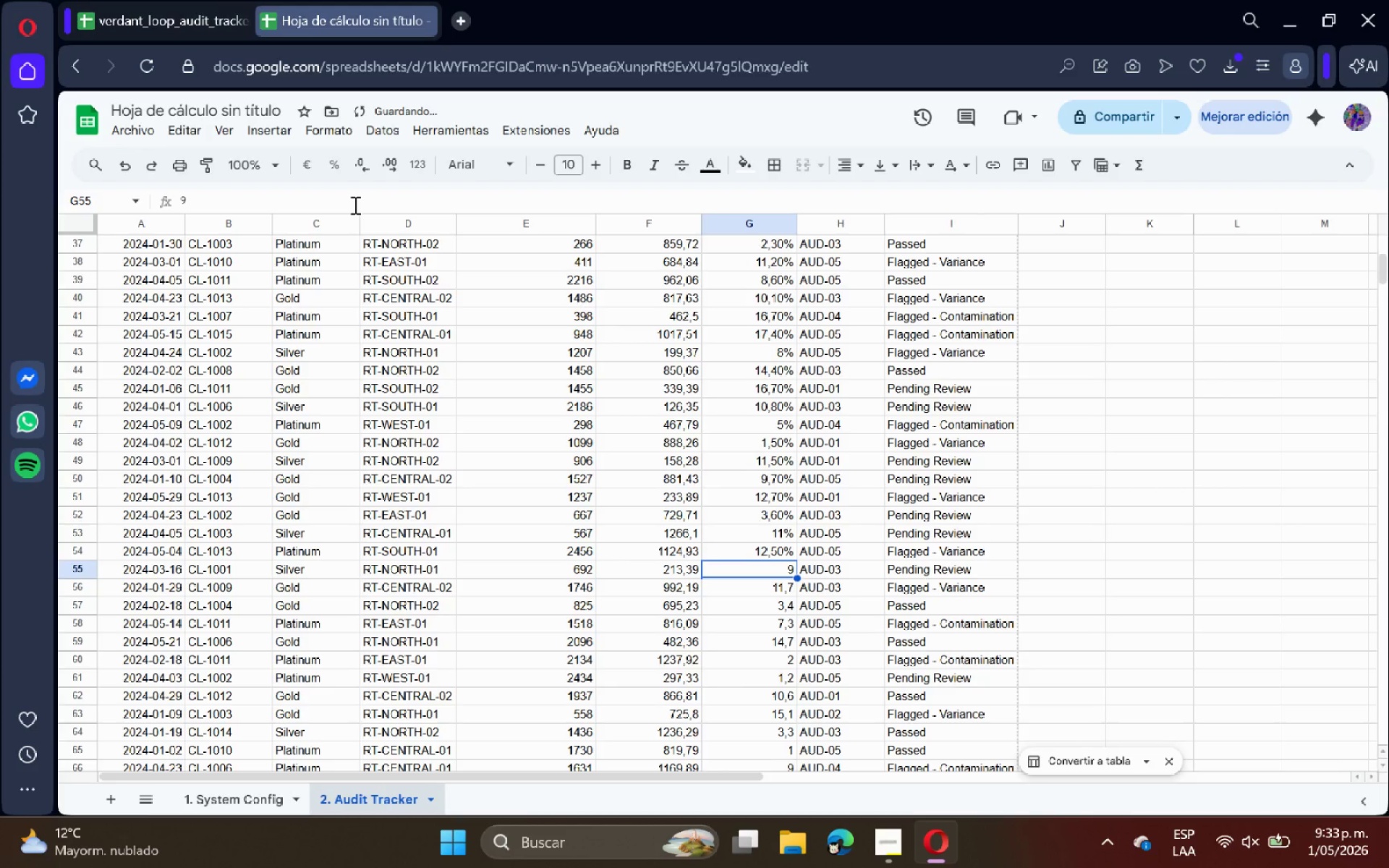 
key(Shift+5)
 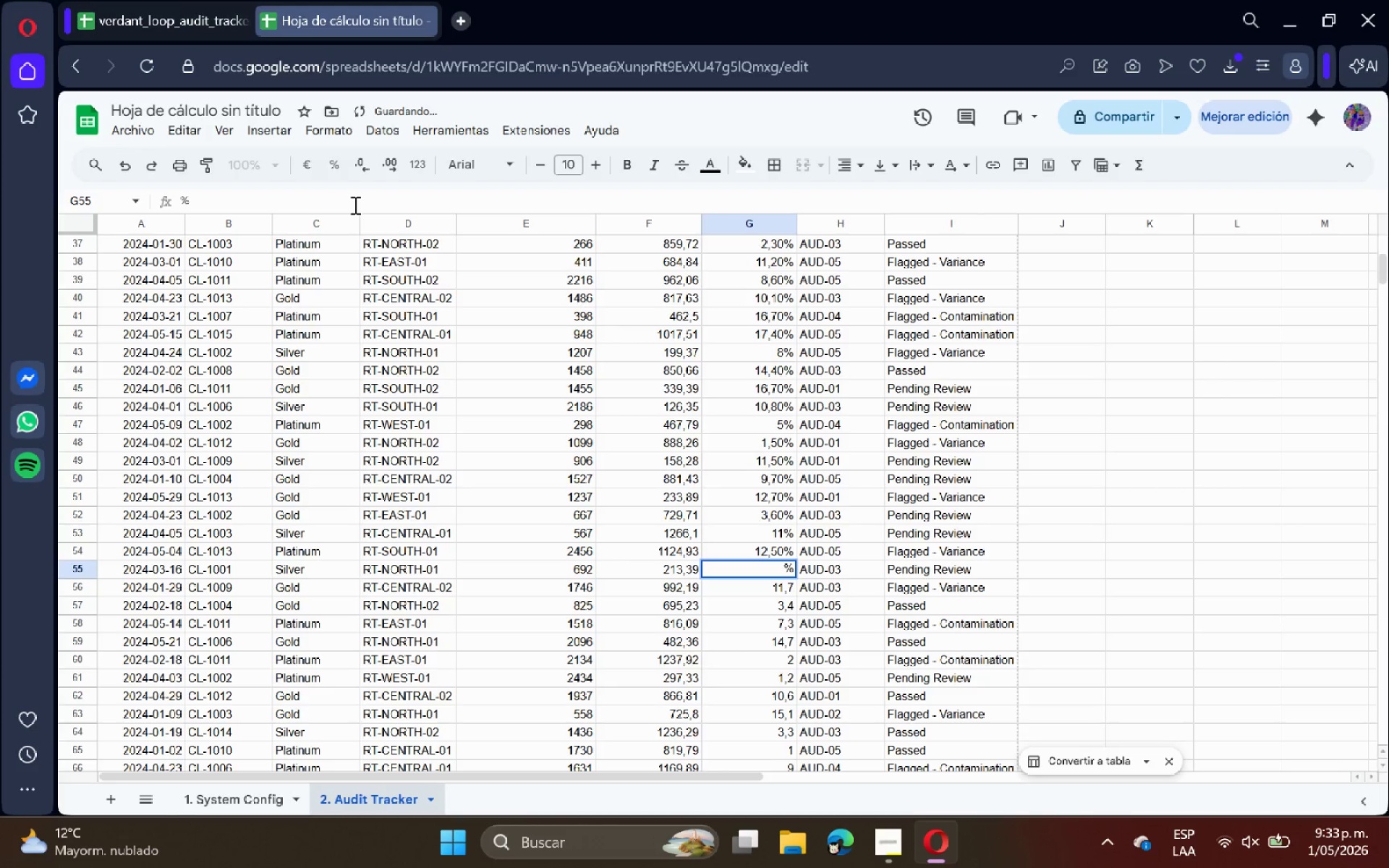 
key(Backspace)
 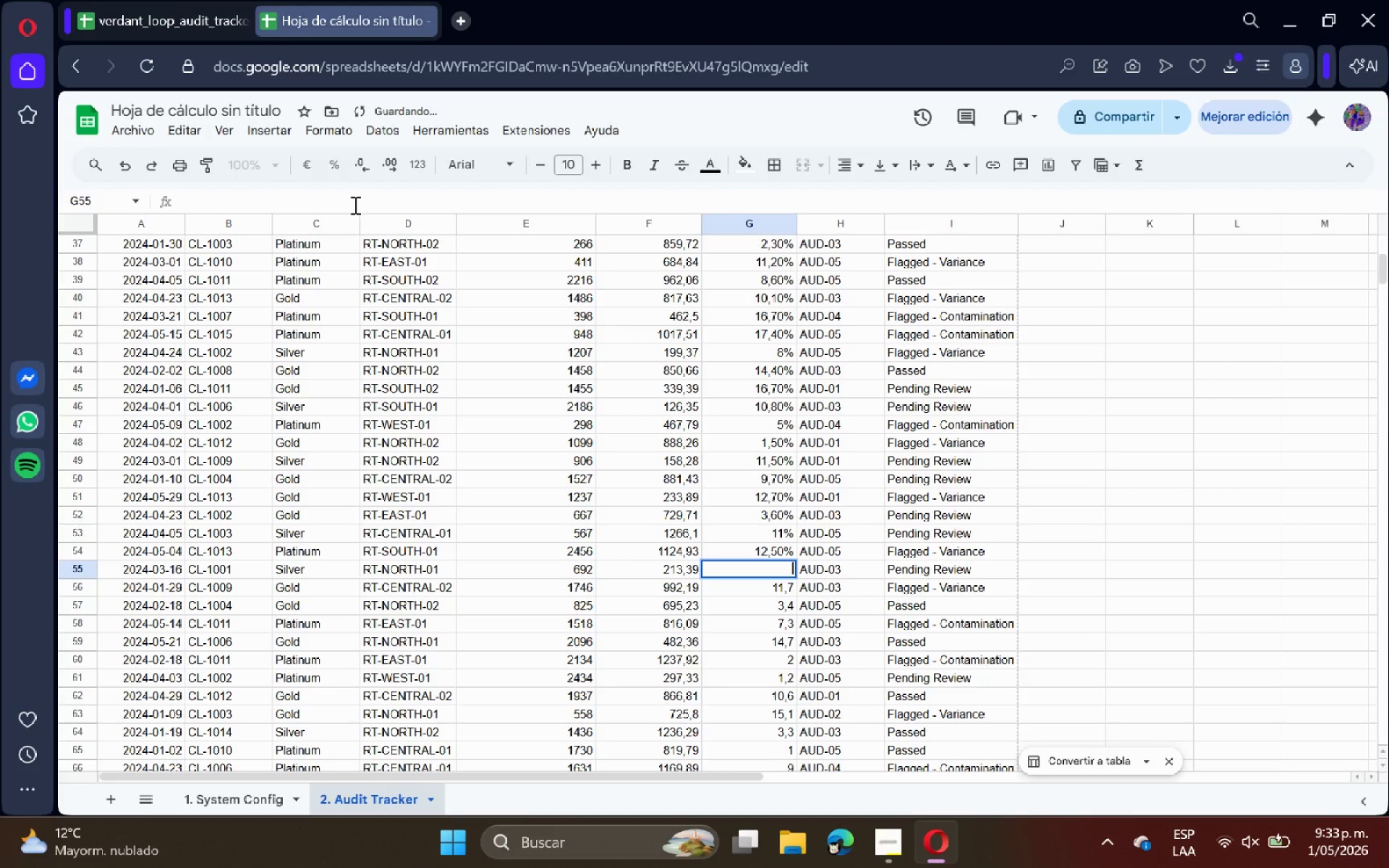 
key(Control+Z)
 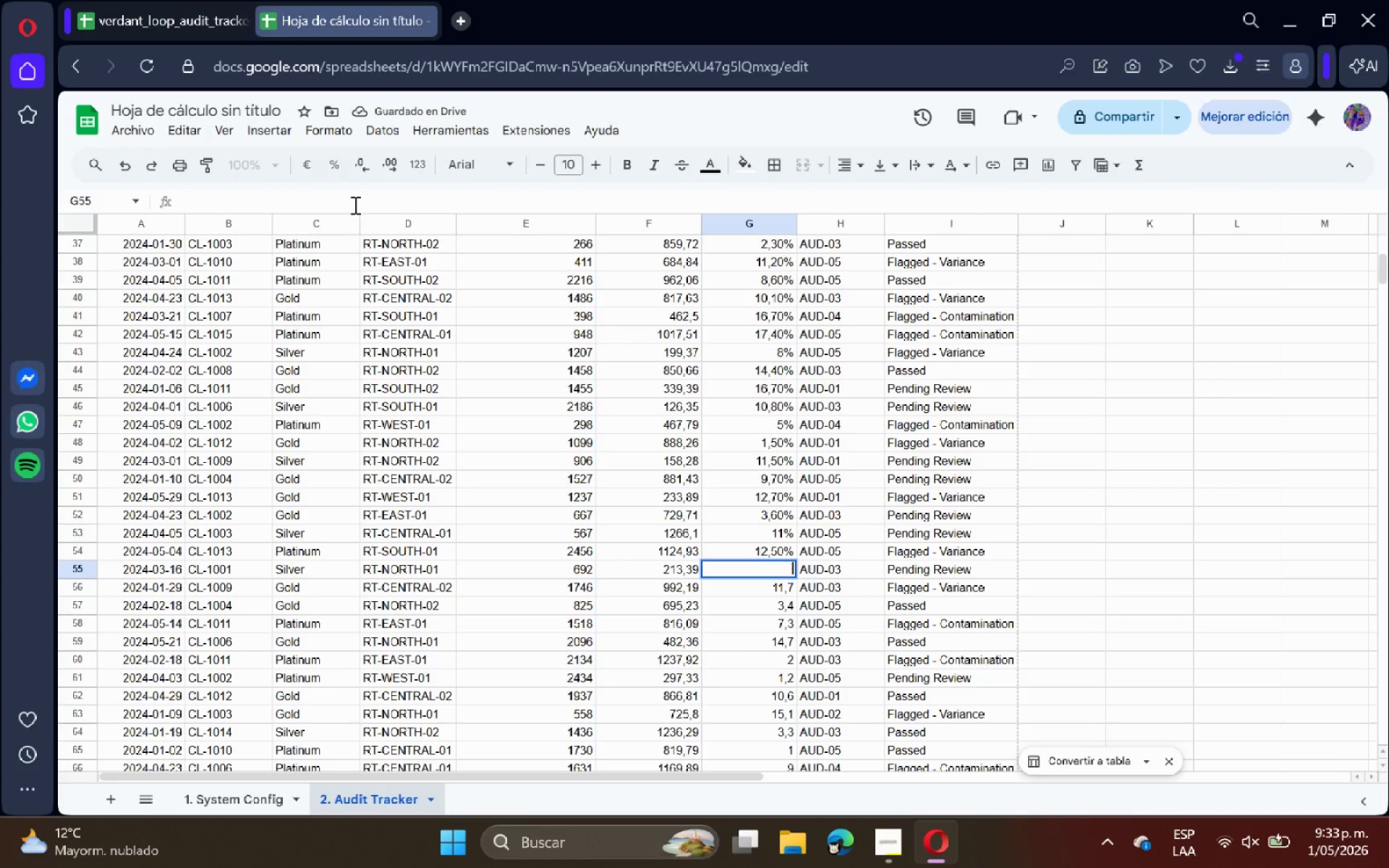 
key(Control+Z)
 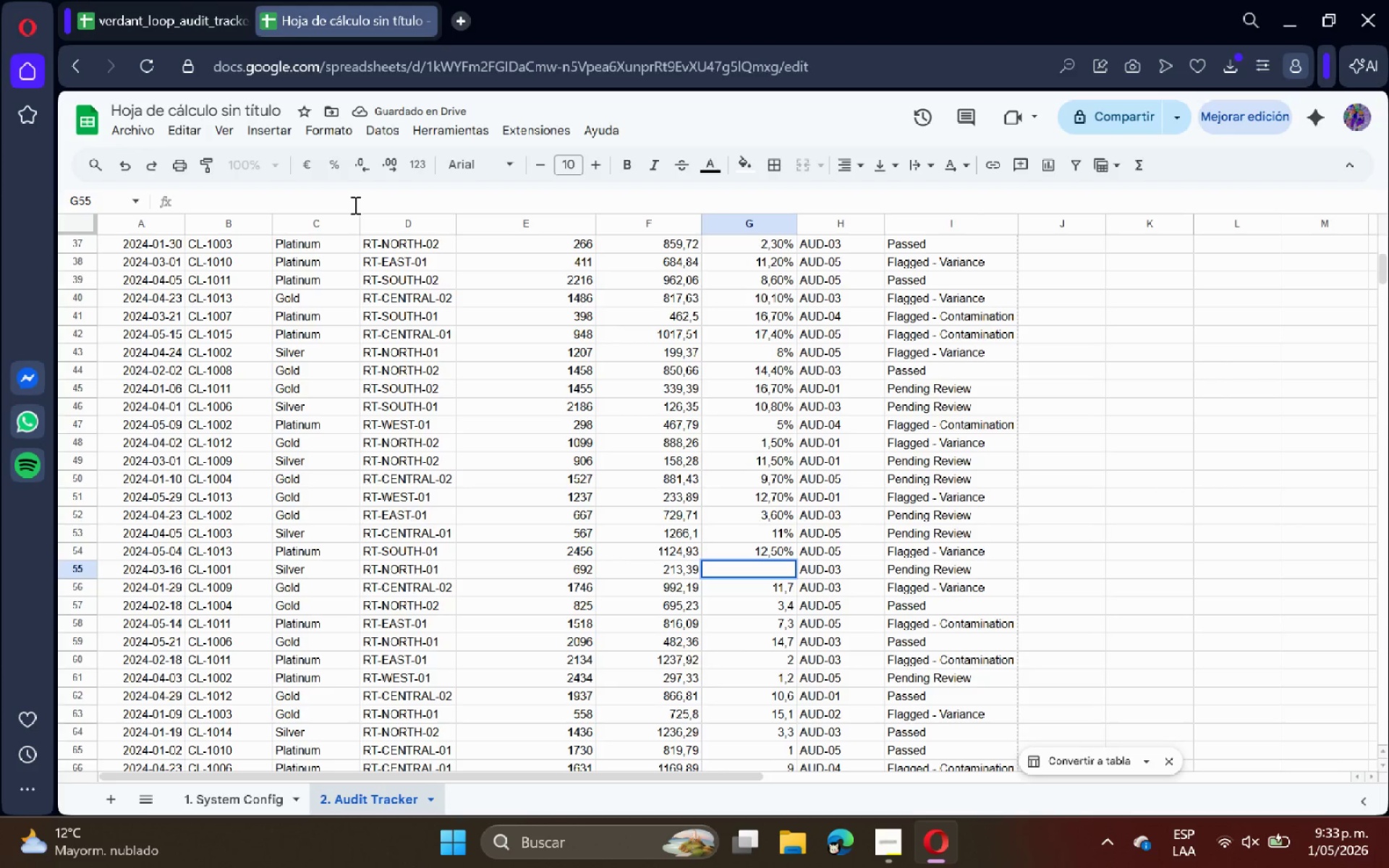 
key(Control+Z)
 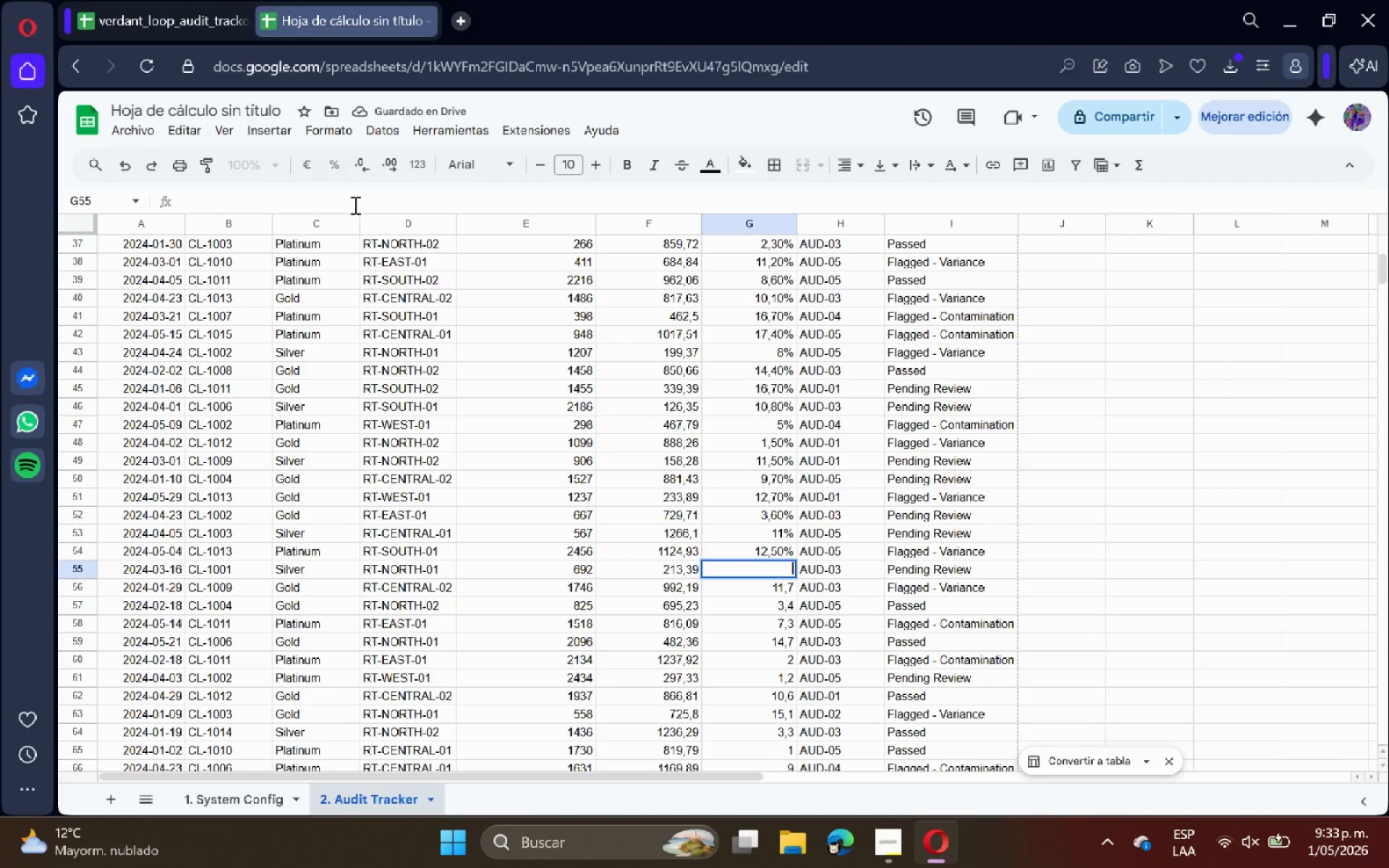 
key(Control+Z)
 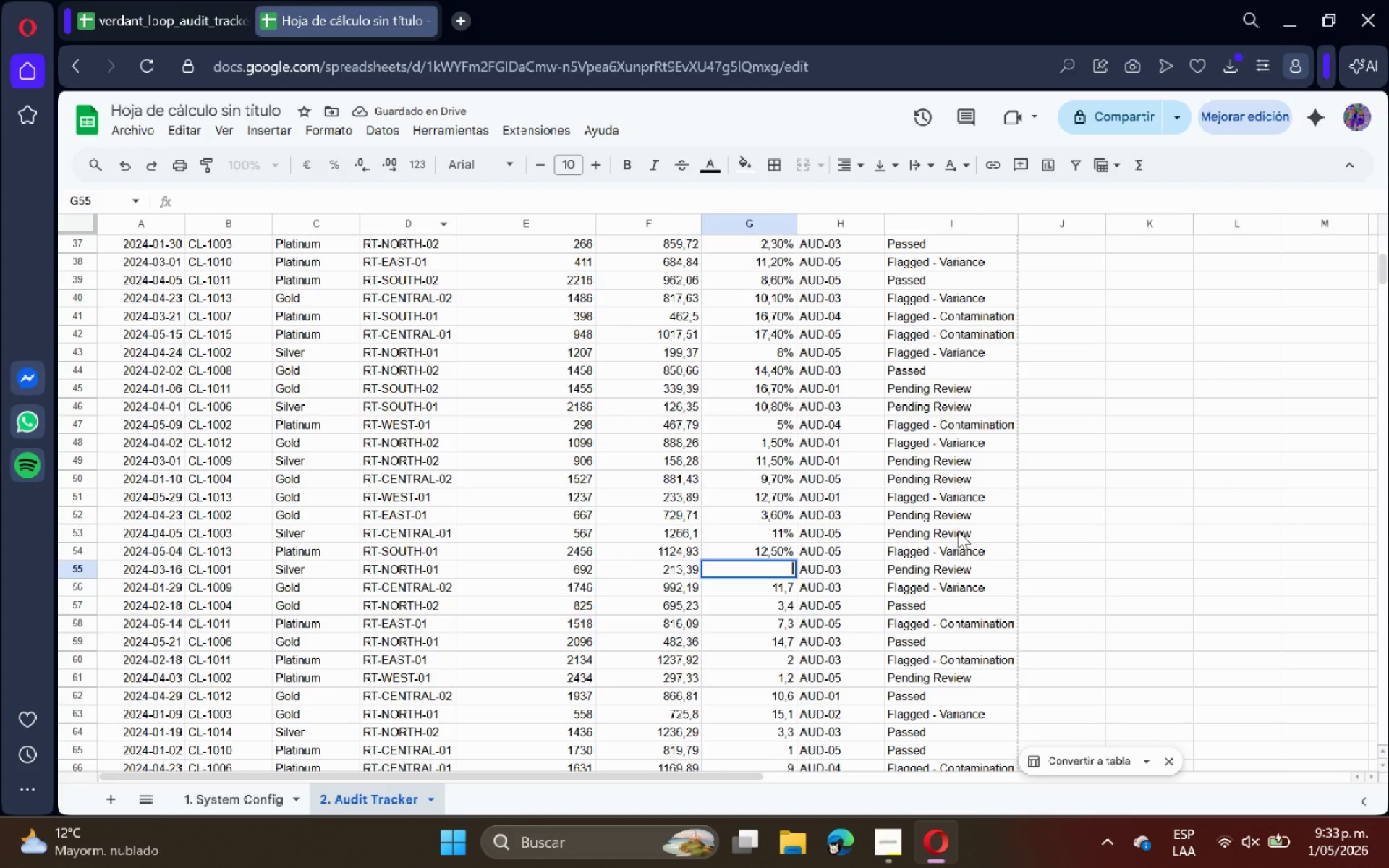 
left_click([516, 602])
 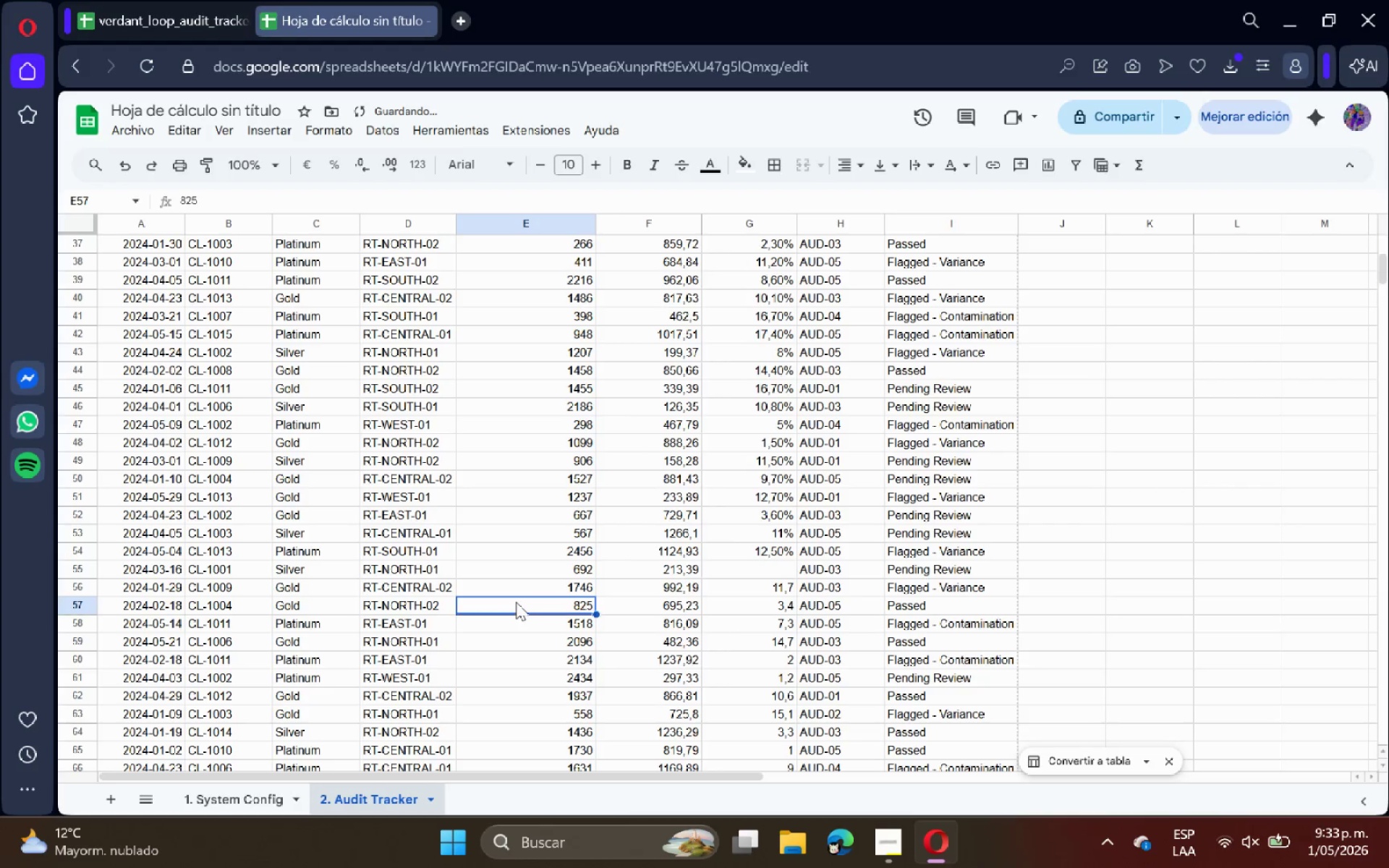 
key(Control+Z)
 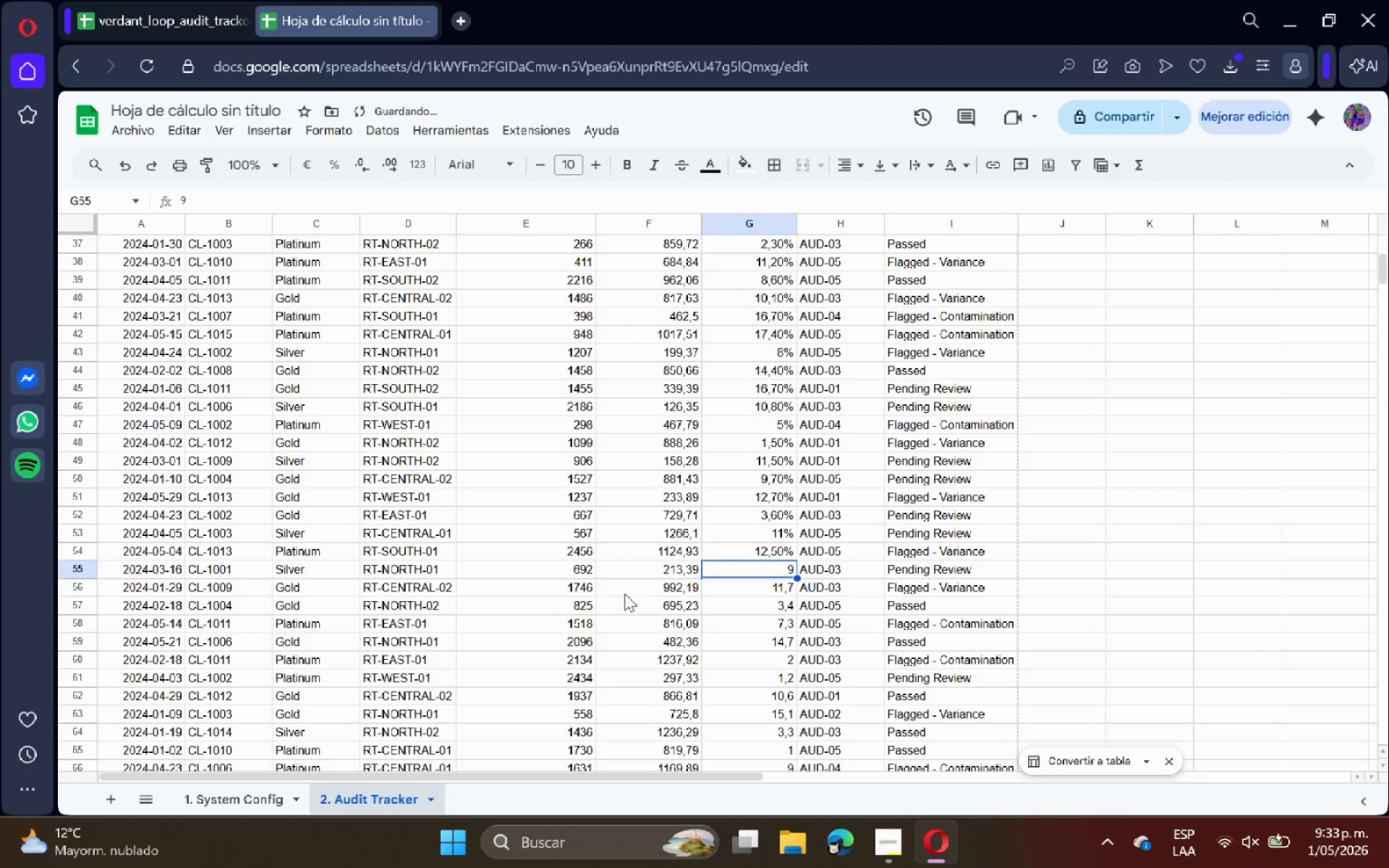 
key(Control+Z)
 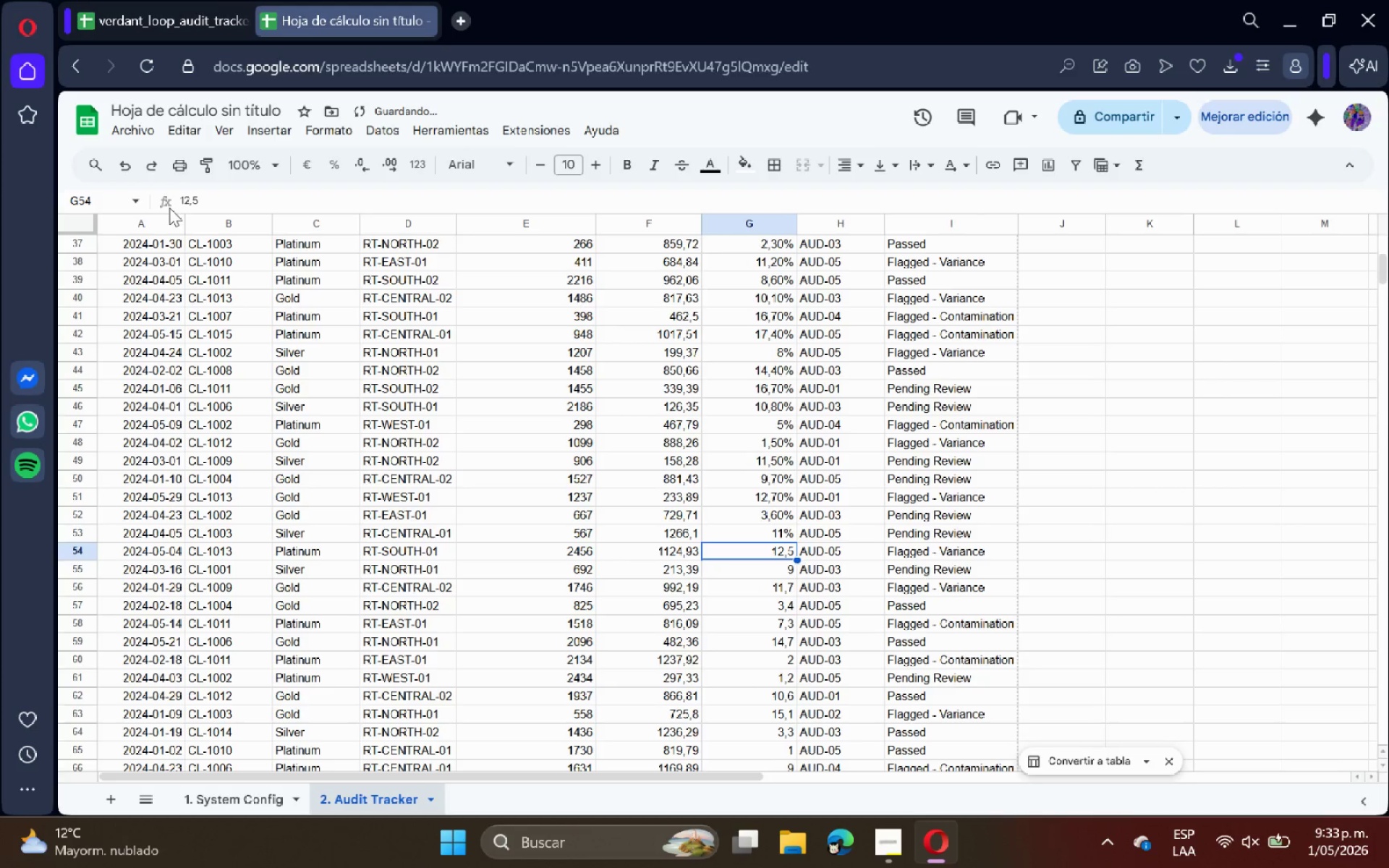 
left_click([233, 195])
 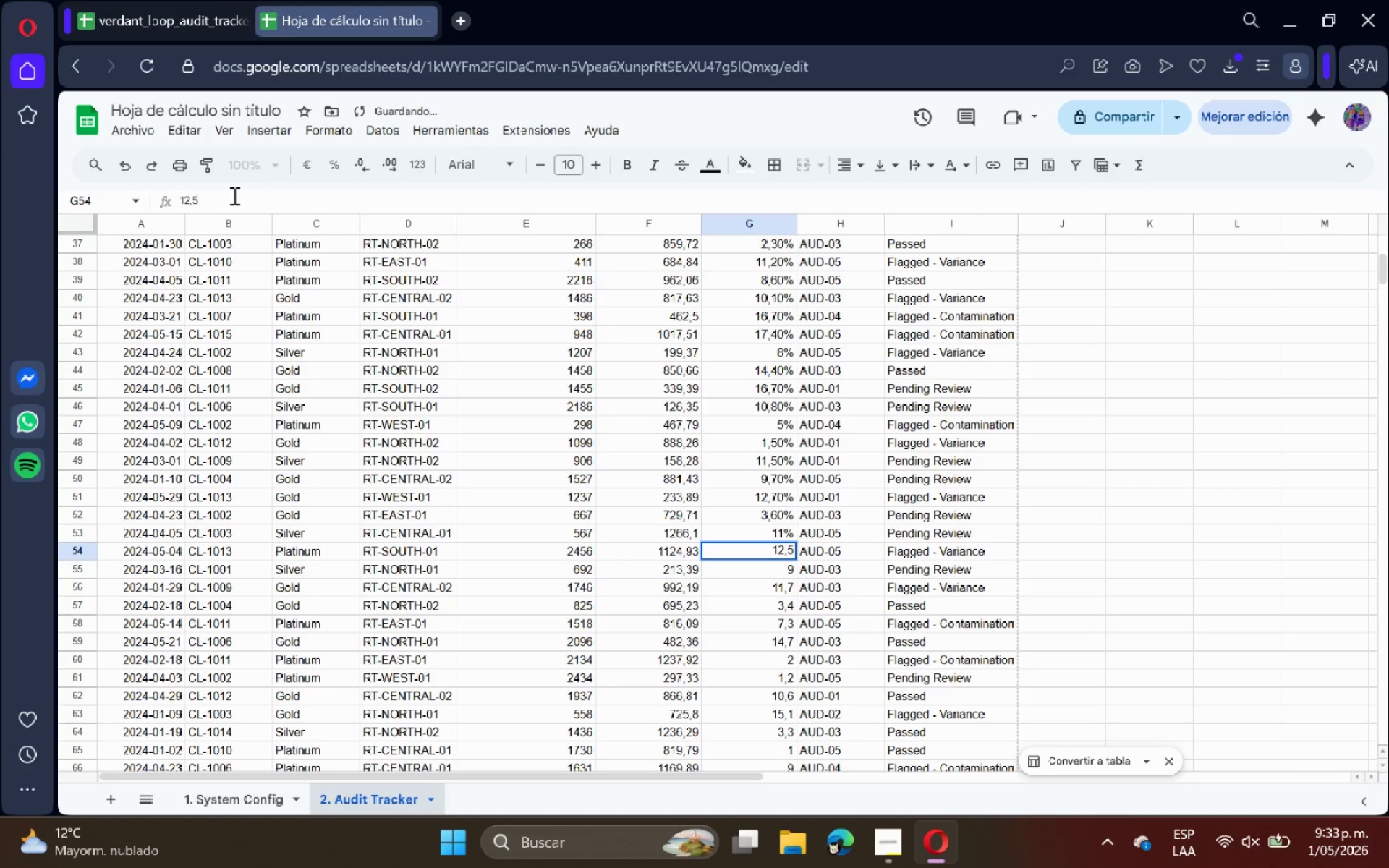 
key(Shift+ShiftRight)
 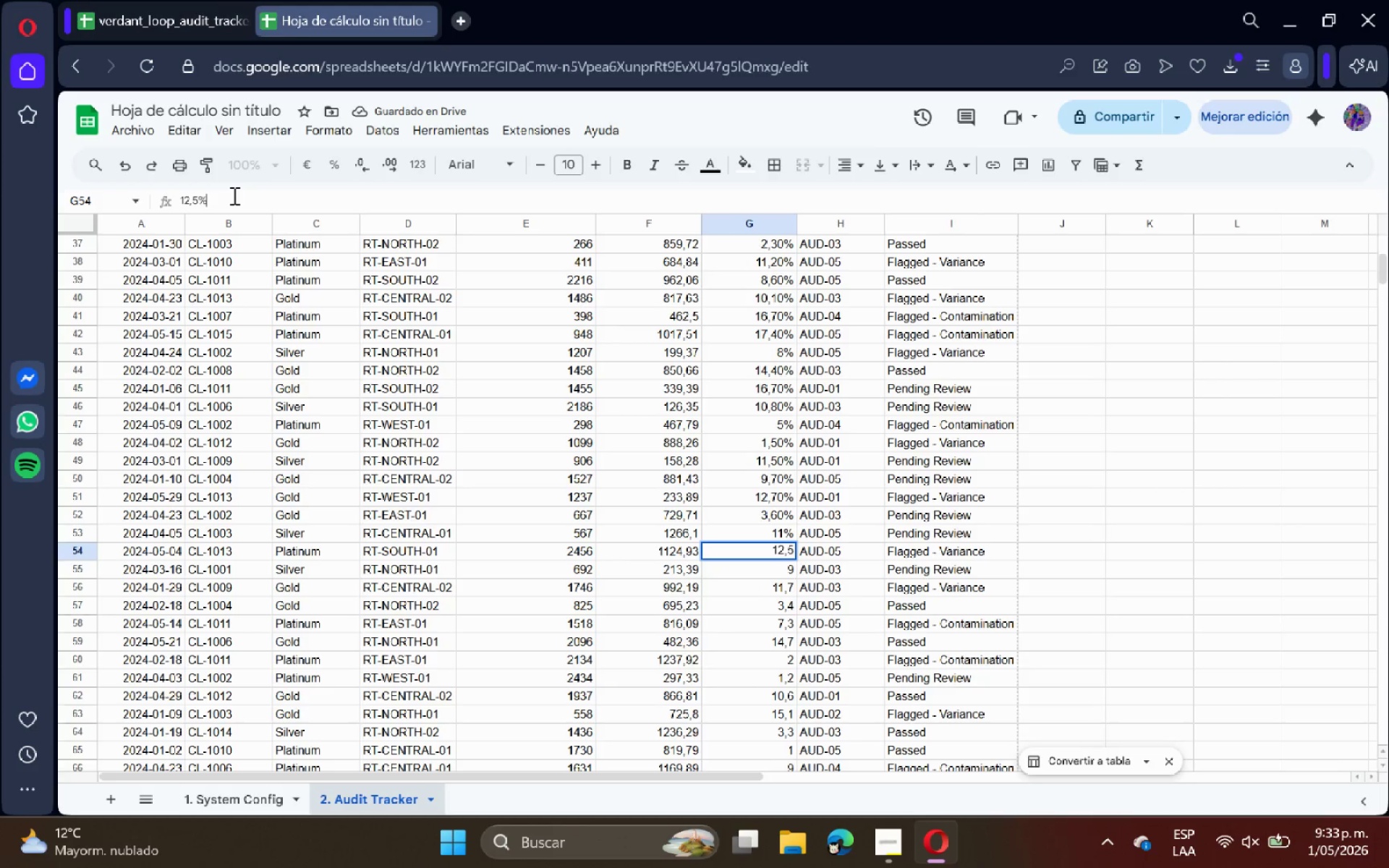 
key(Shift+5)
 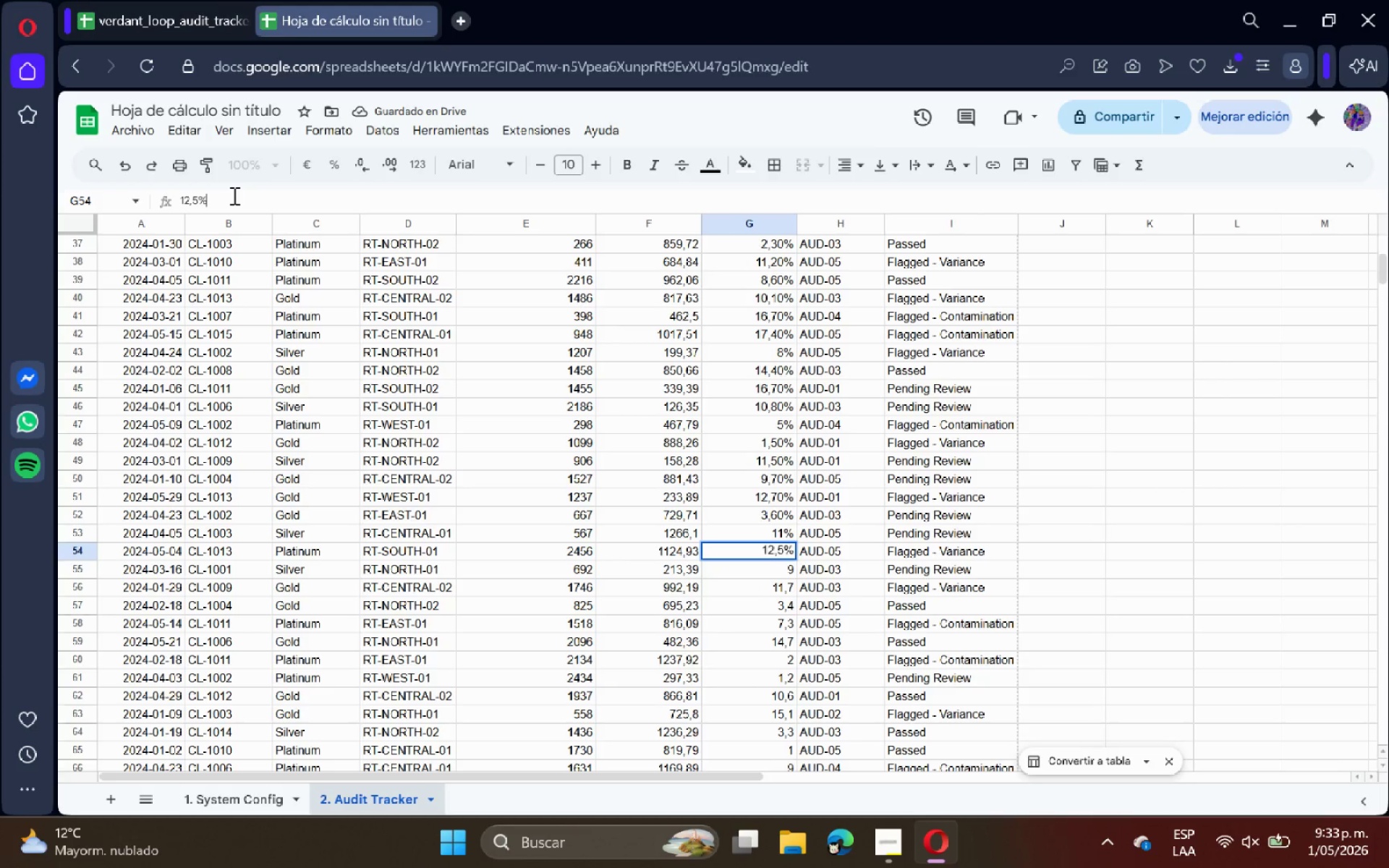 
key(Enter)
 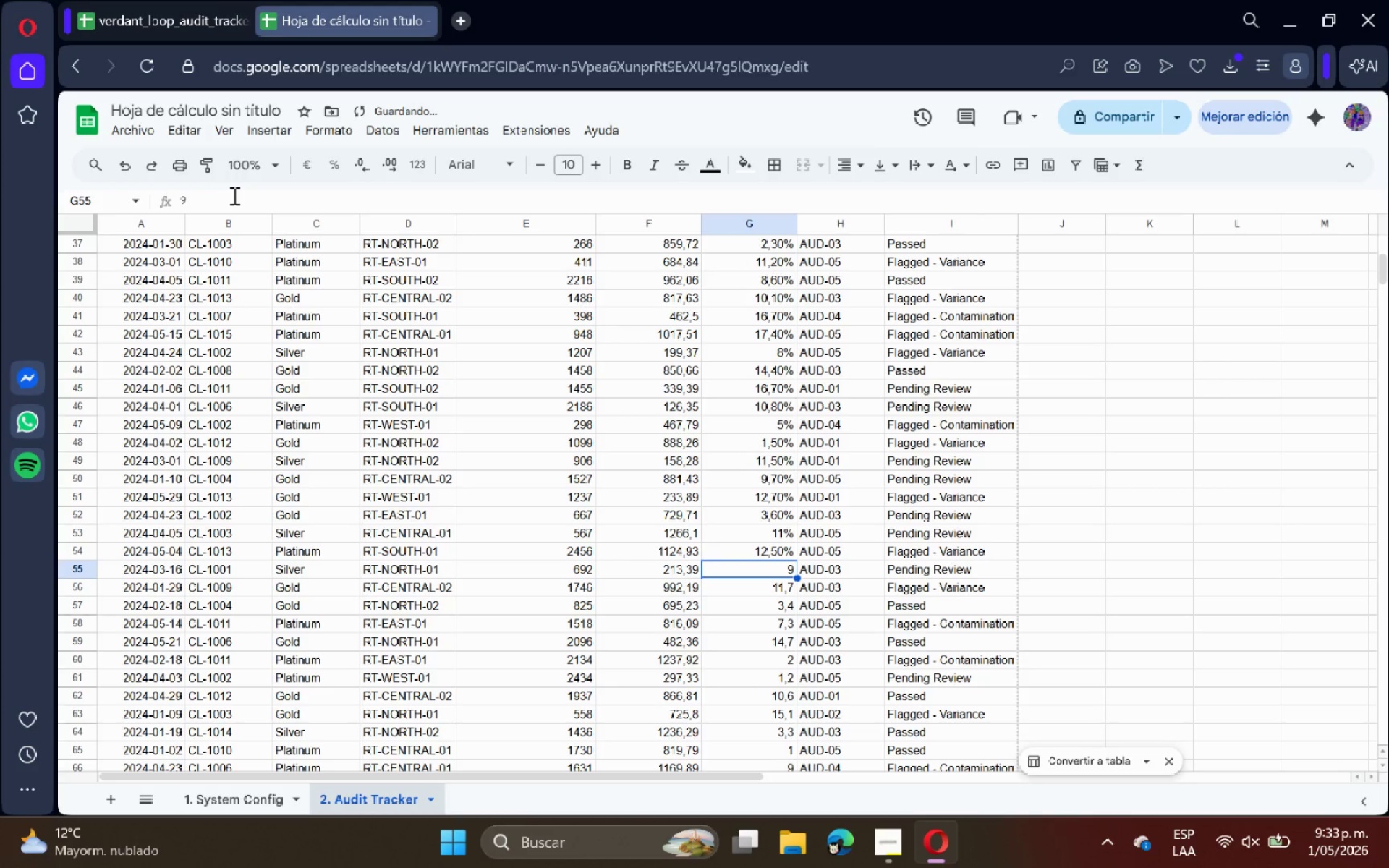 
left_click([233, 195])
 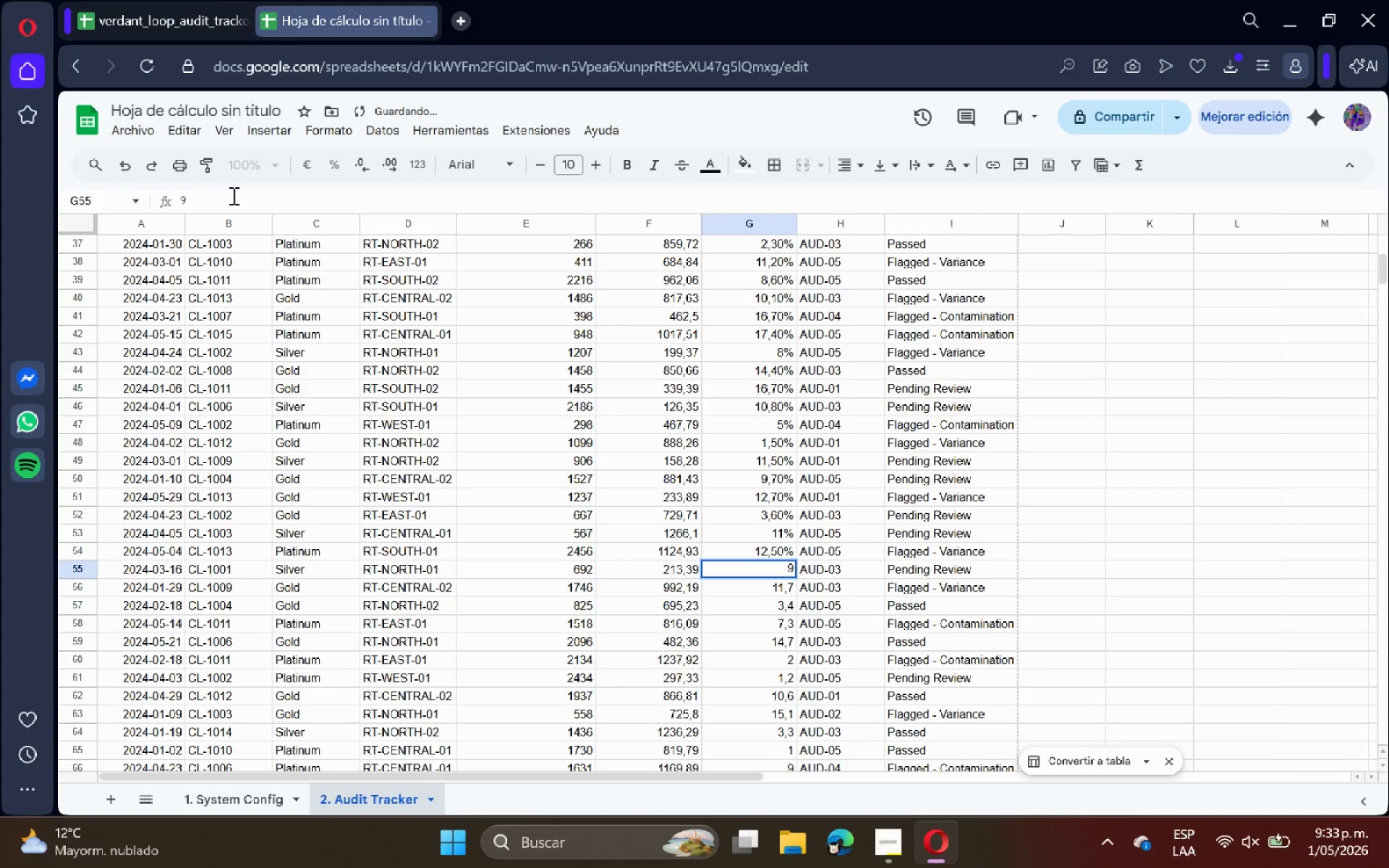 
key(Shift+ShiftRight)
 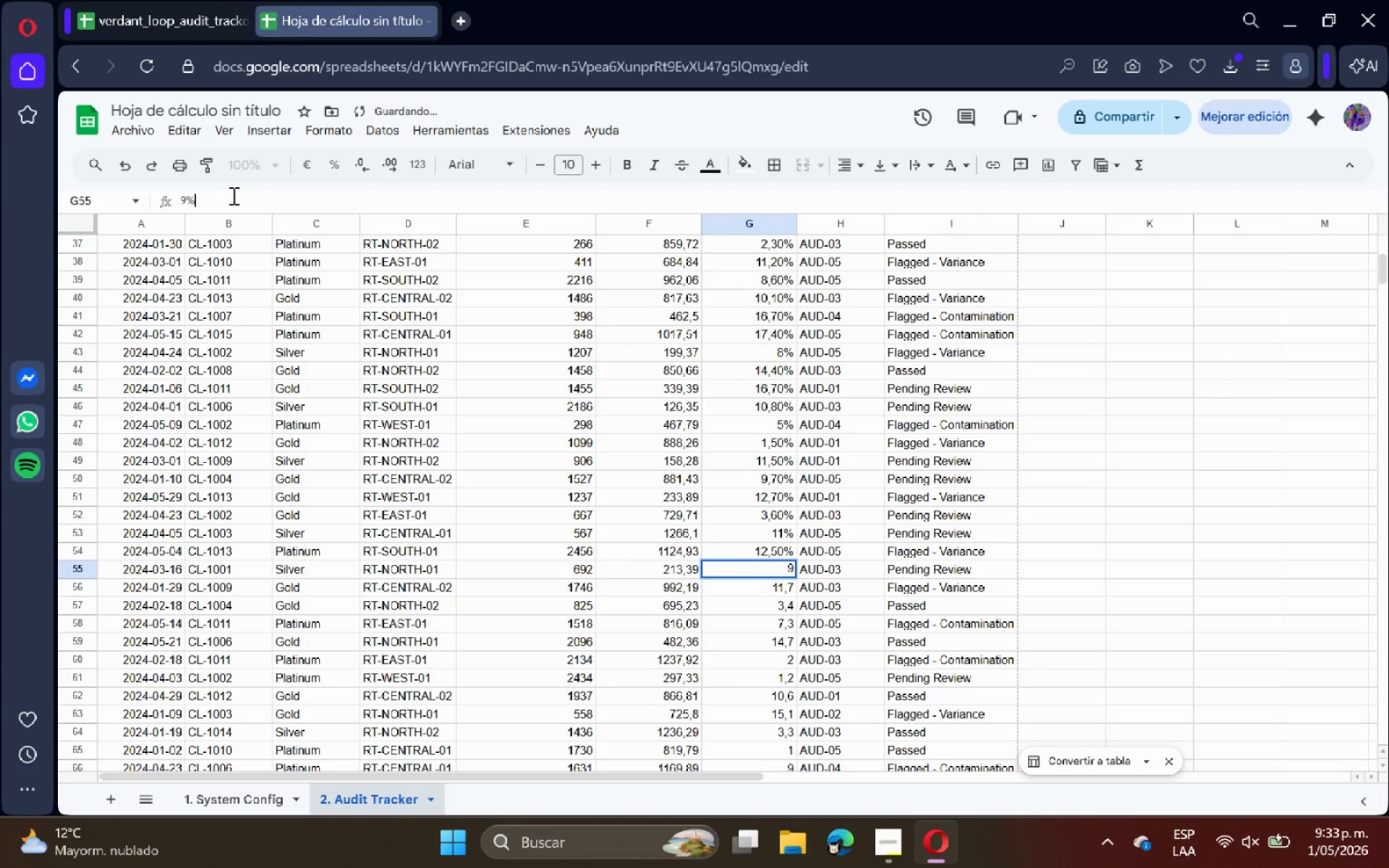 
key(Shift+5)
 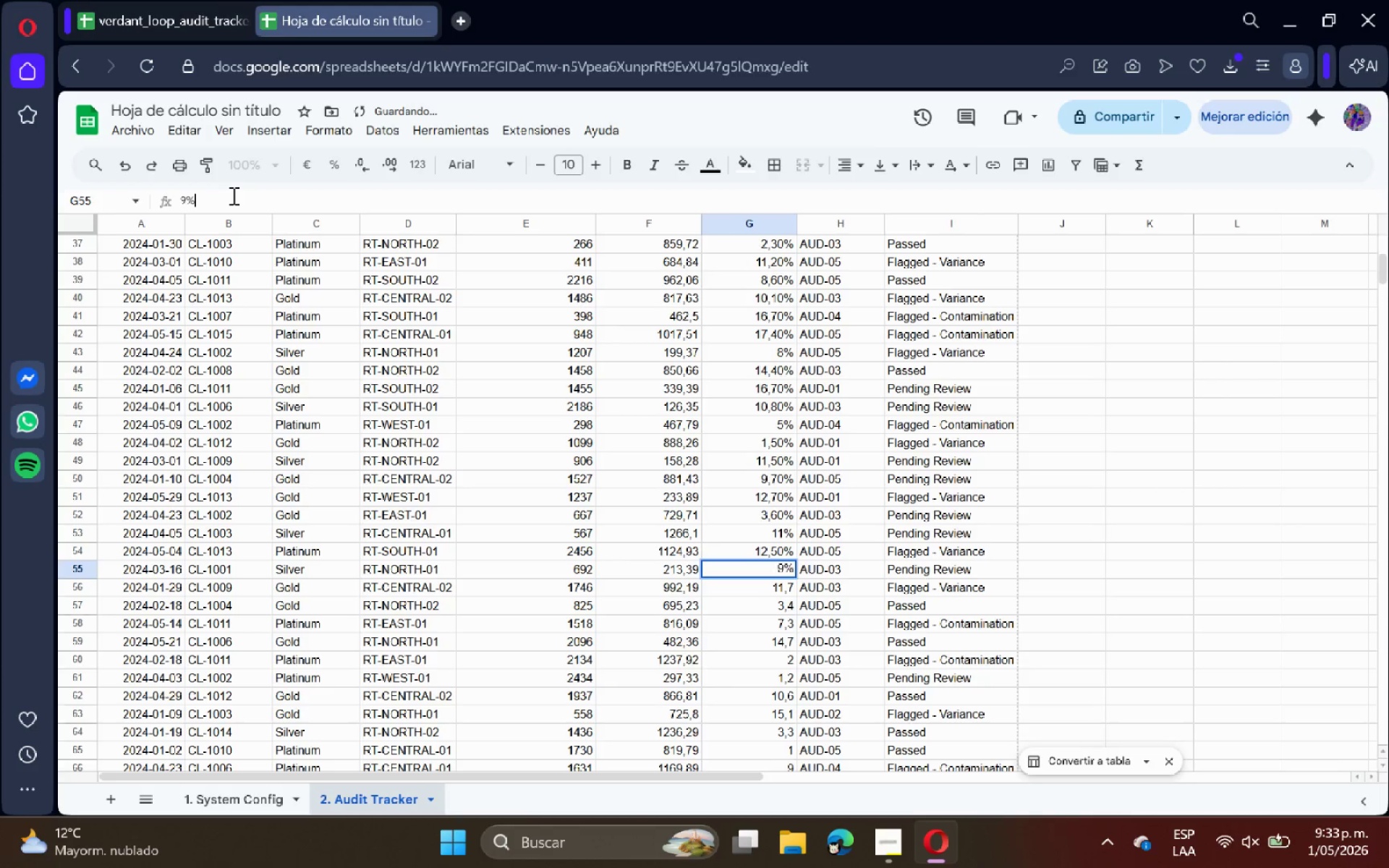 
key(Enter)
 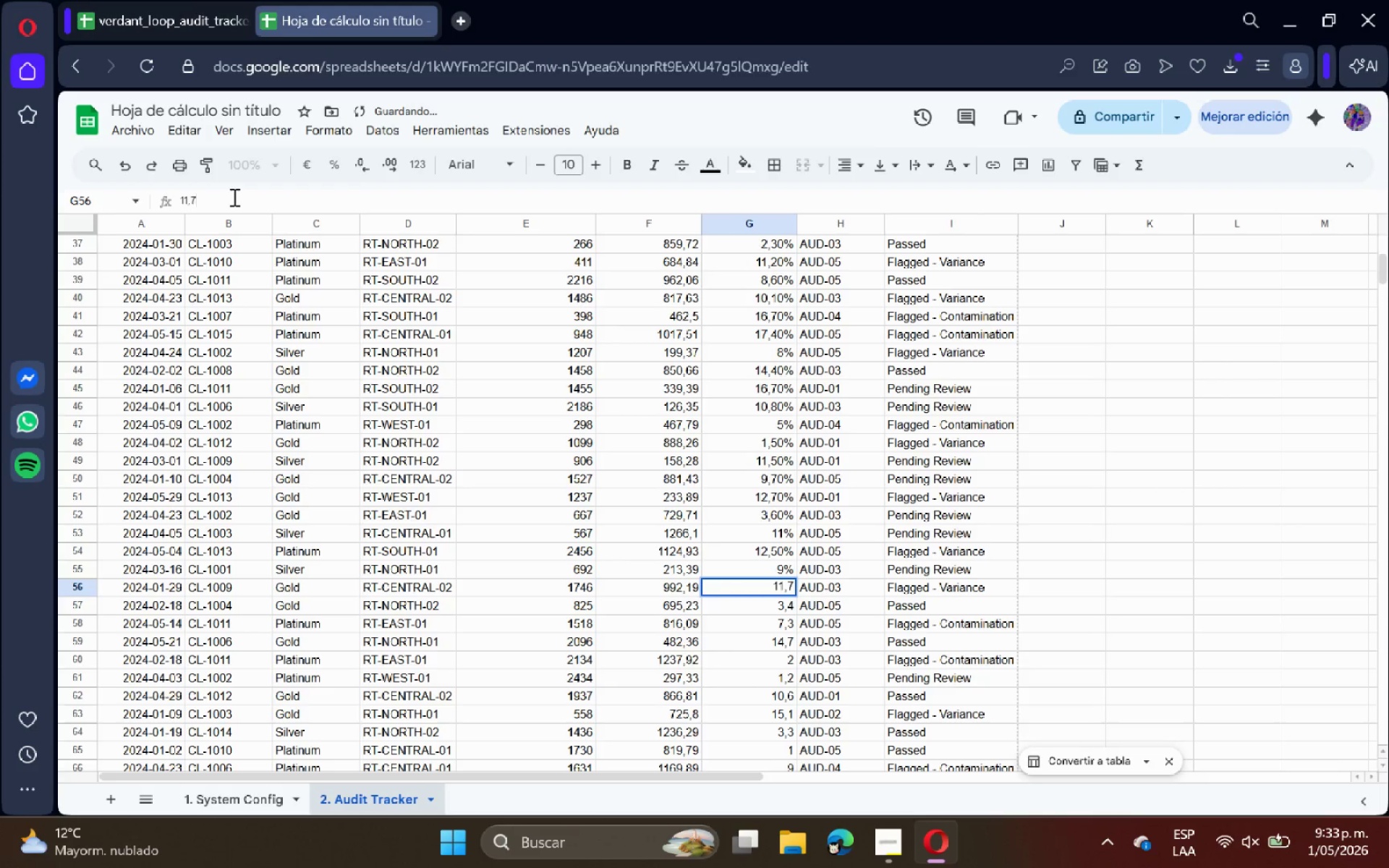 
key(Shift+5)
 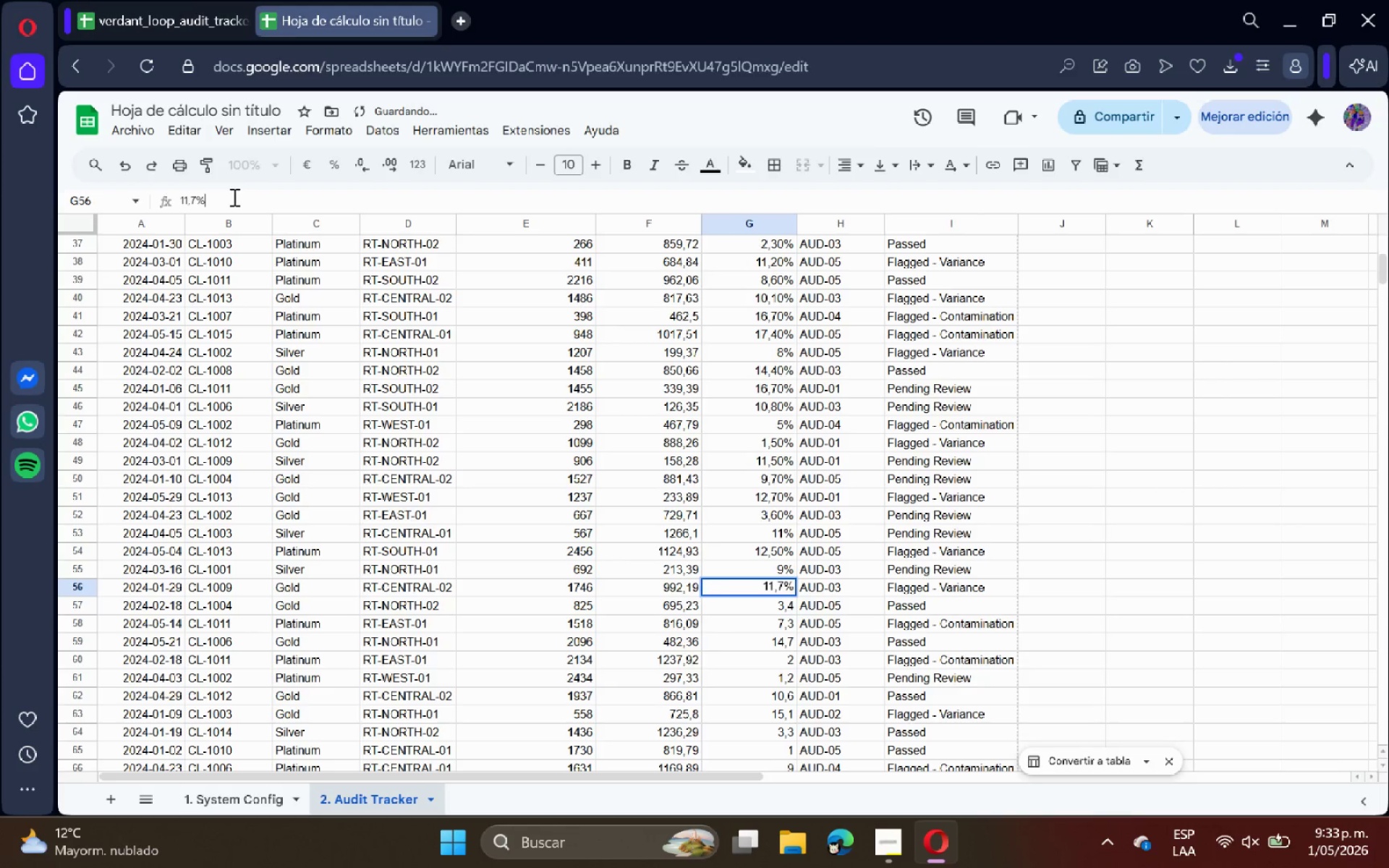 
key(Enter)
 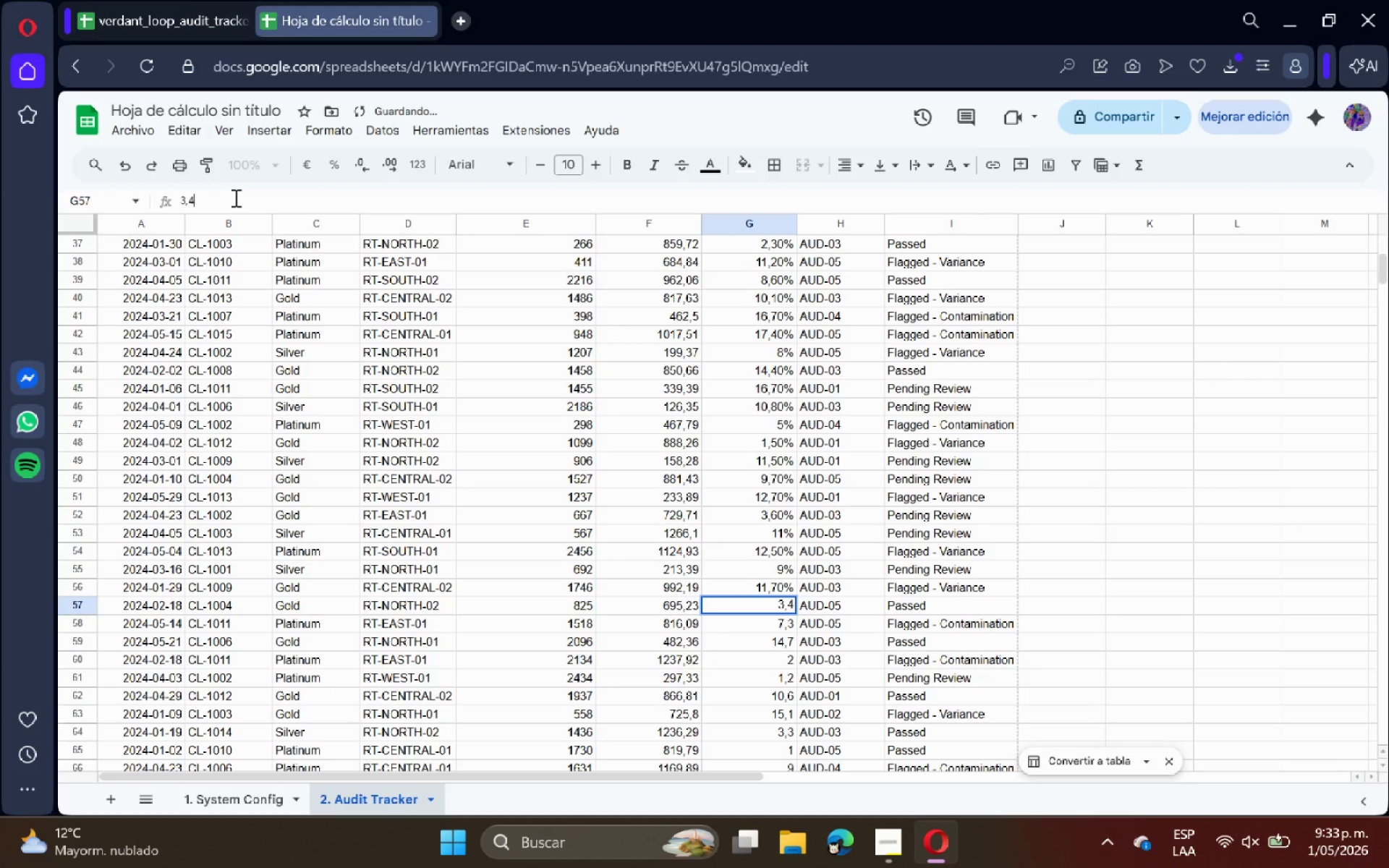 
key(Shift+5)
 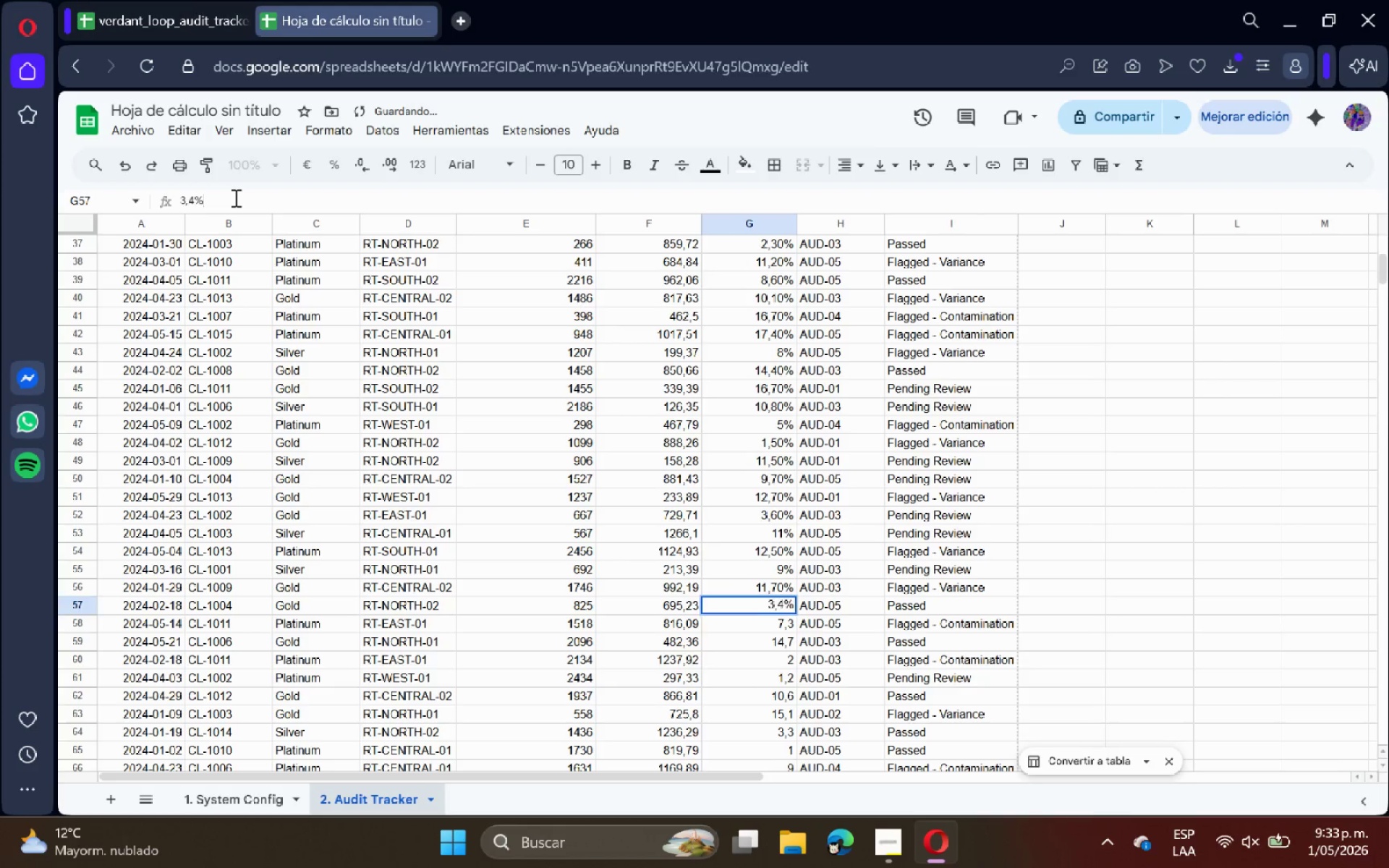 
key(Enter)
 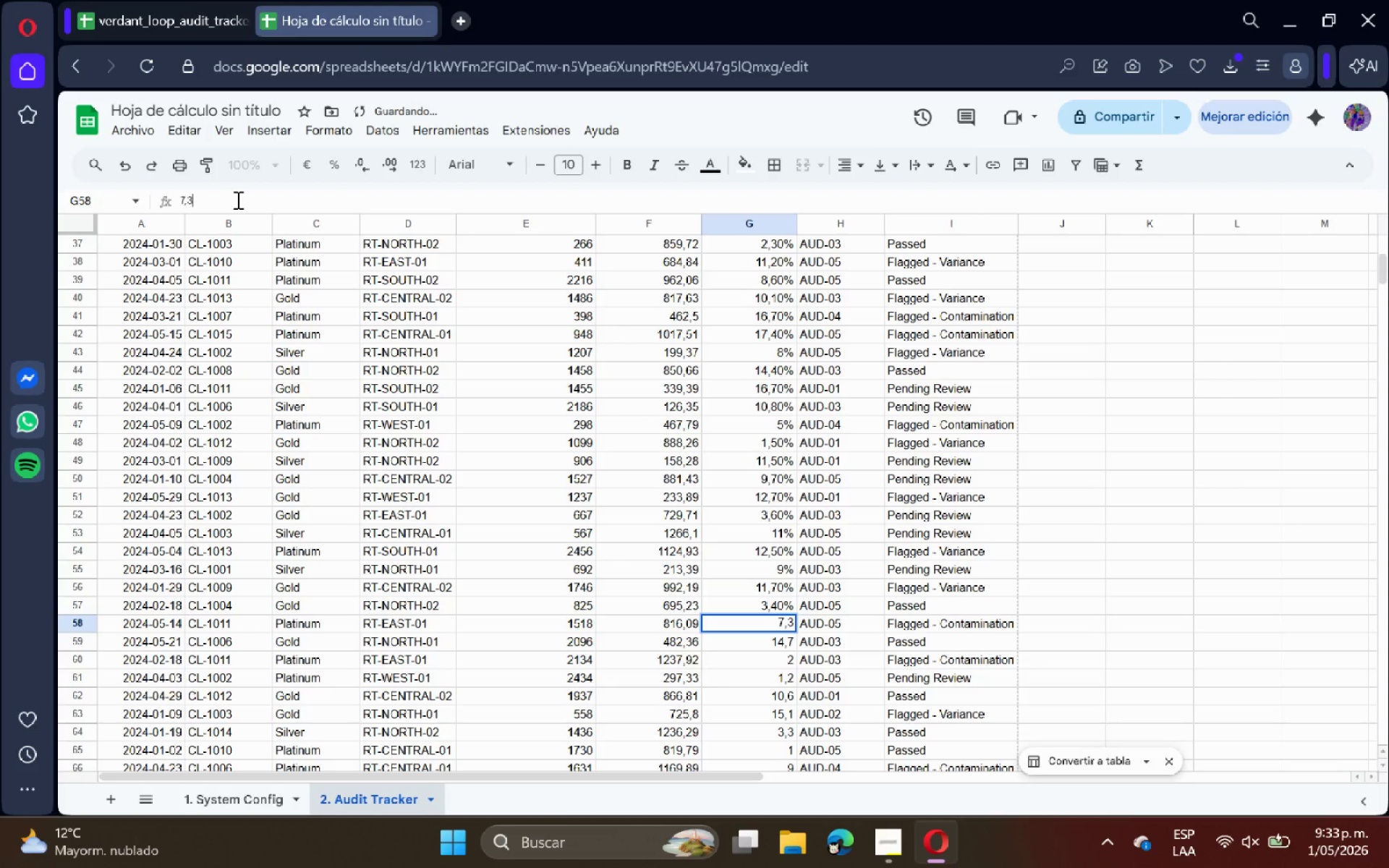 
key(Shift+5)
 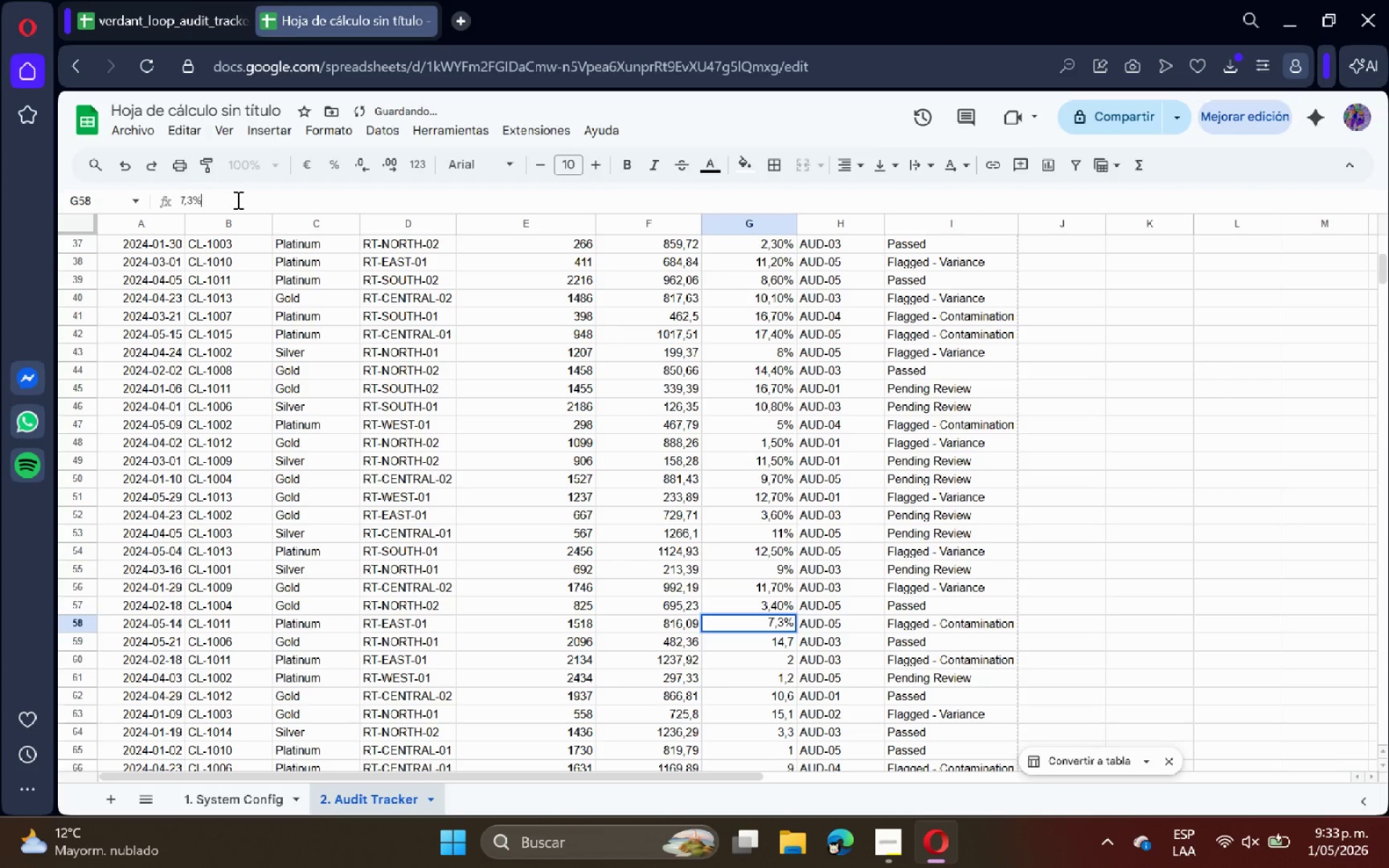 
key(Enter)
 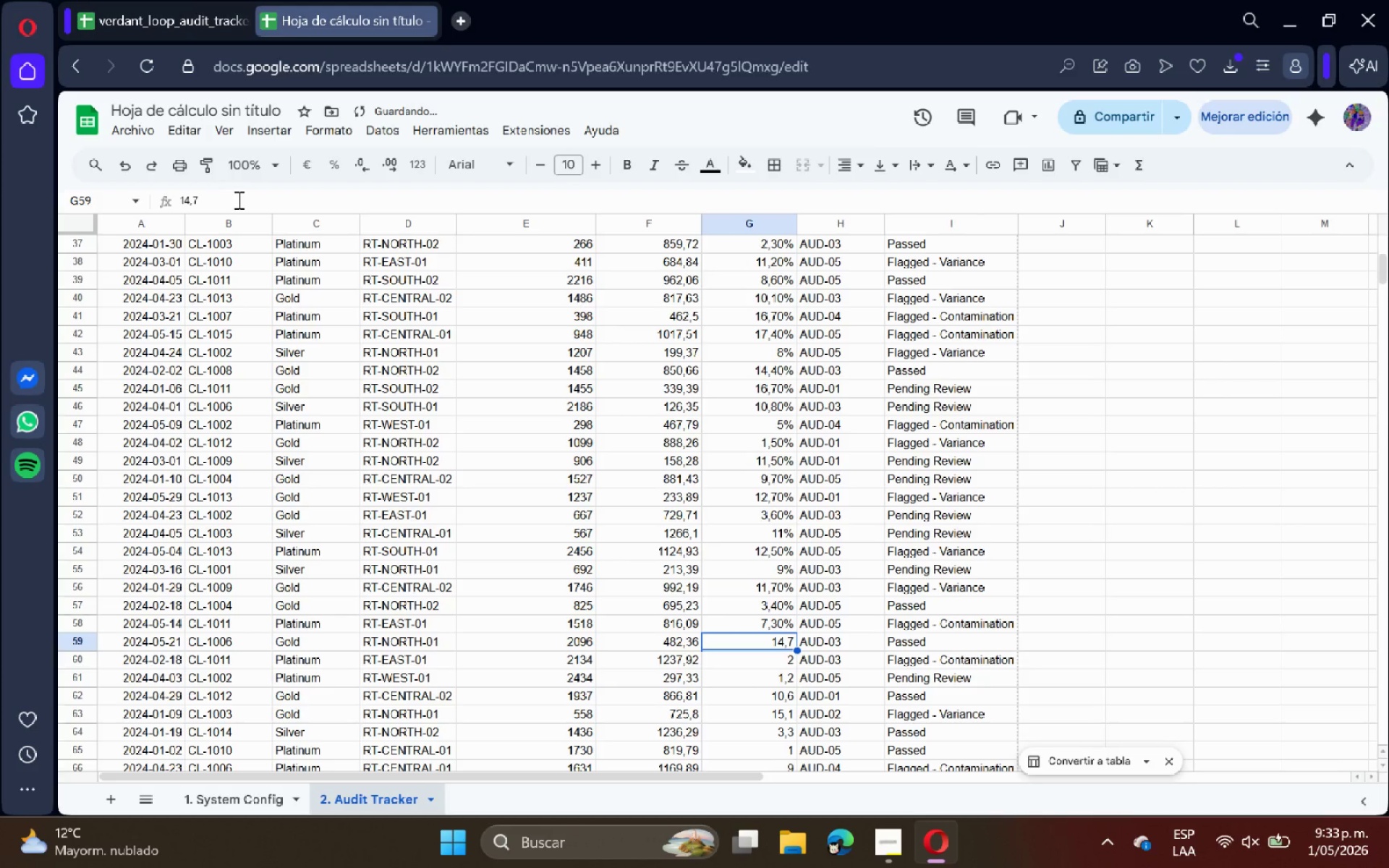 
left_click([237, 200])
 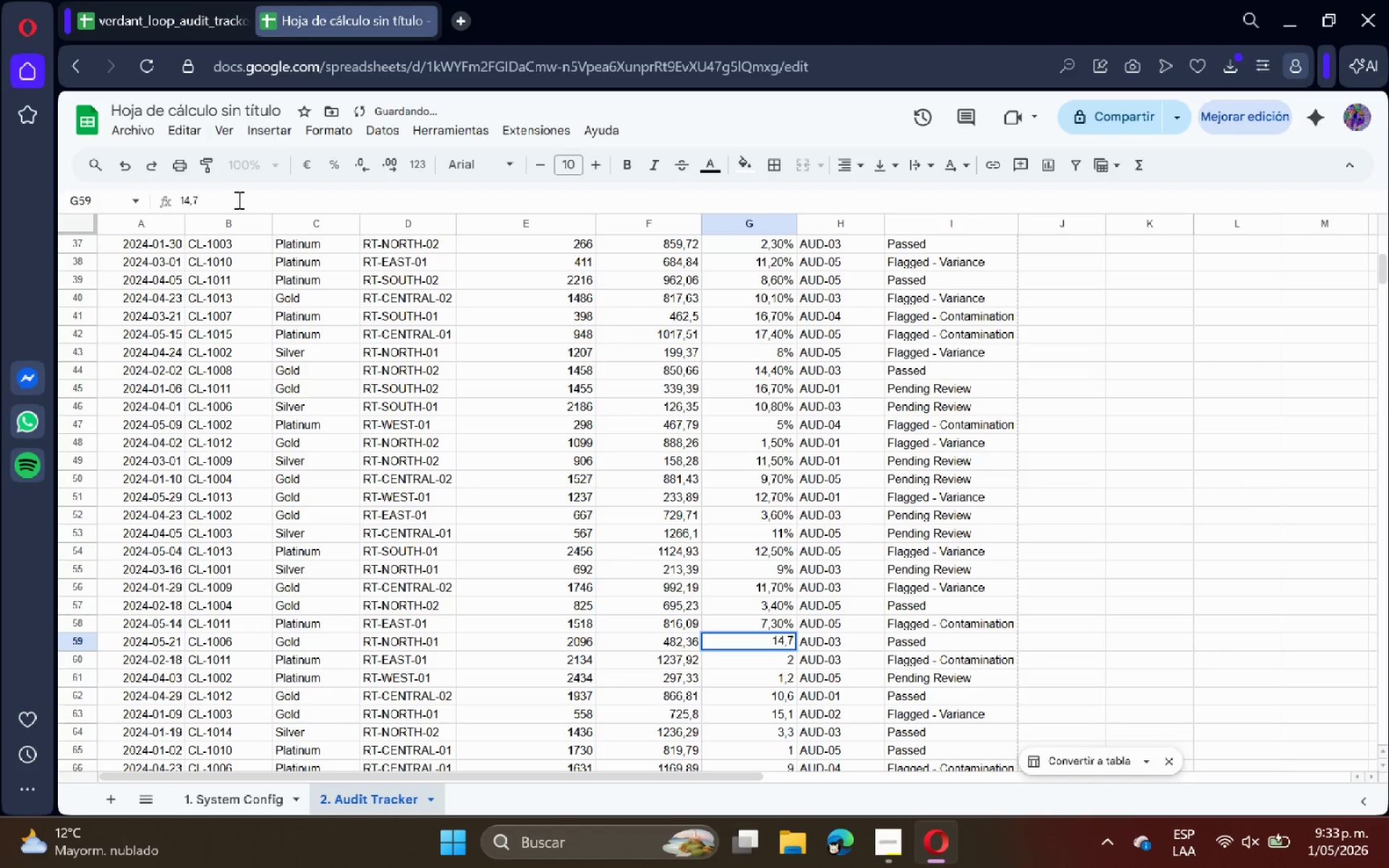 
key(Shift+5)
 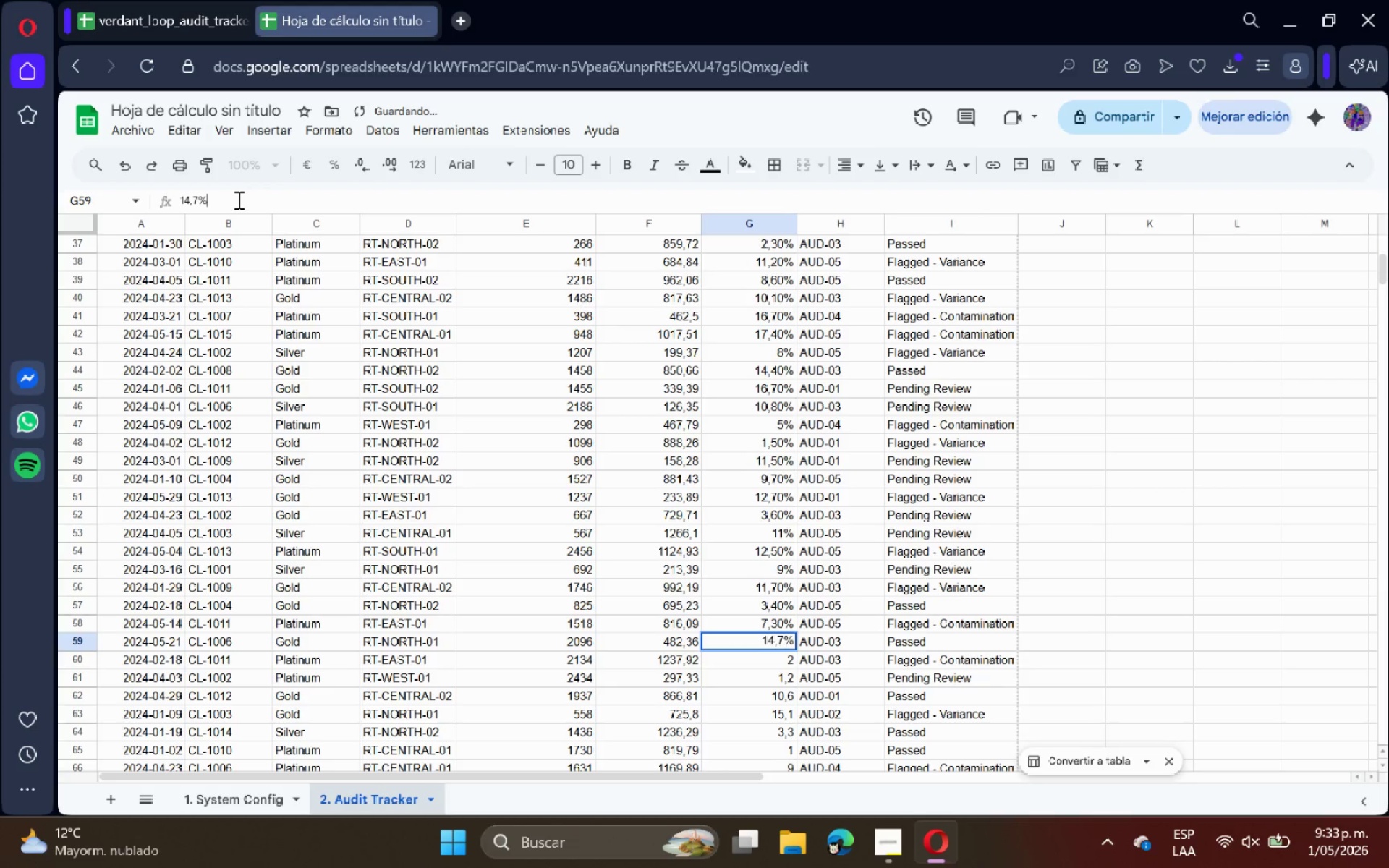 
key(Enter)
 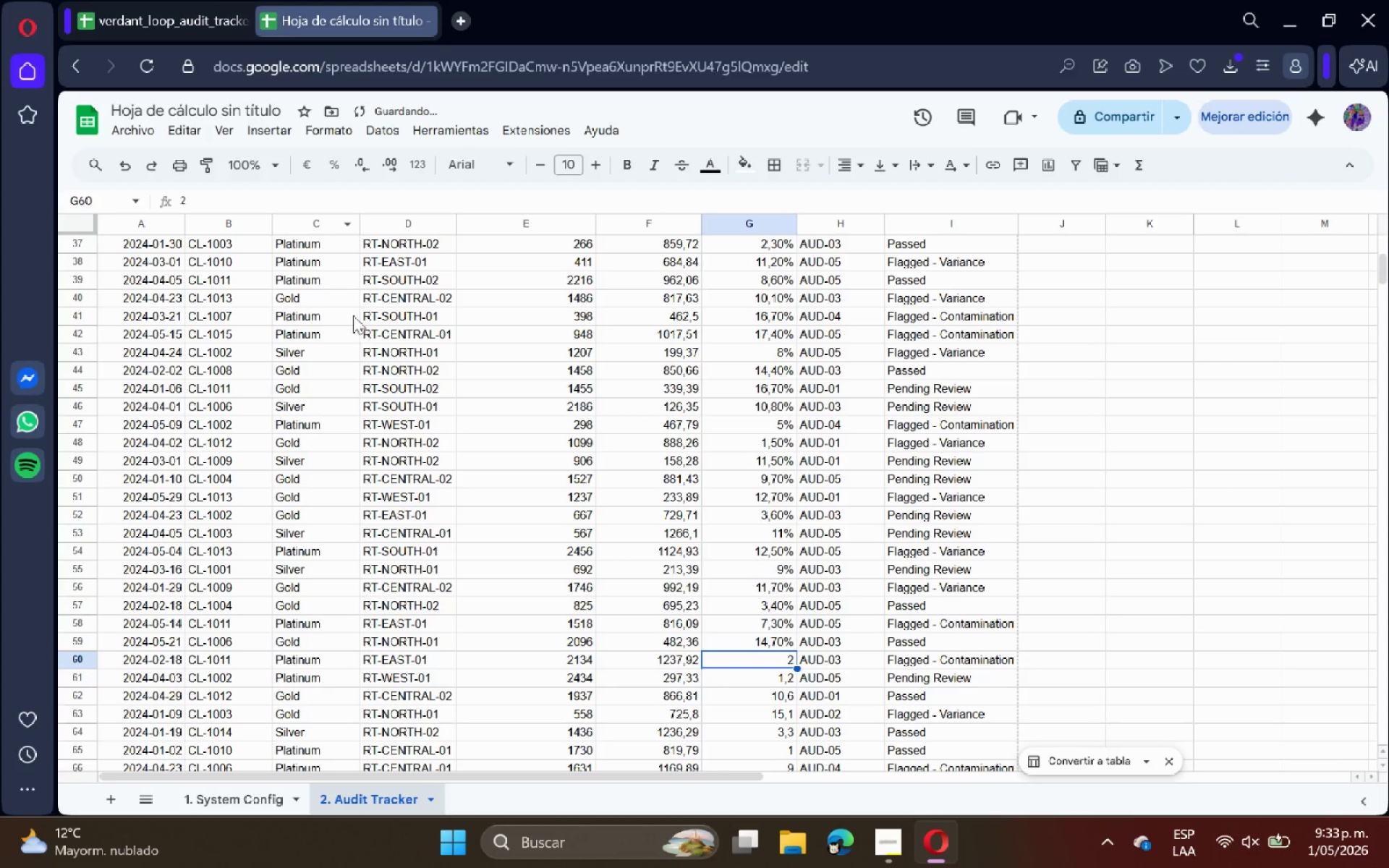 
scroll: coordinate [359, 334], scroll_direction: down, amount: 2.0
 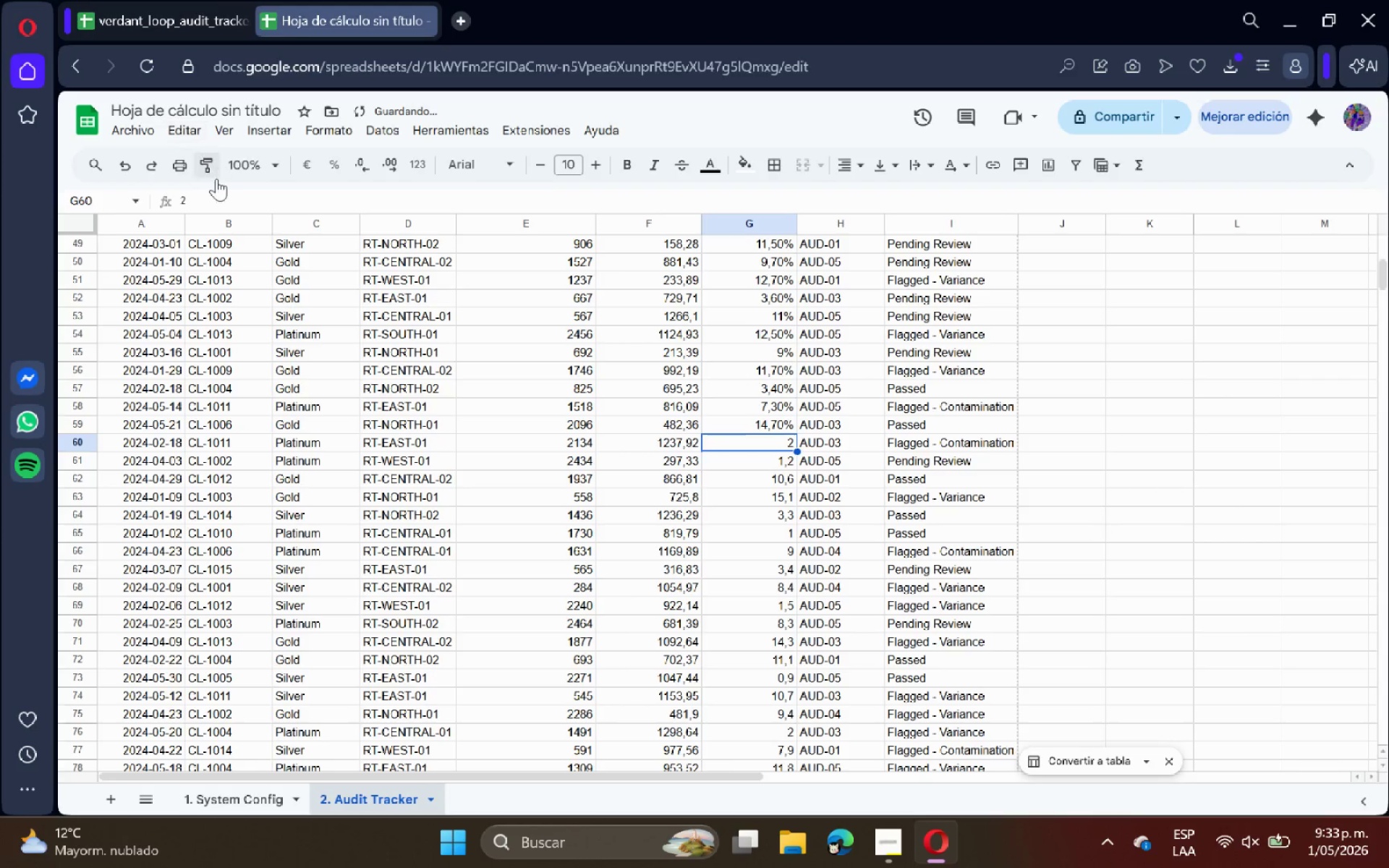 
left_click([217, 191])
 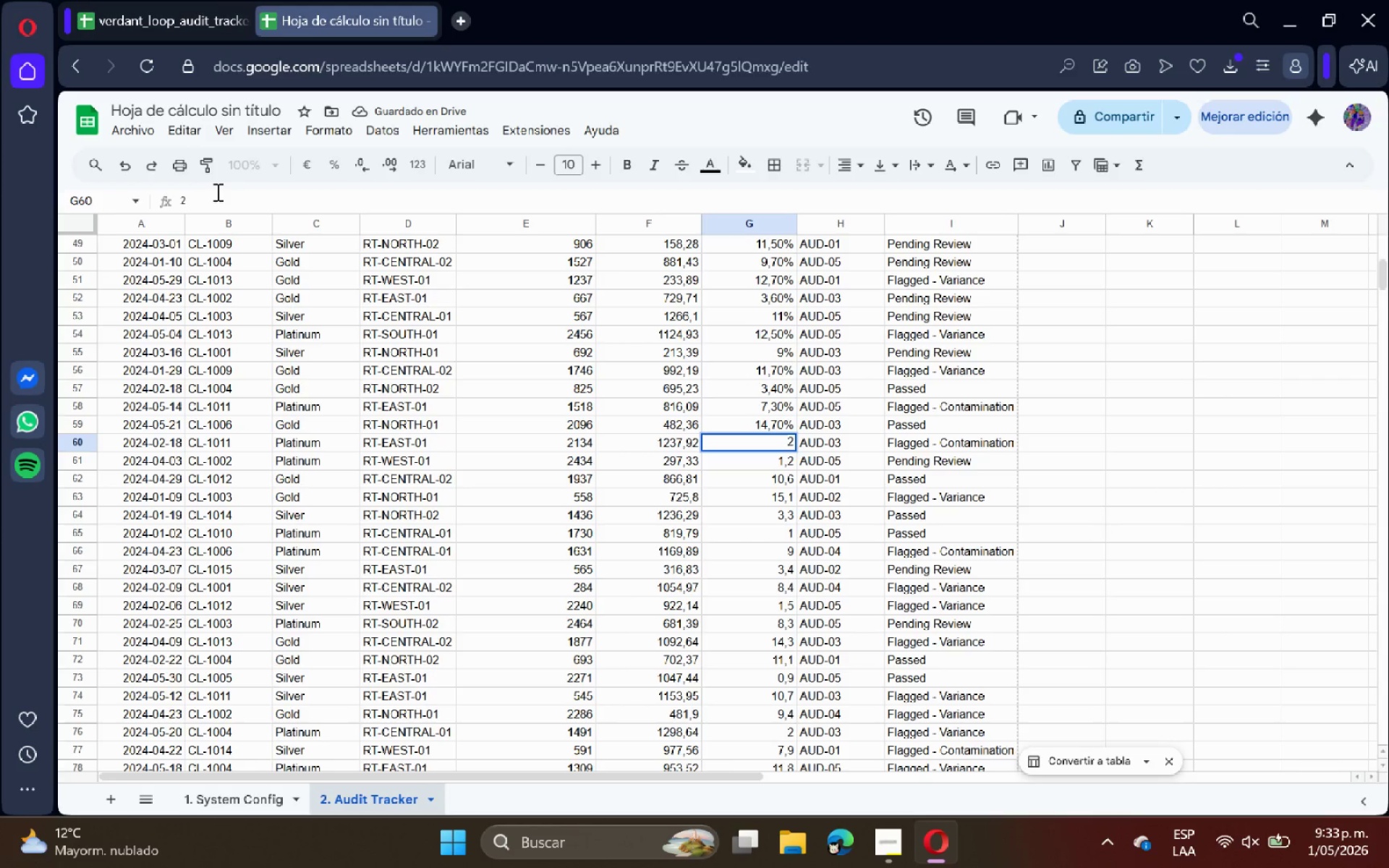 
key(Shift+5)
 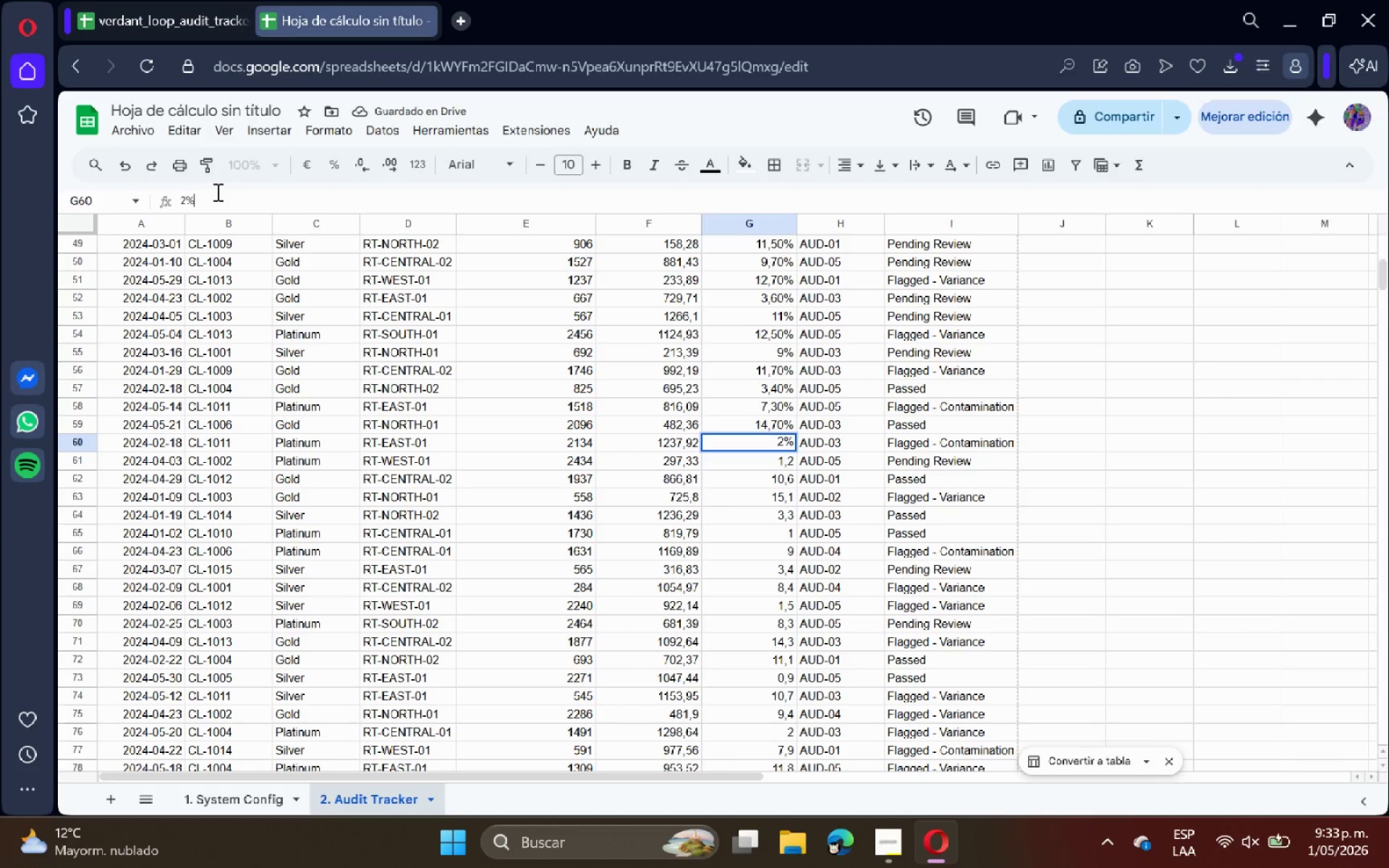 
key(Enter)
 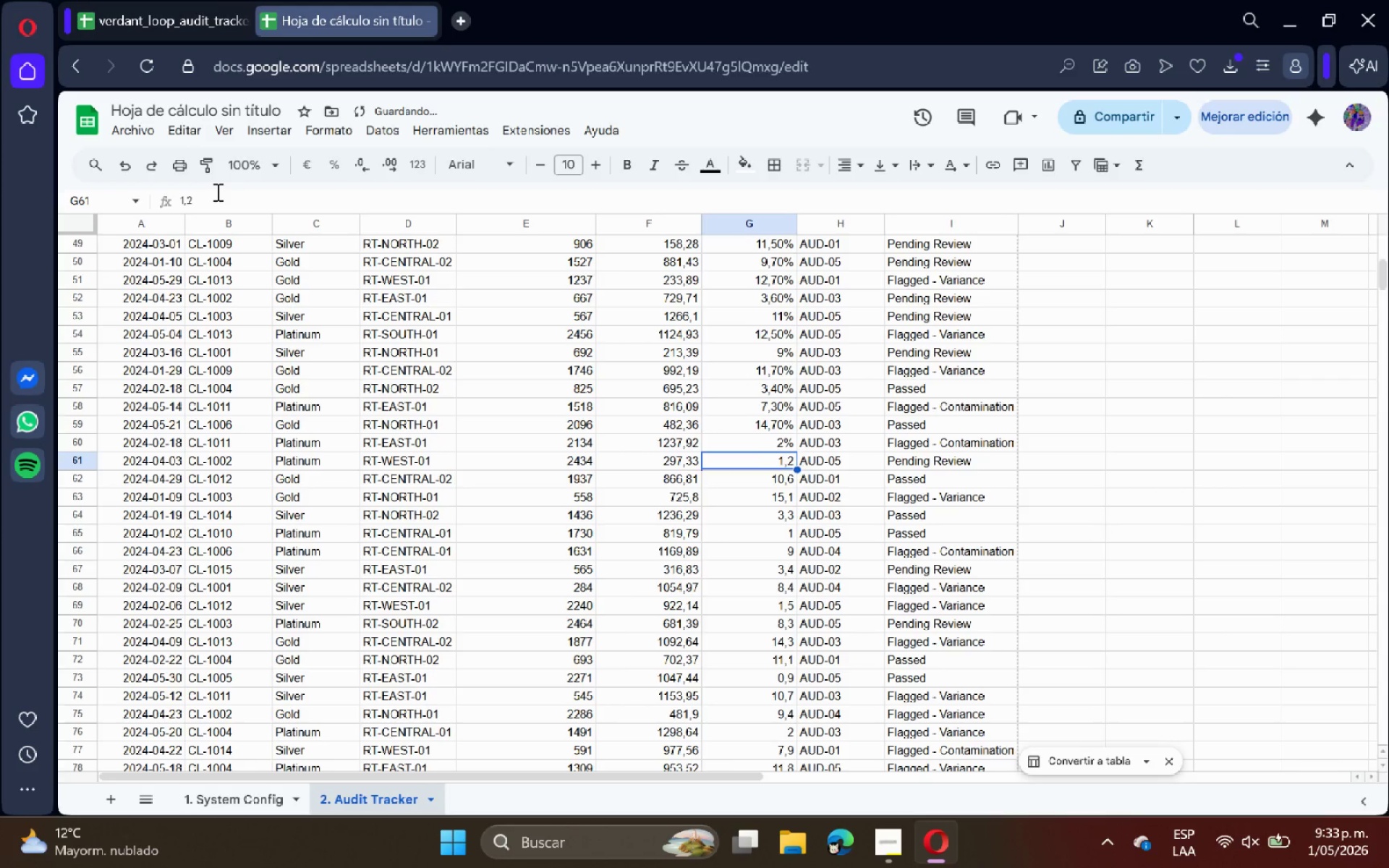 
left_click([216, 192])
 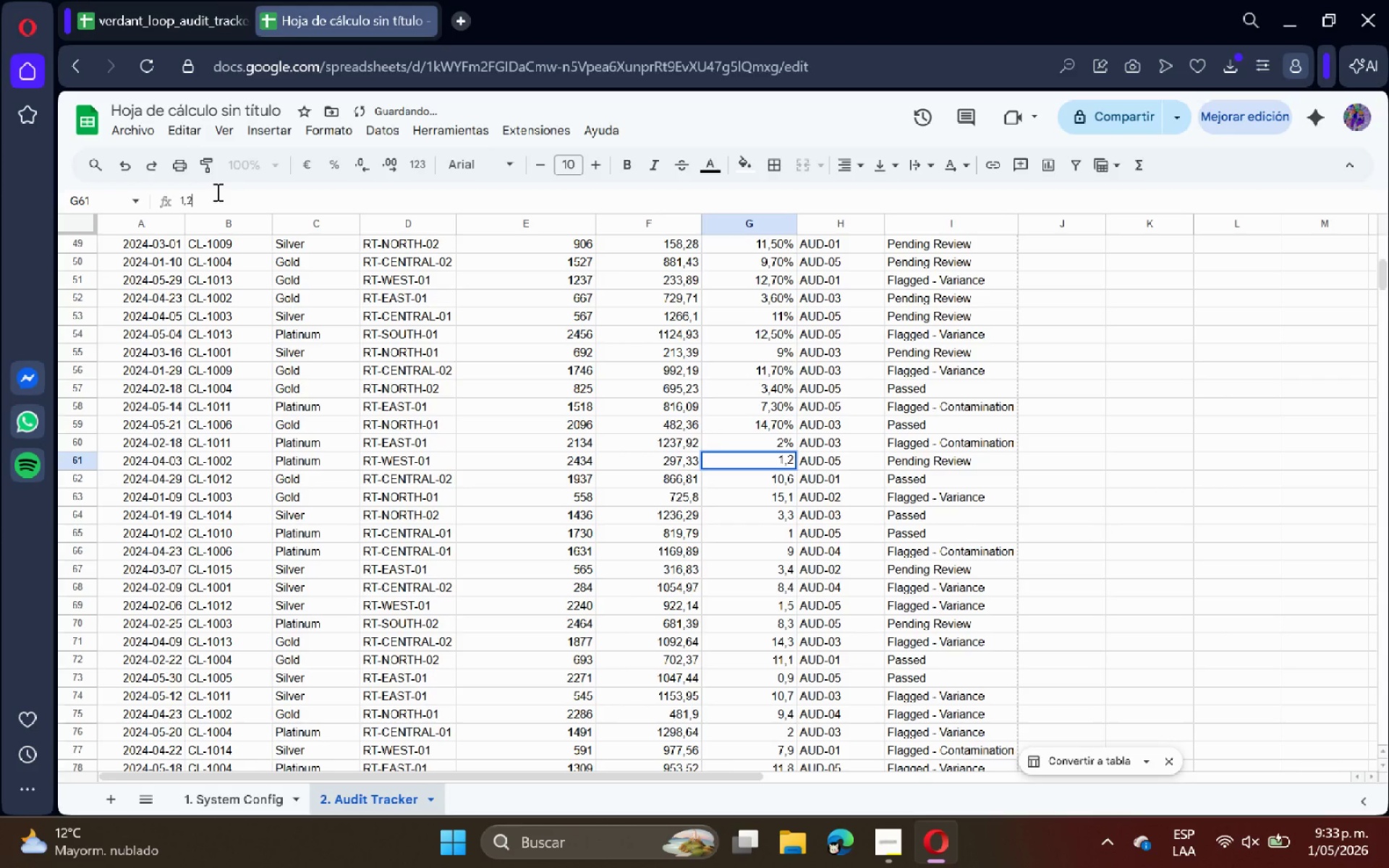 
key(Shift+5)
 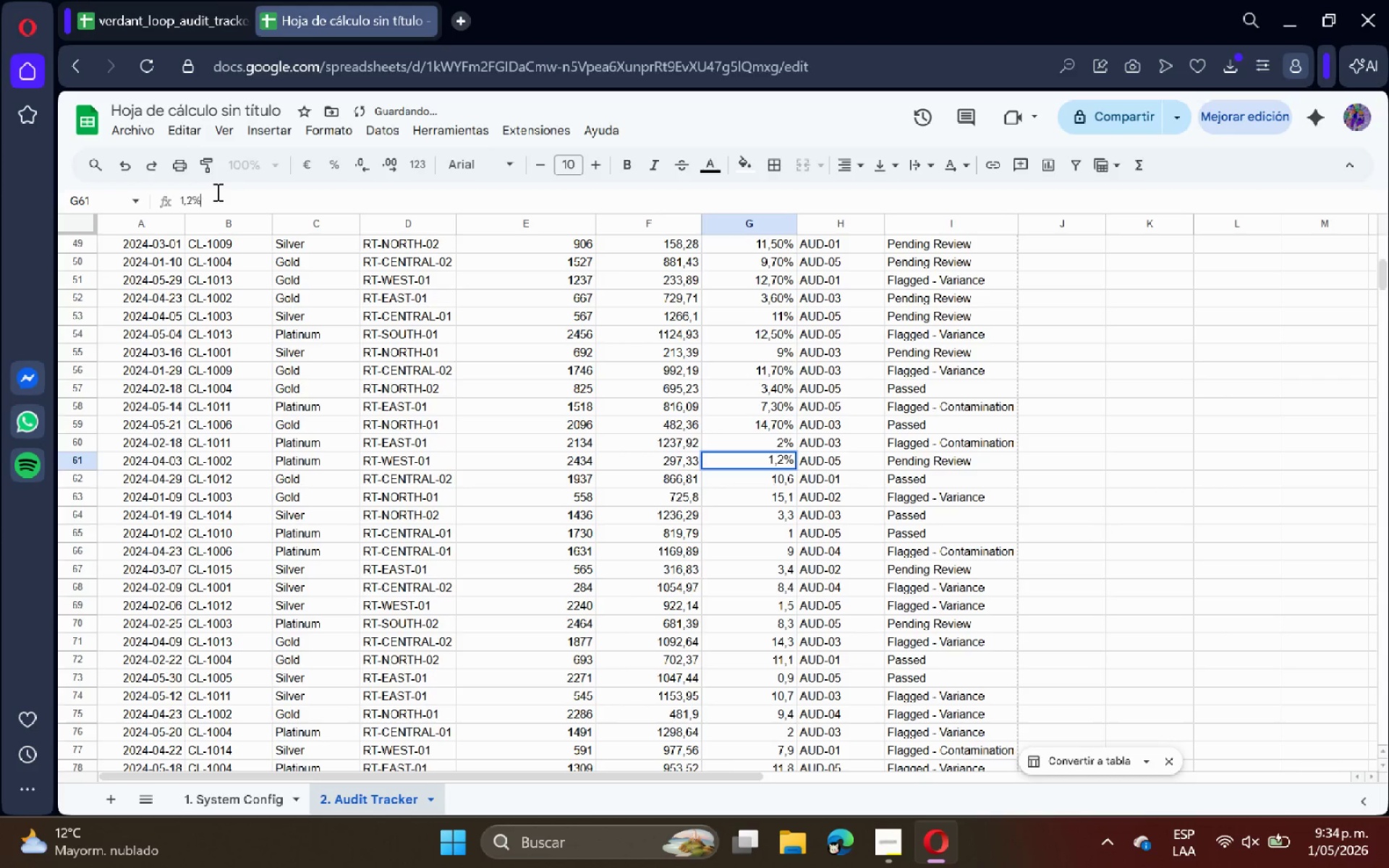 
key(Enter)
 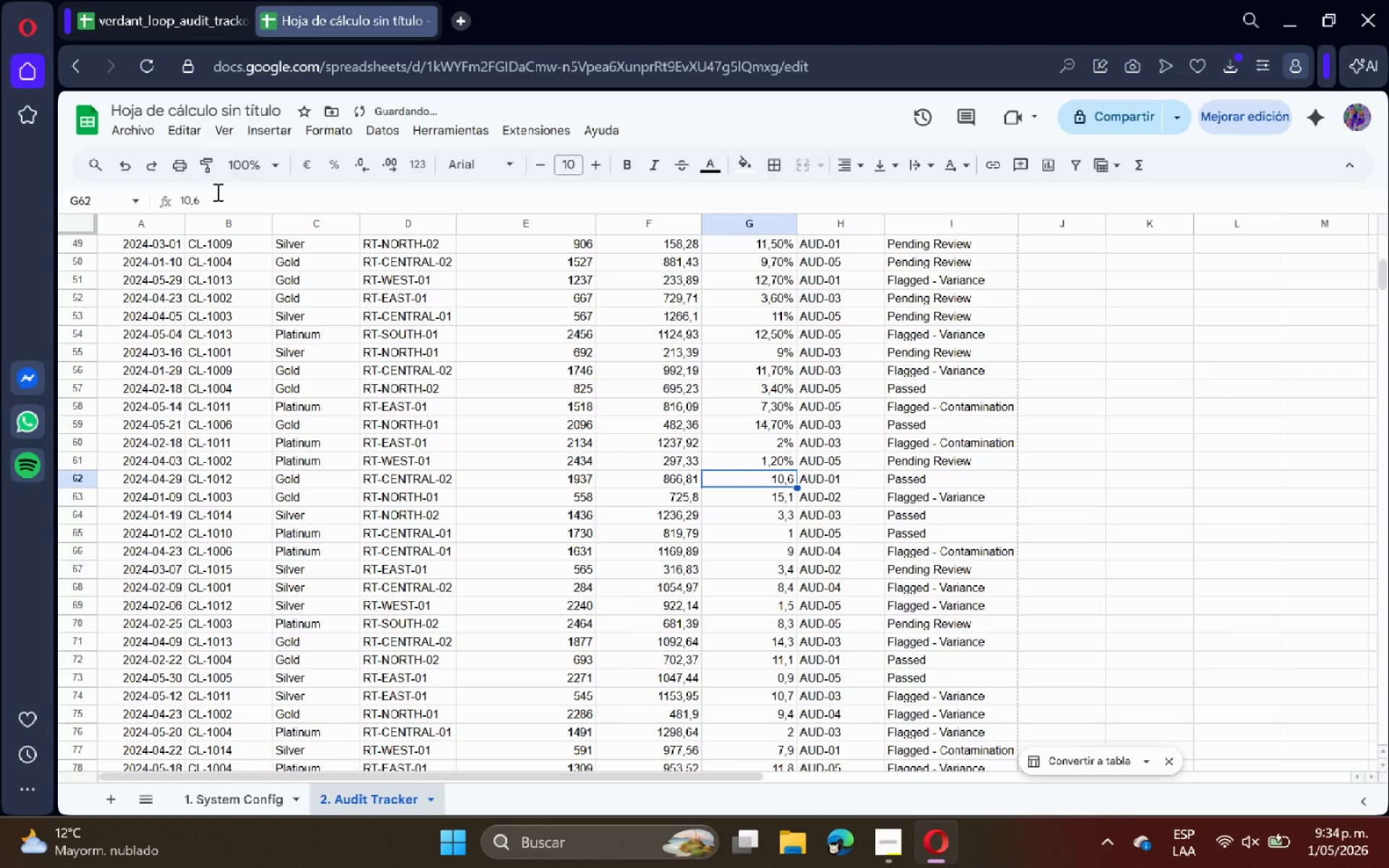 
left_click([216, 192])
 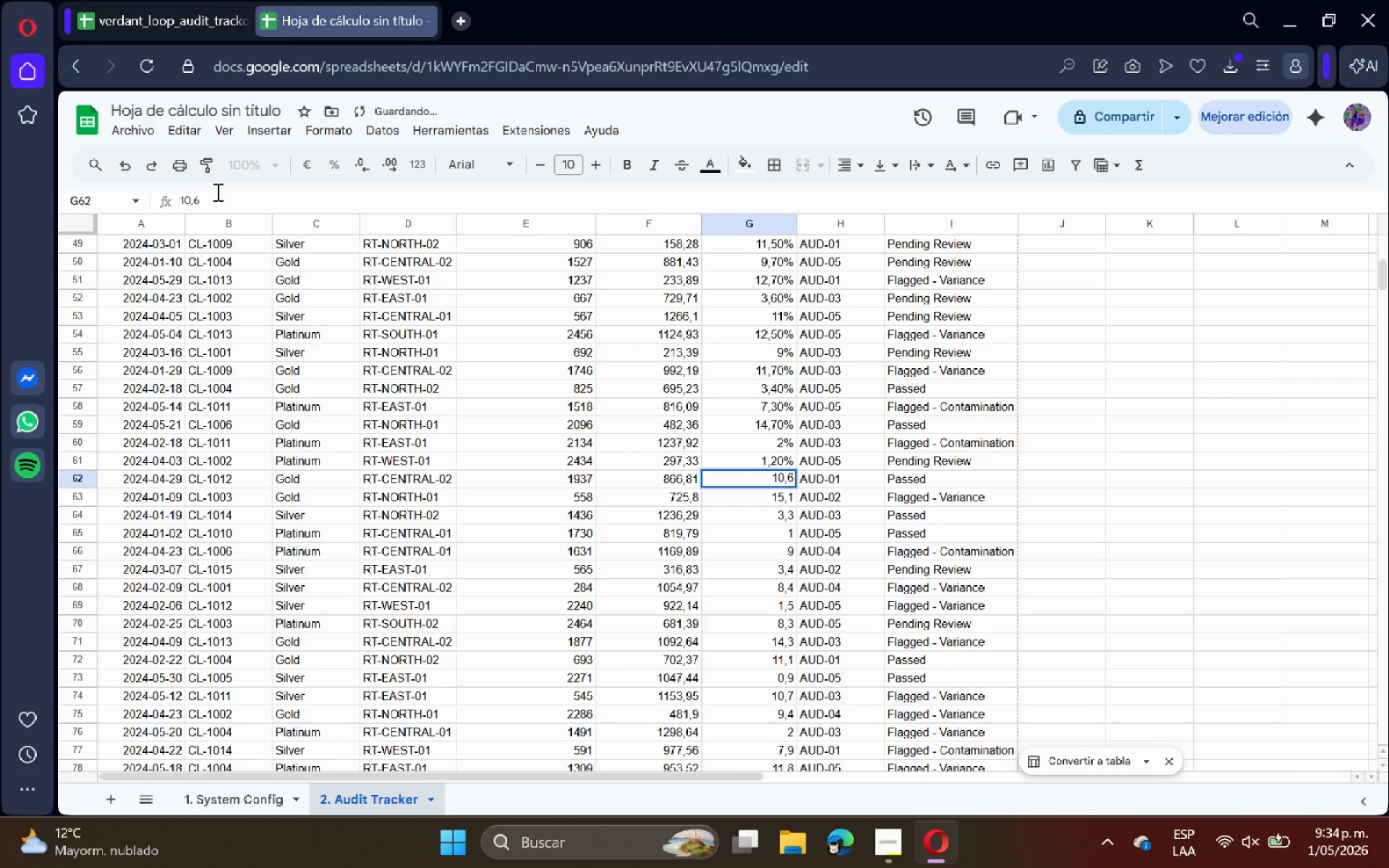 
key(Shift+5)
 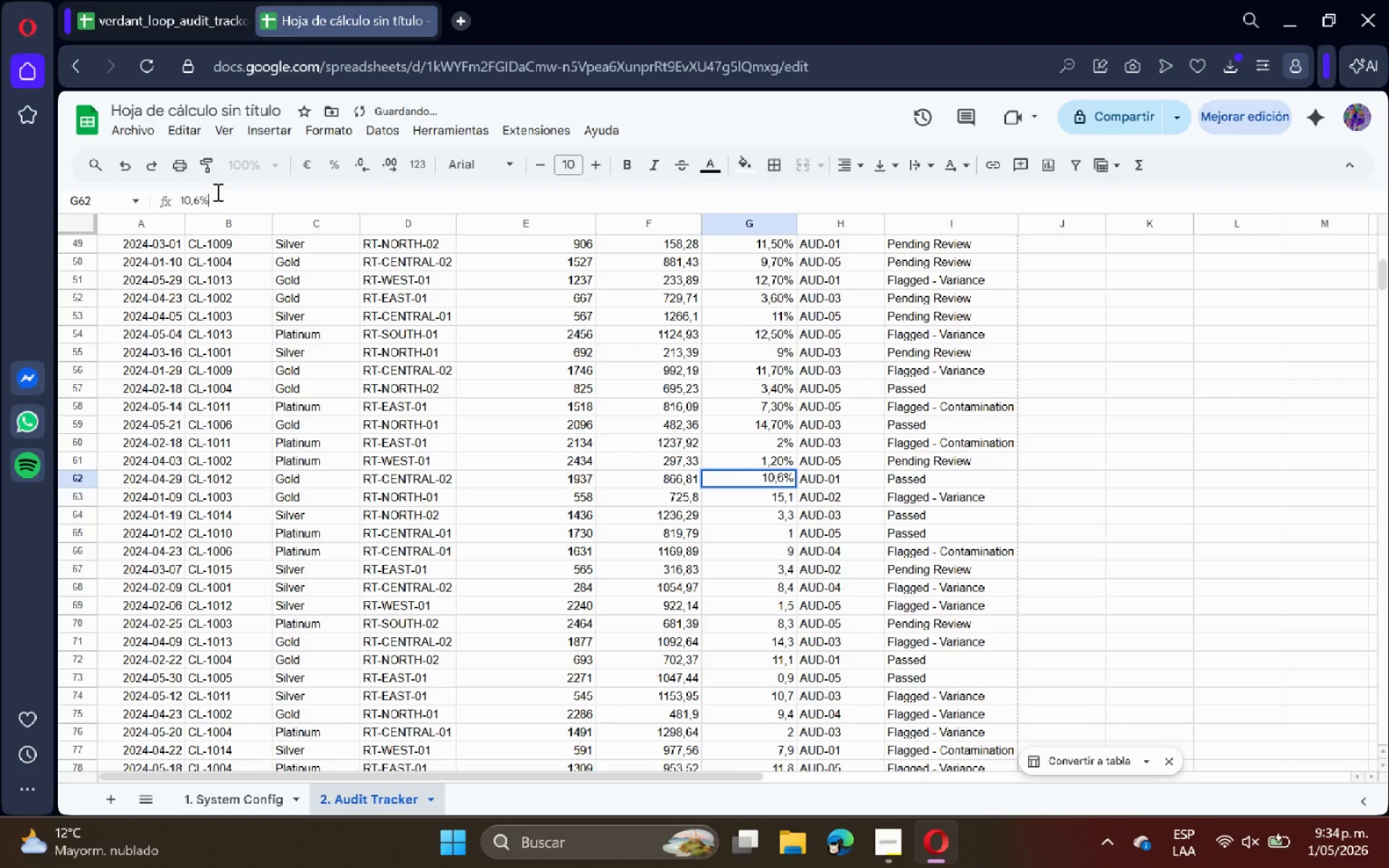 
key(Enter)
 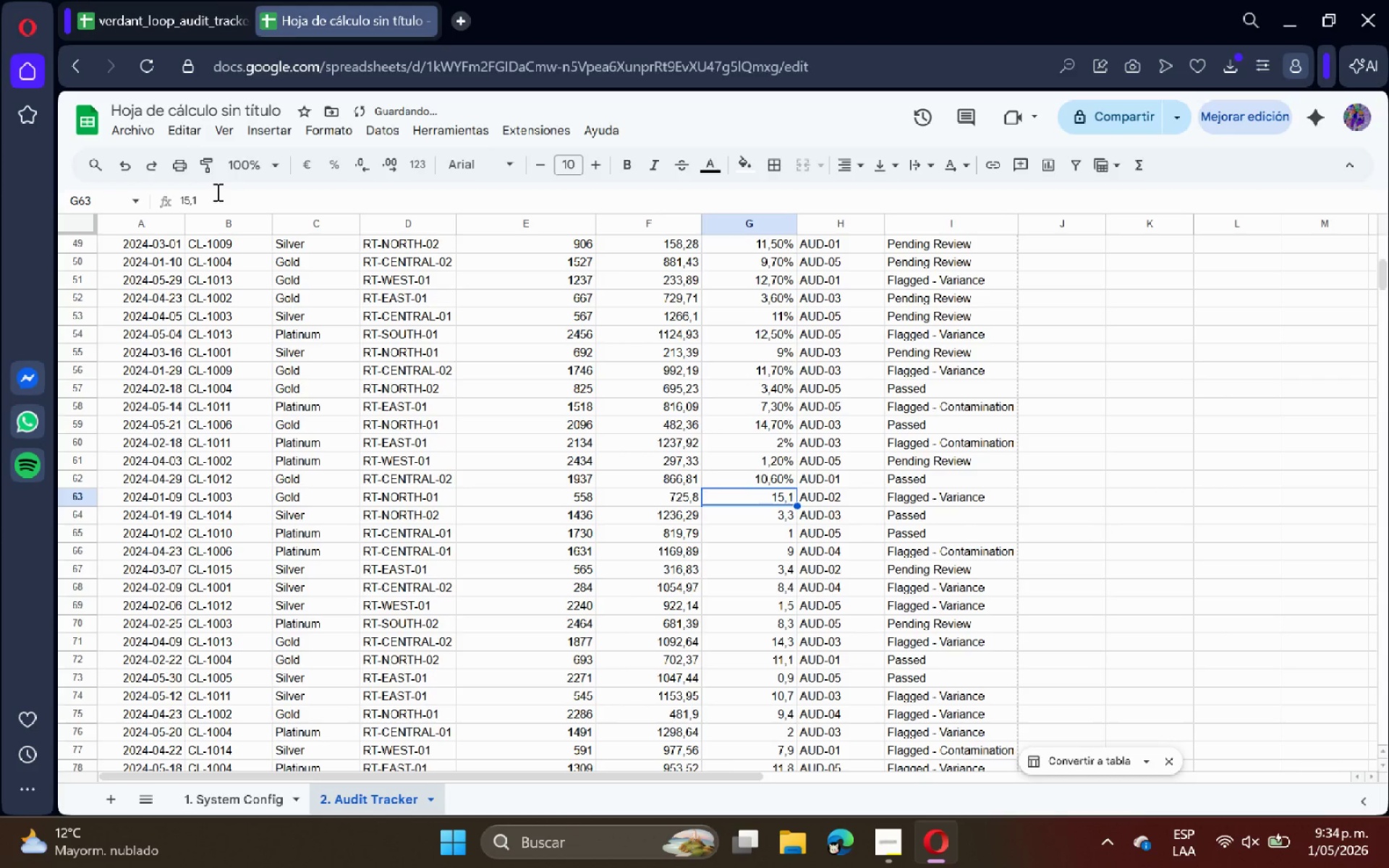 
left_click([216, 192])
 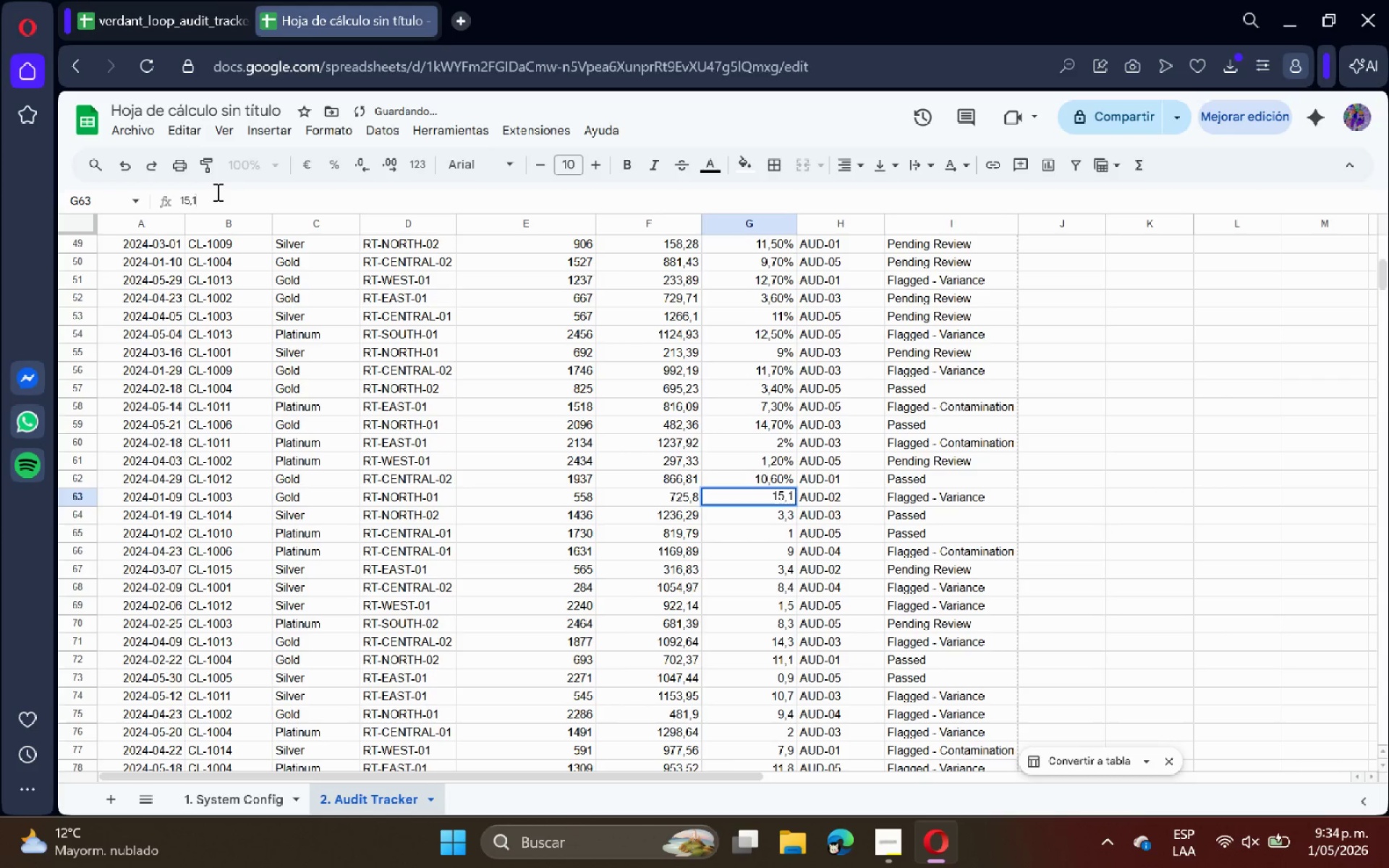 
key(Shift+5)
 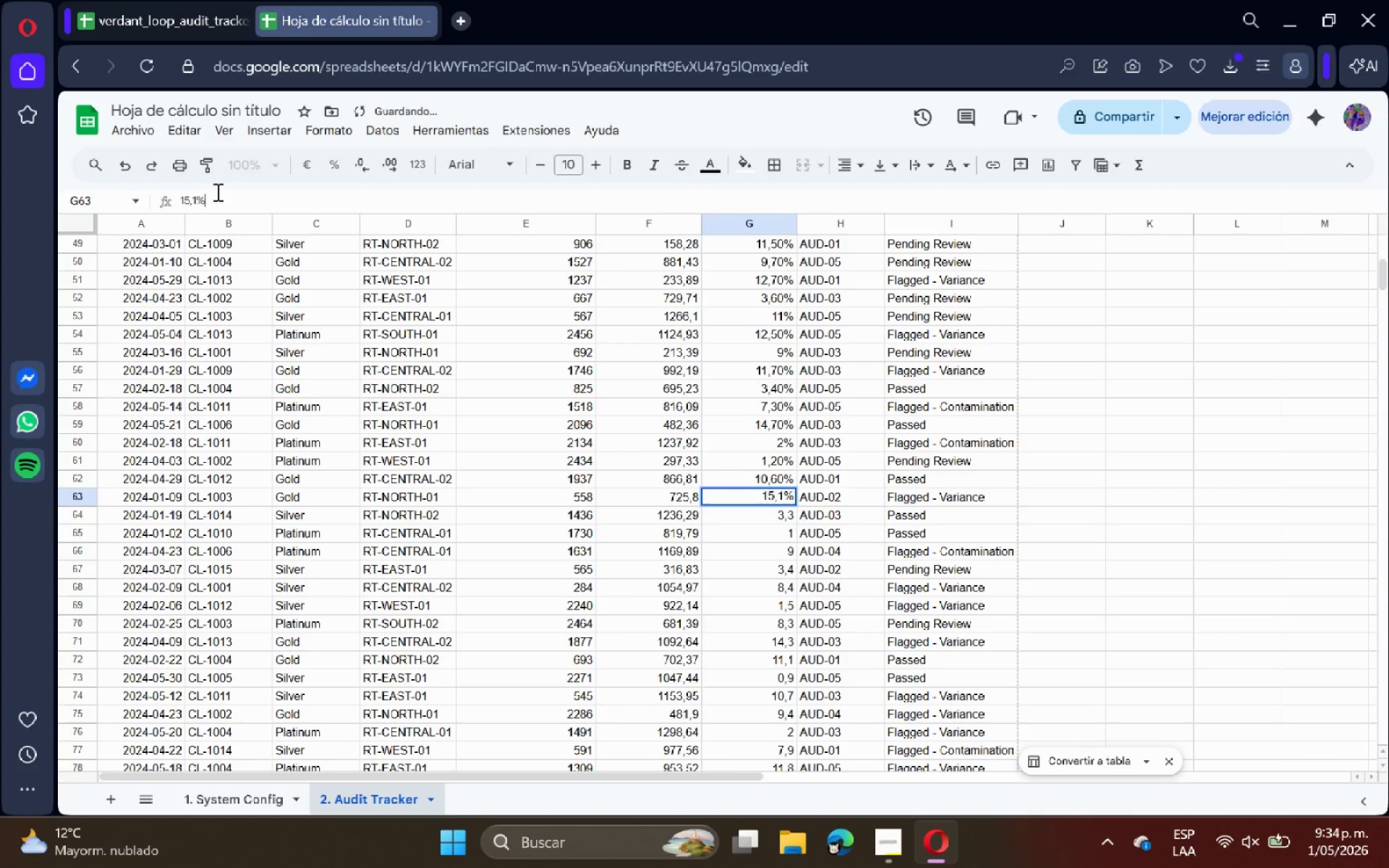 
key(Enter)
 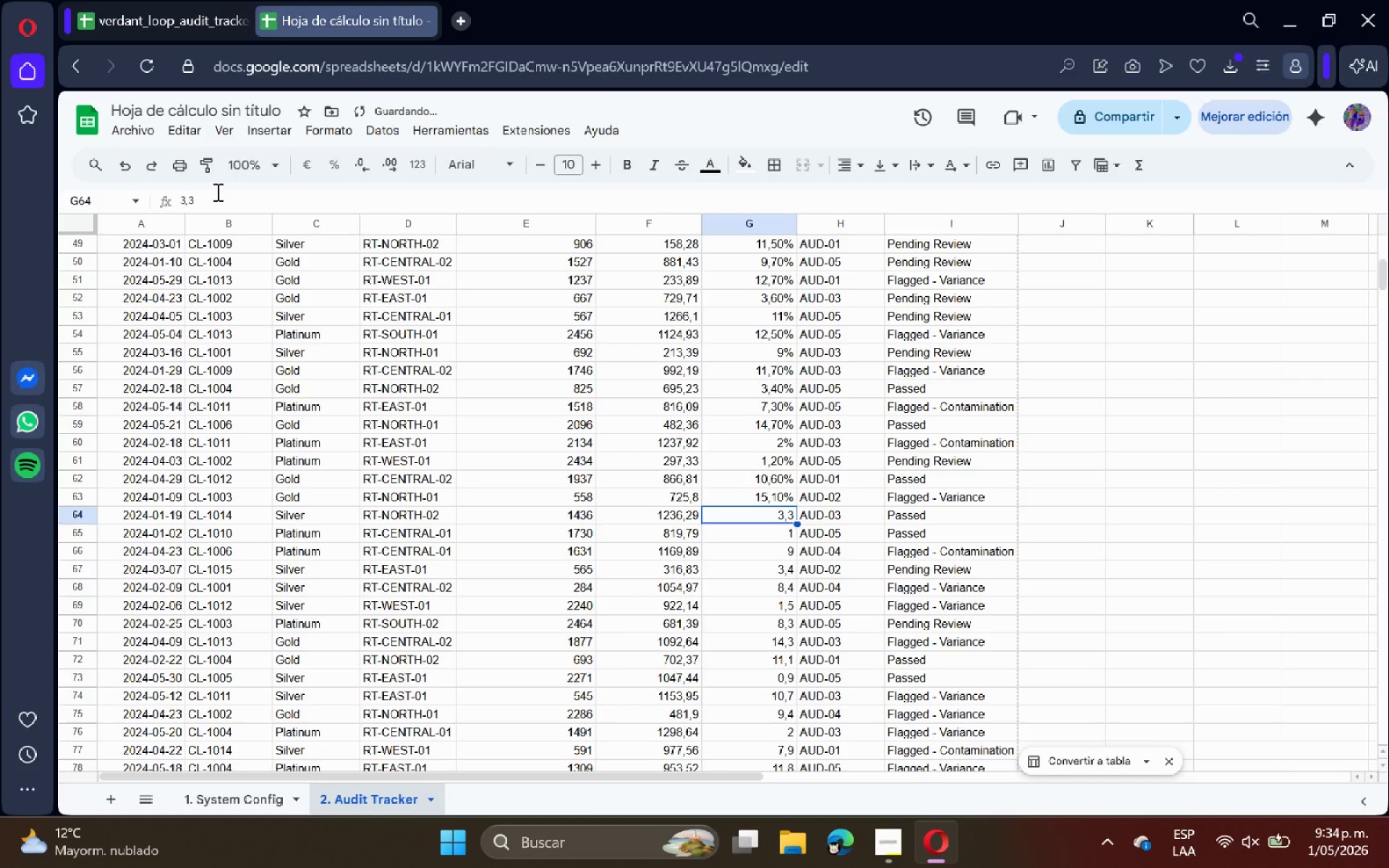 
left_click([216, 192])
 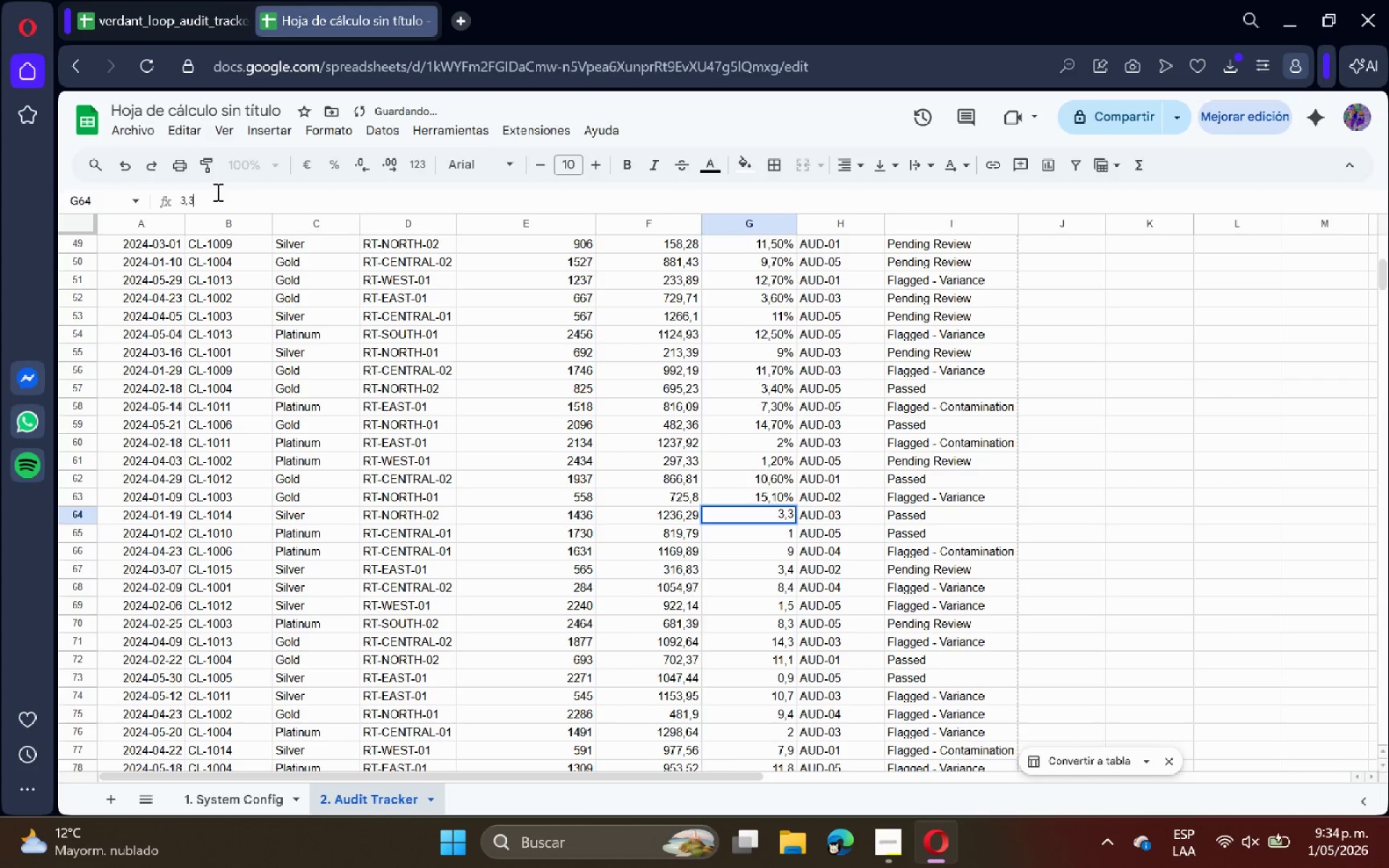 
key(Shift+5)
 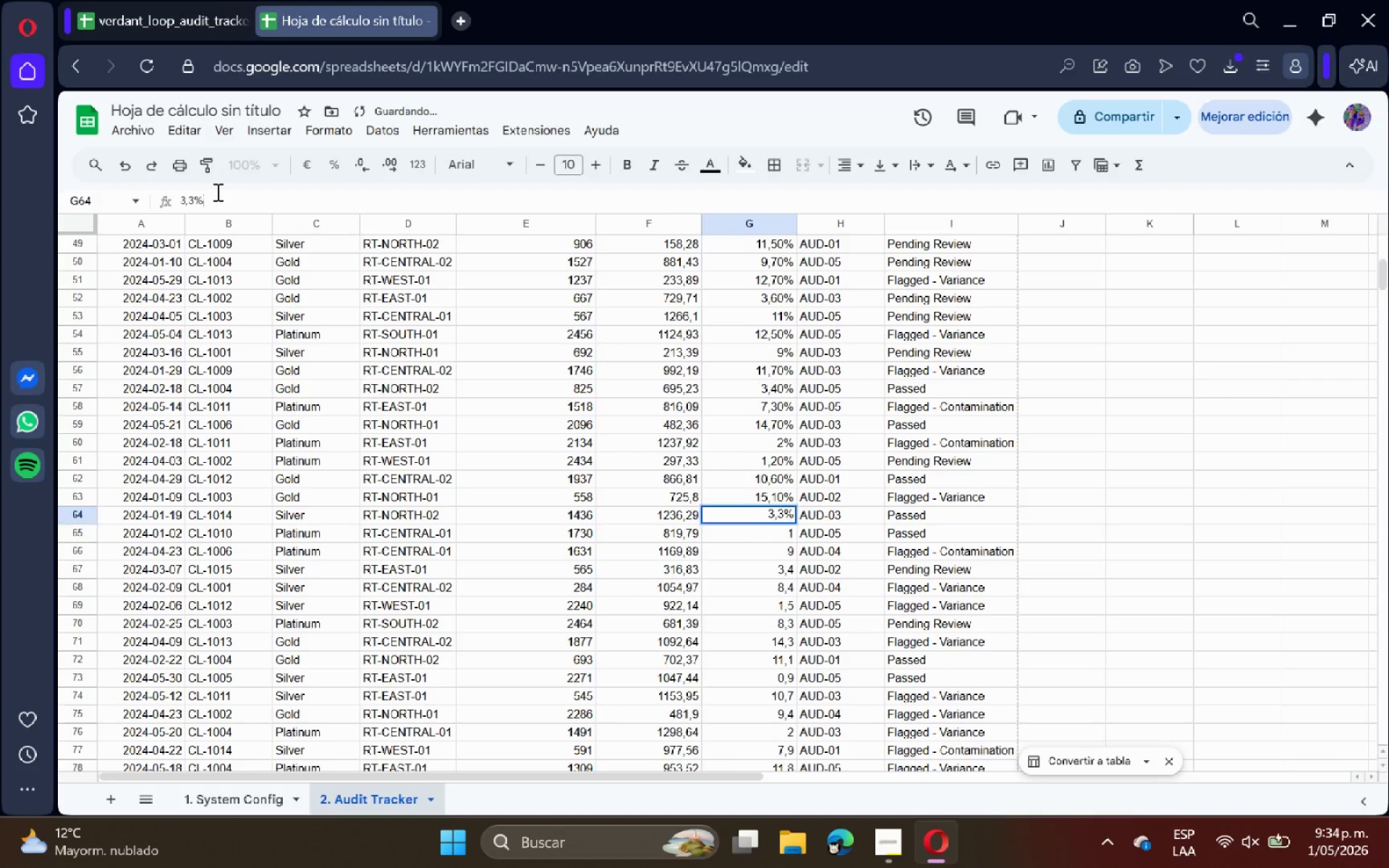 
key(Enter)
 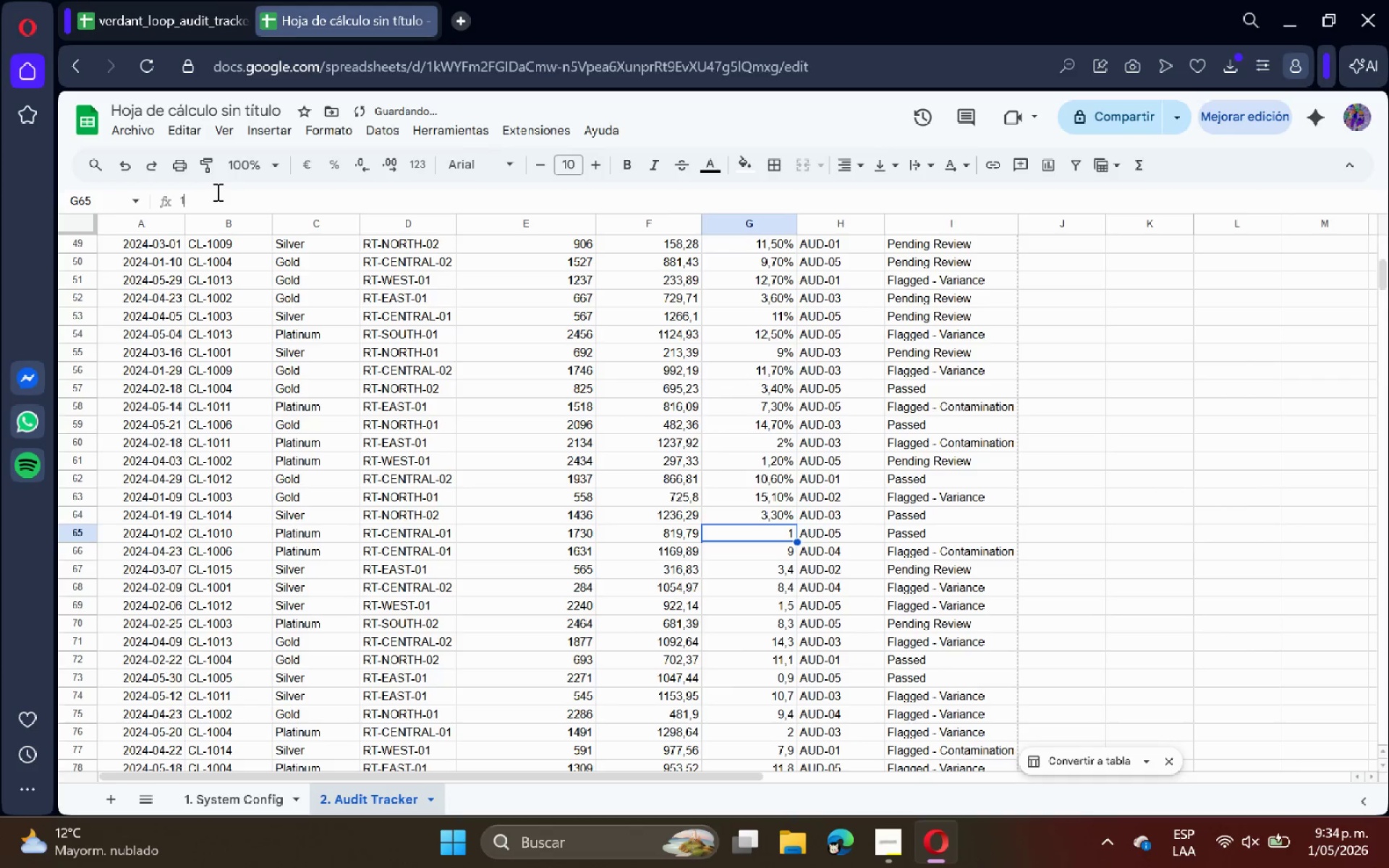 
left_click([216, 192])
 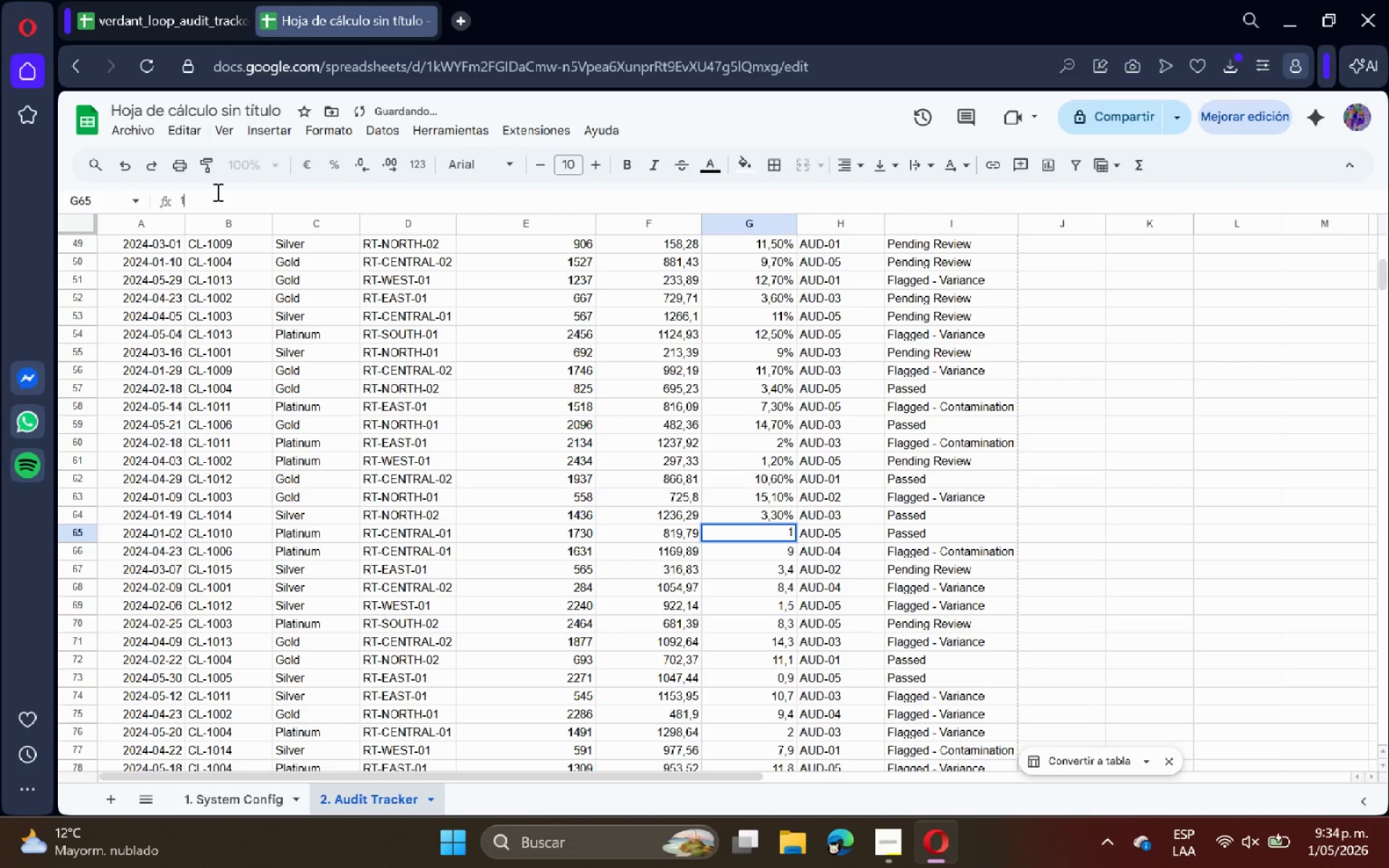 
key(Shift+5)
 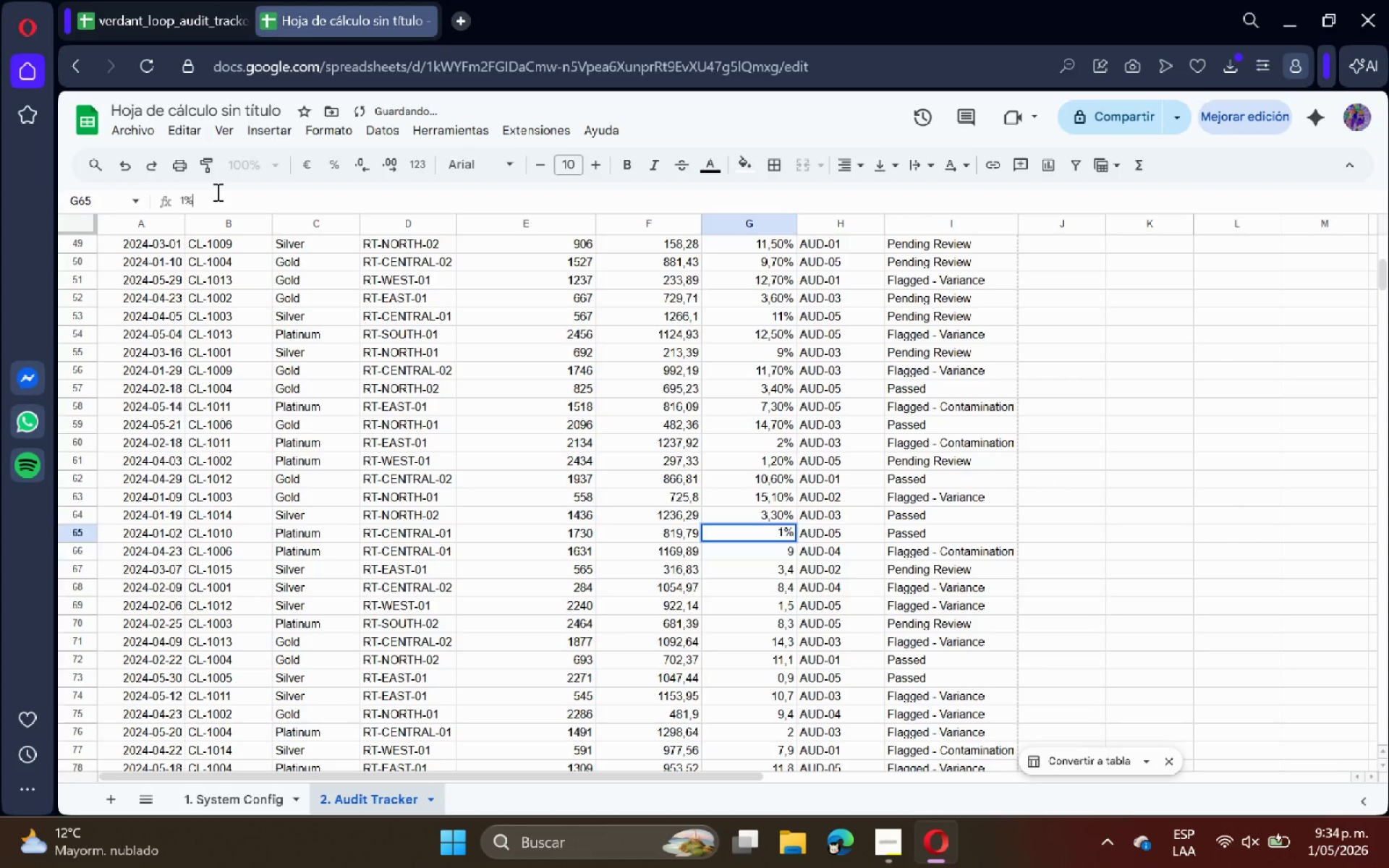 
key(Enter)
 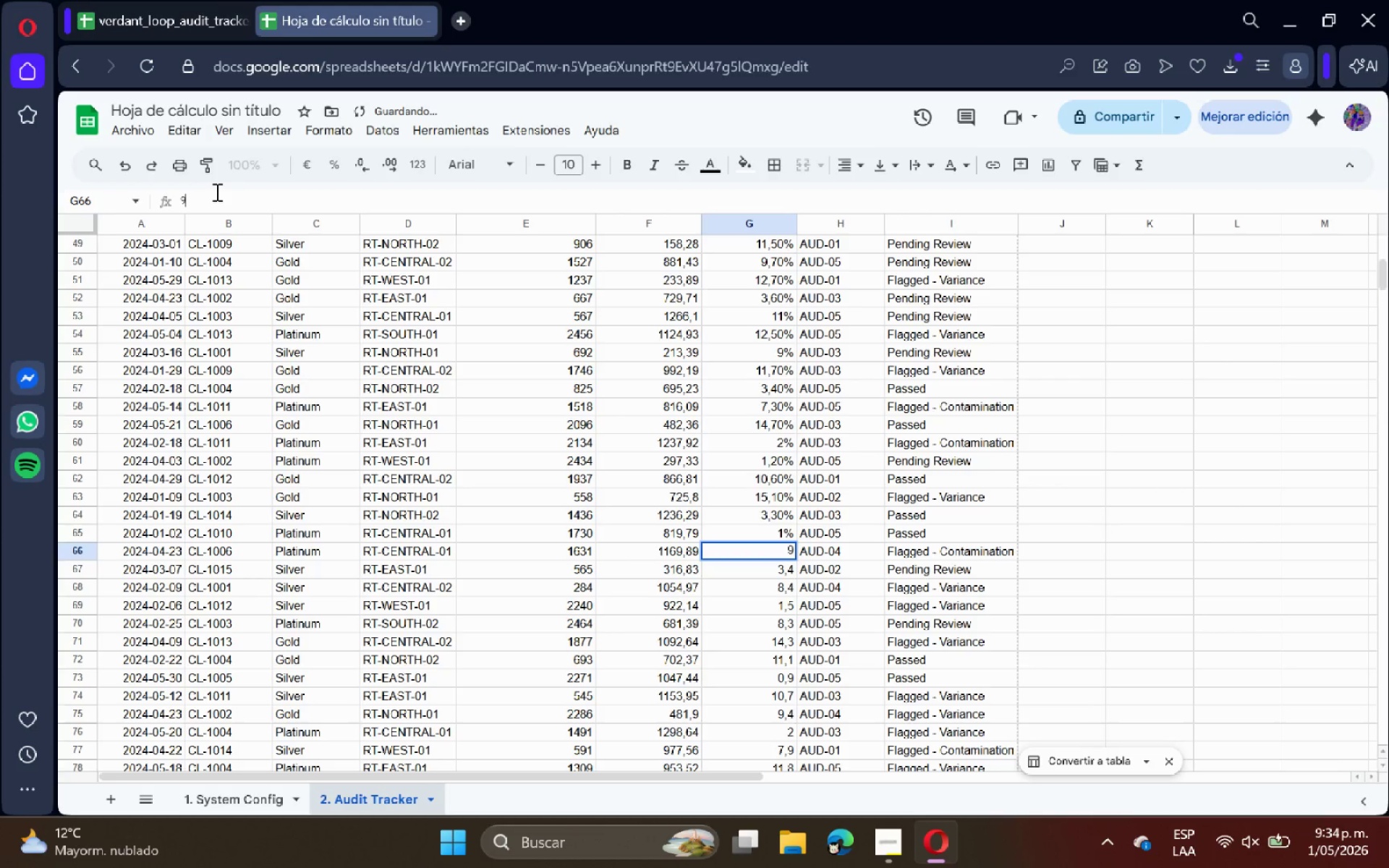 
key(Shift+ShiftRight)
 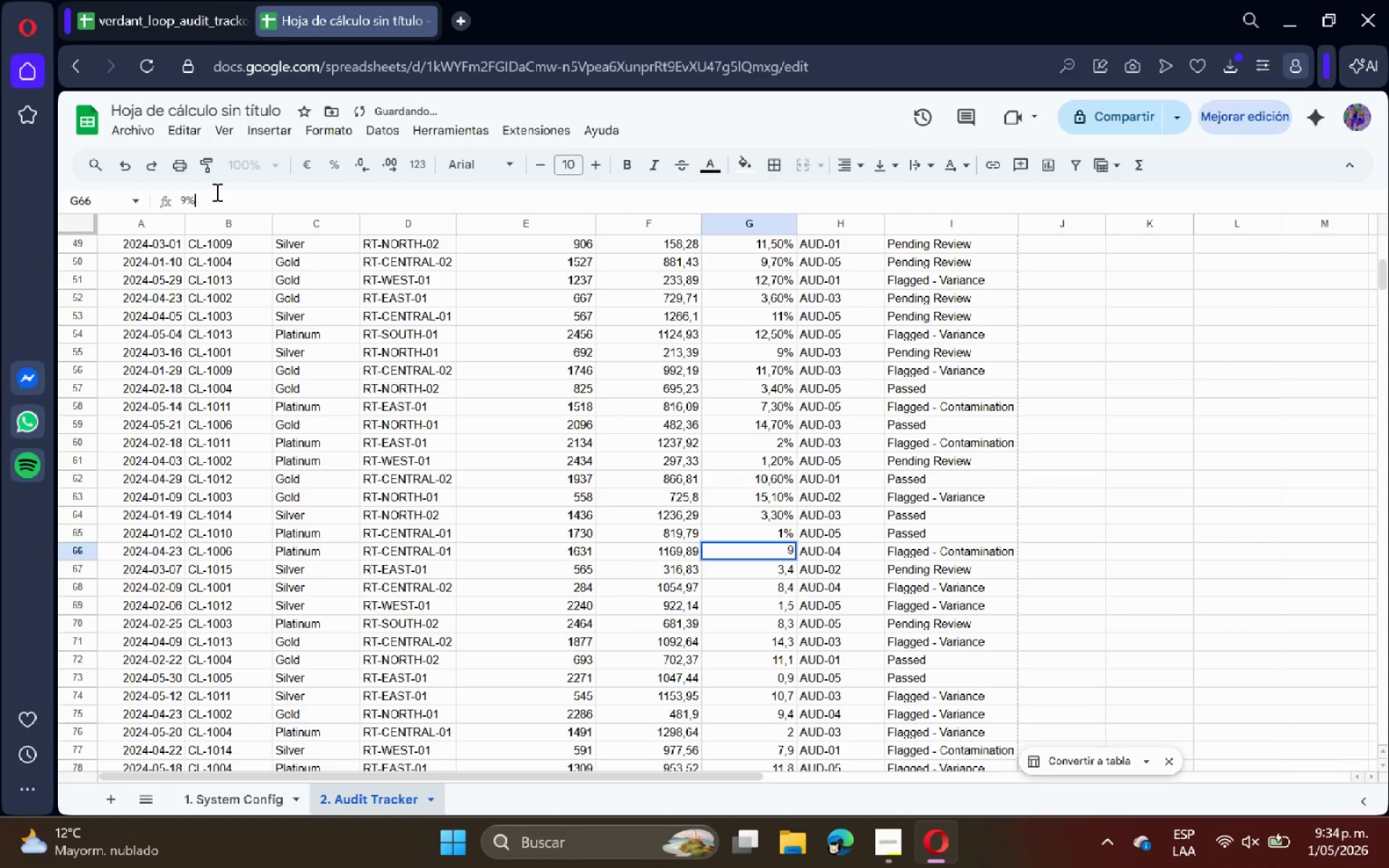 
key(Shift+5)
 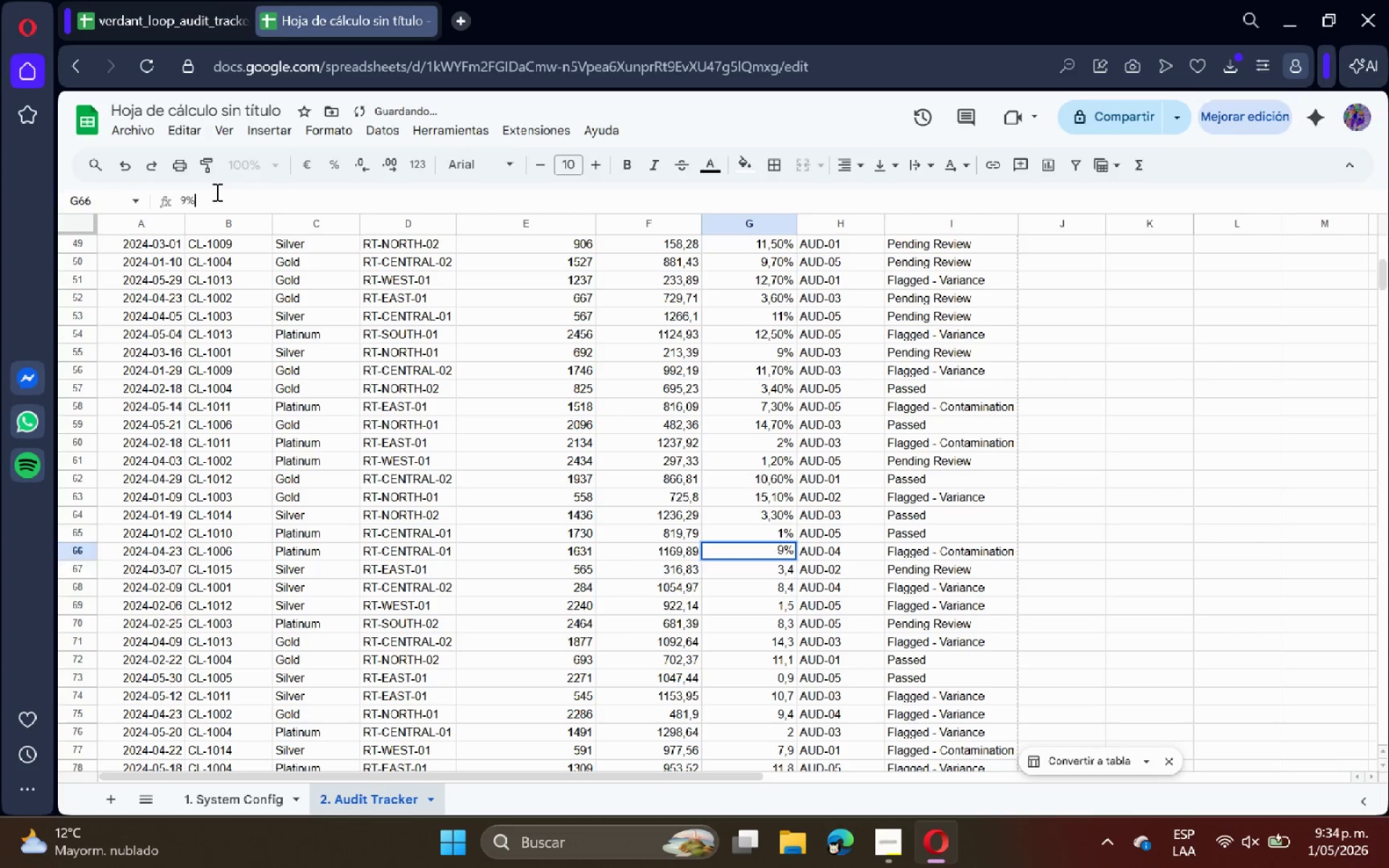 
key(Enter)
 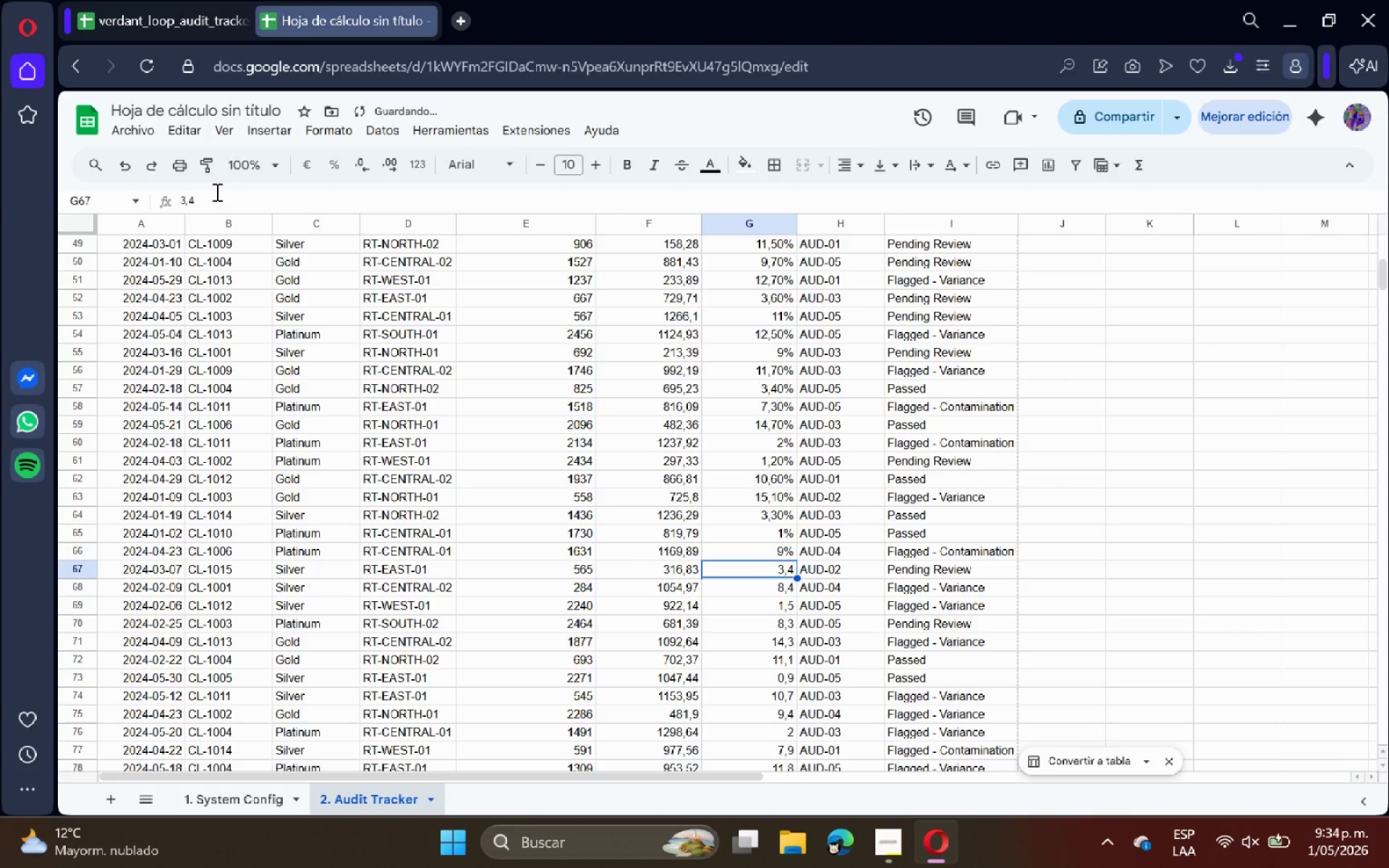 
left_click([216, 192])
 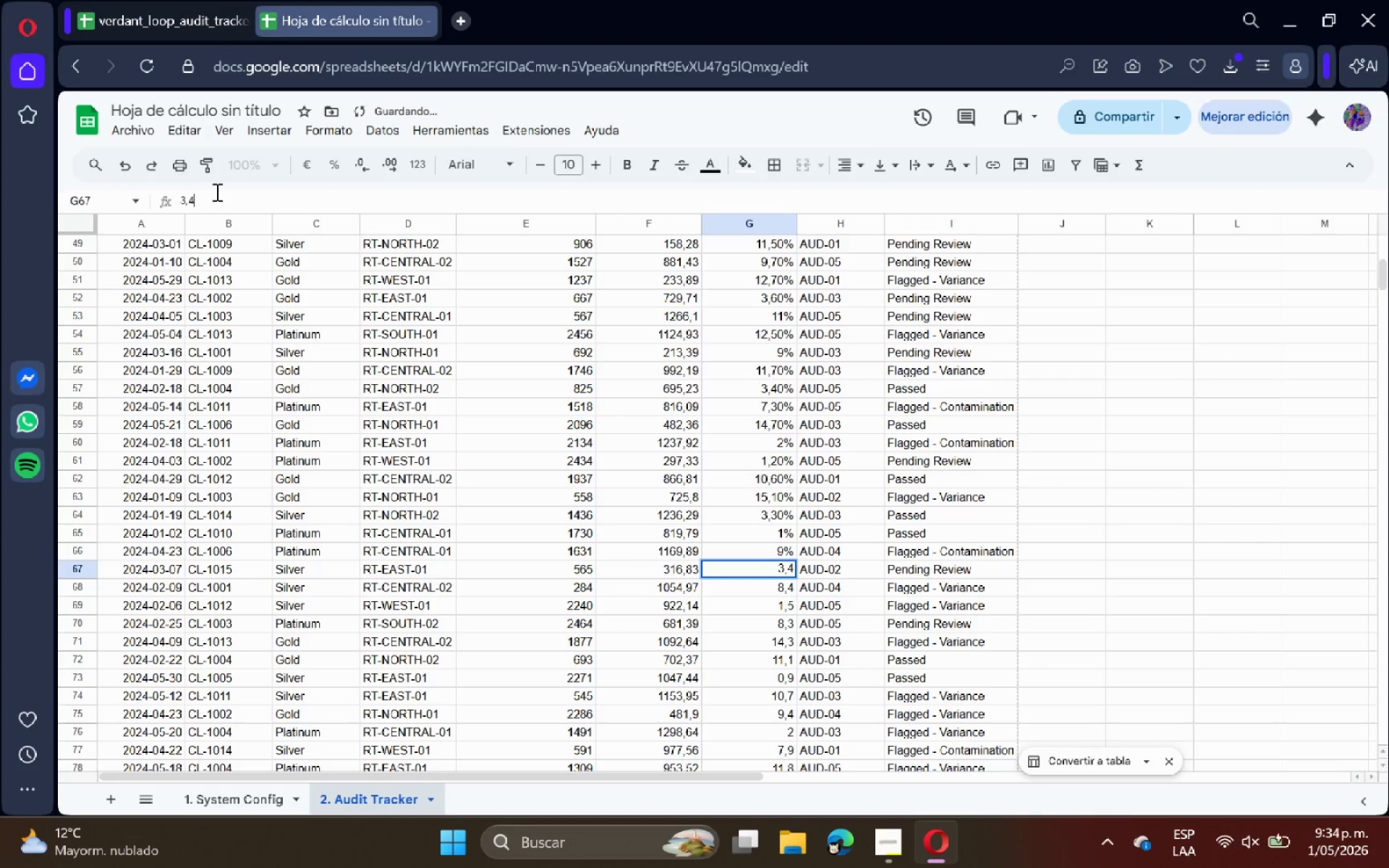 
key(Shift+5)
 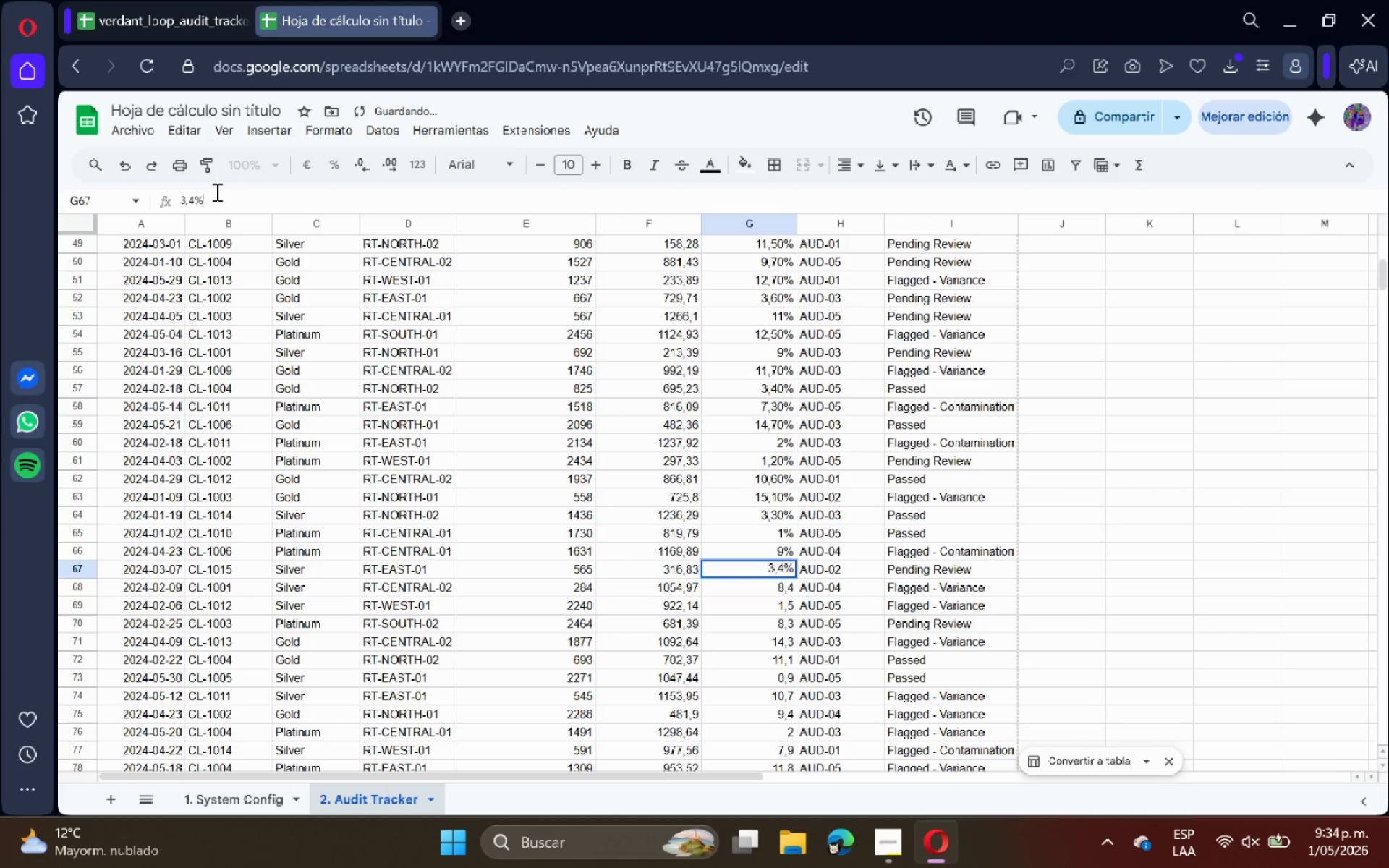 
key(Enter)
 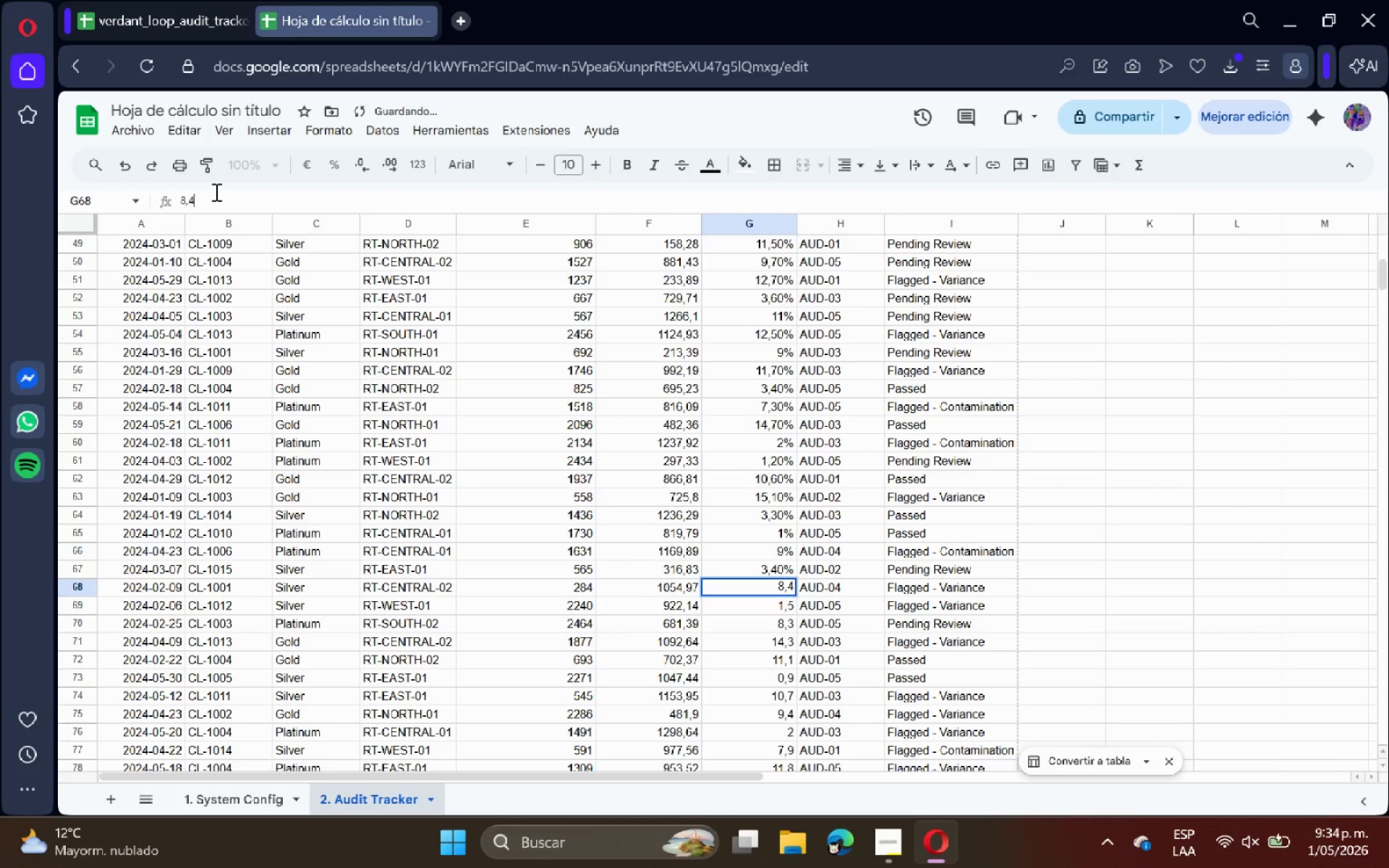 
key(Shift+5)
 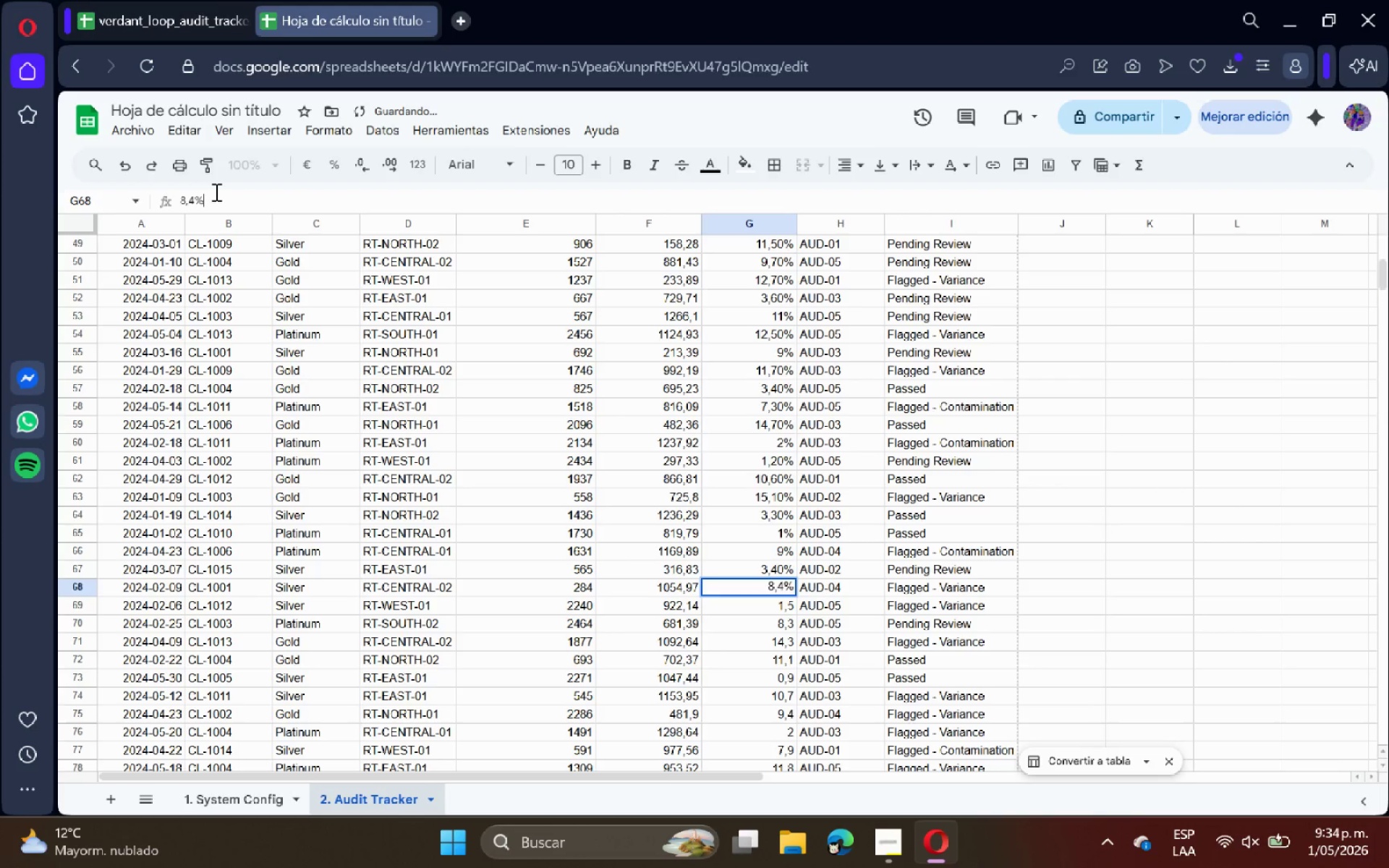 
key(Enter)
 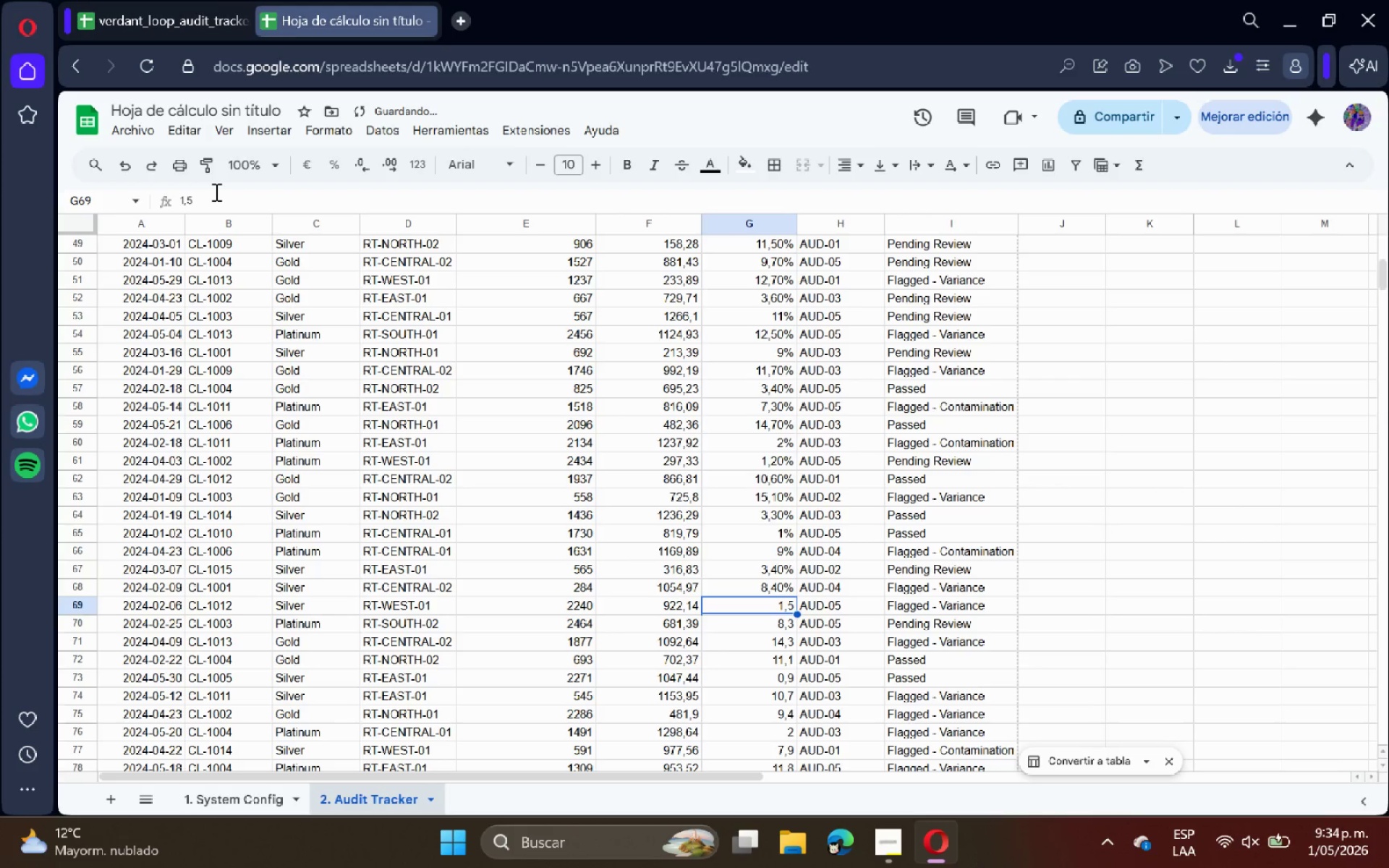 
left_click([215, 192])
 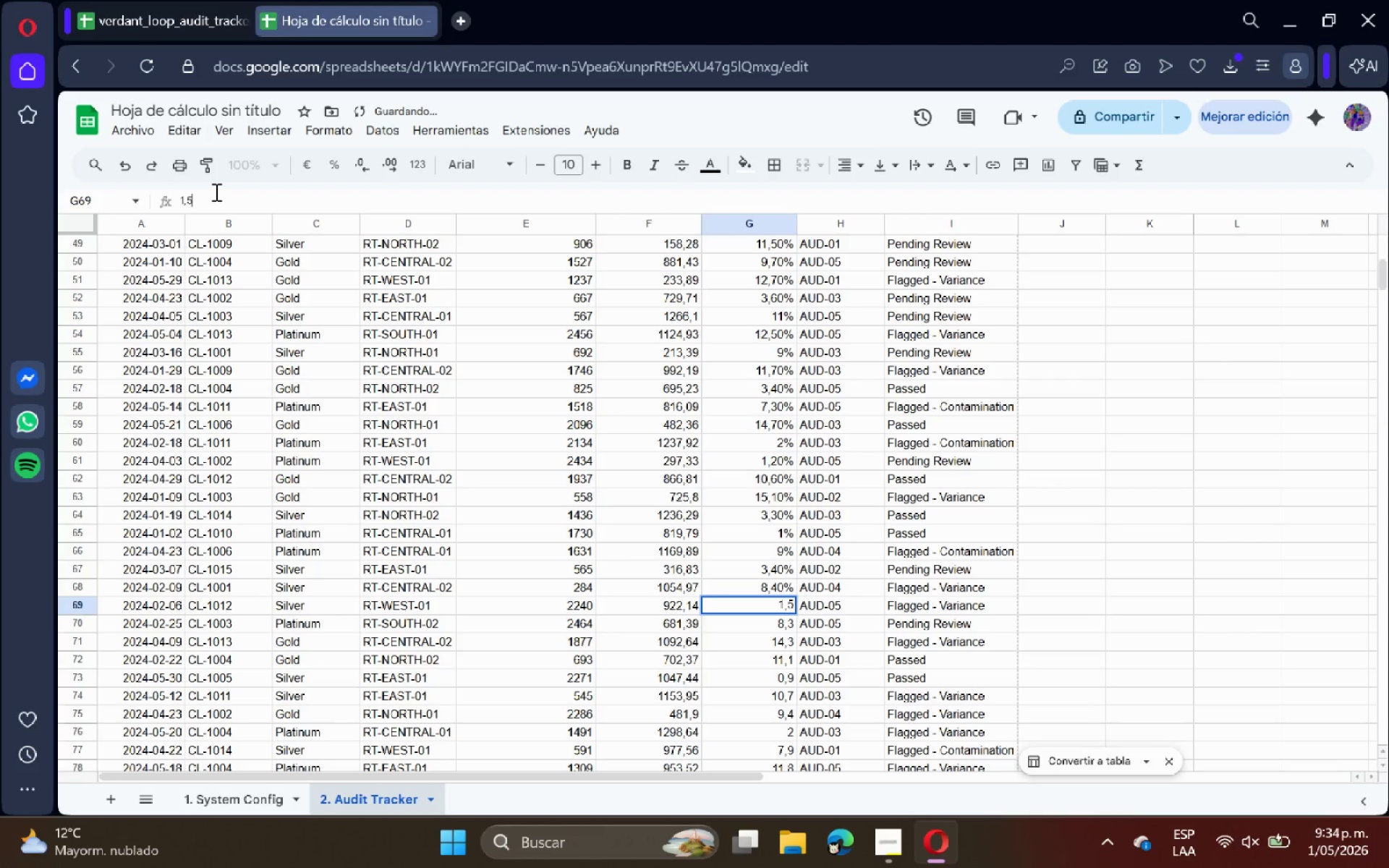 
key(Shift+5)
 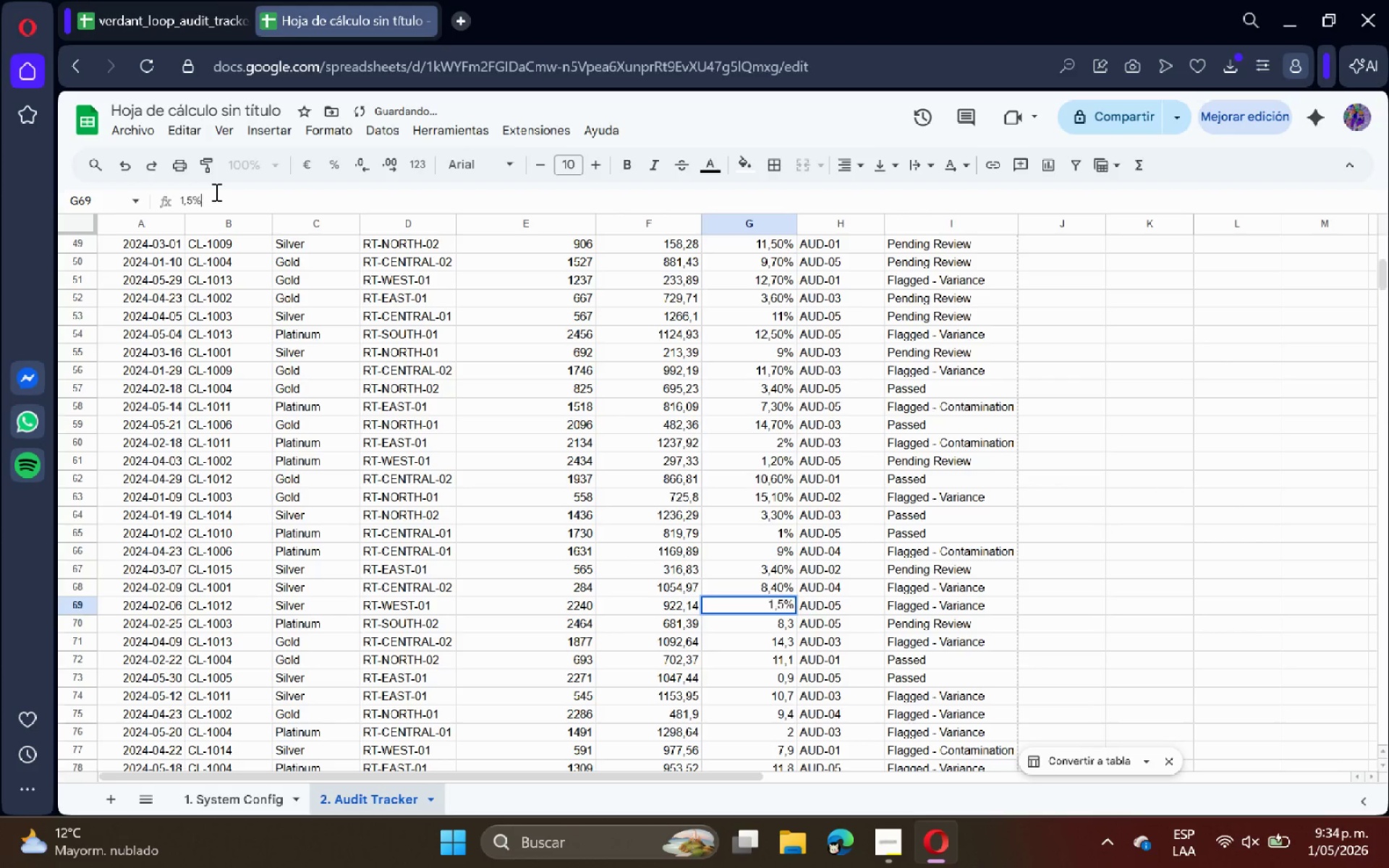 
key(Enter)
 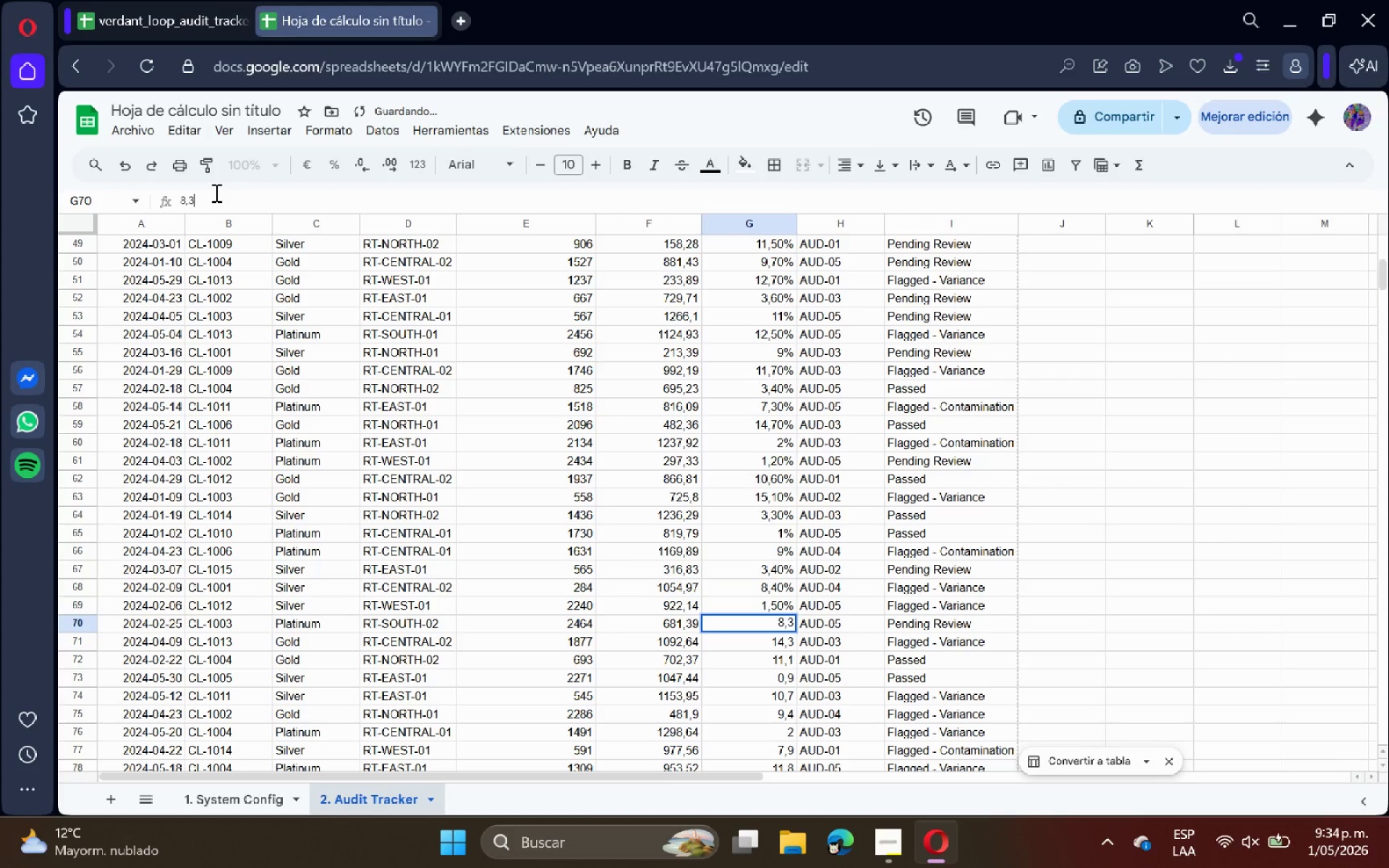 
key(Shift+ShiftRight)
 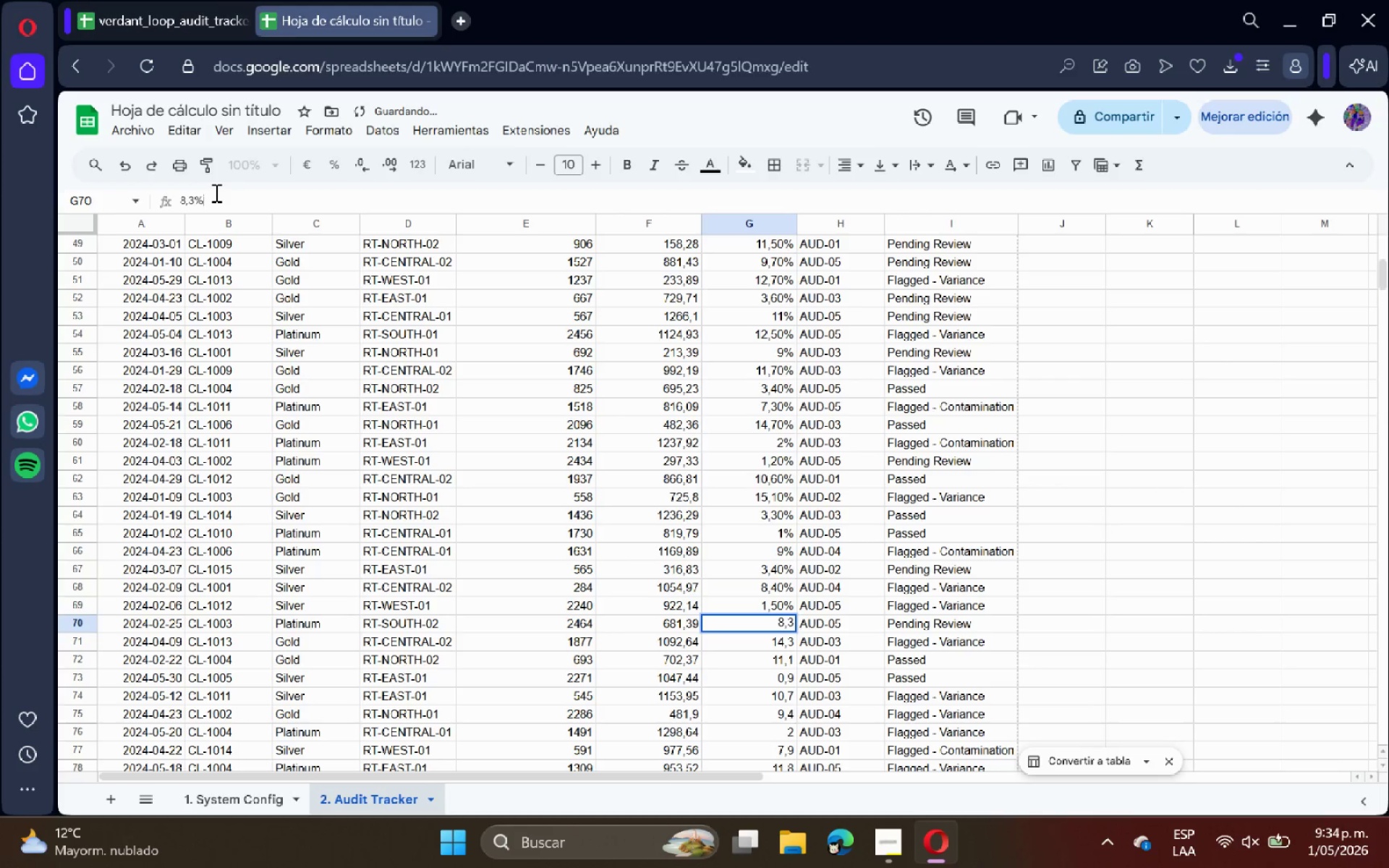 
key(Shift+5)
 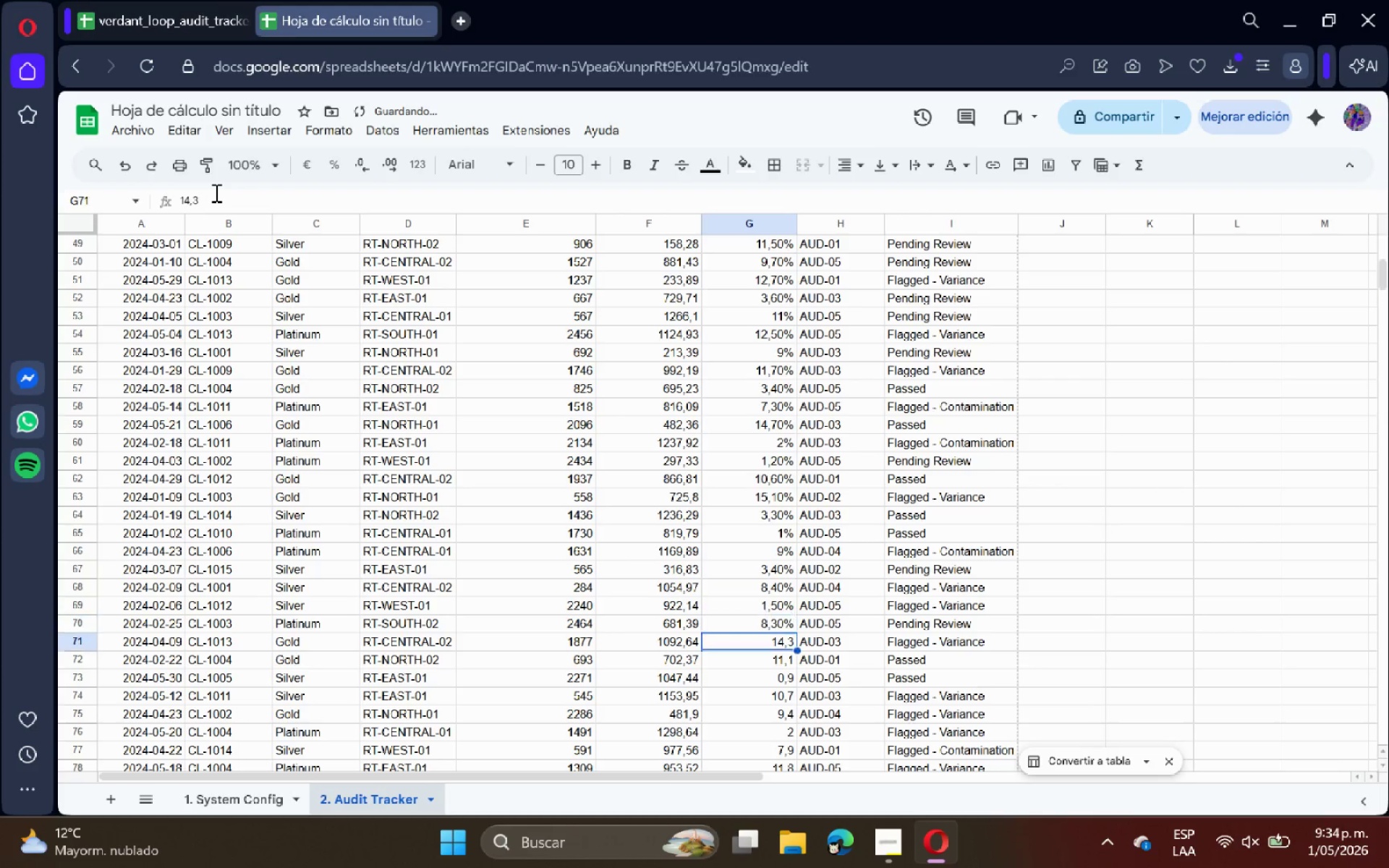 
key(Enter)
 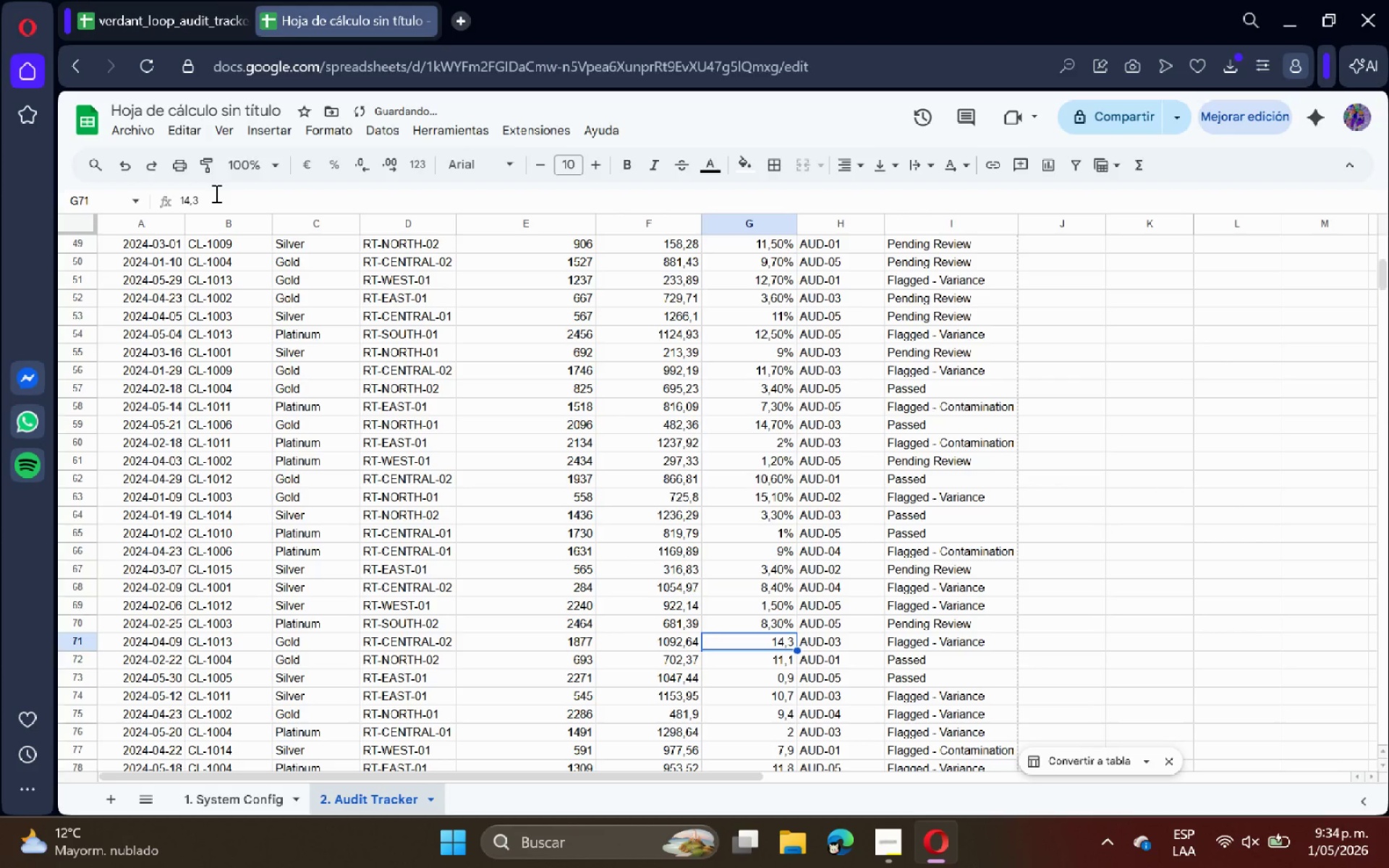 
left_click([215, 192])
 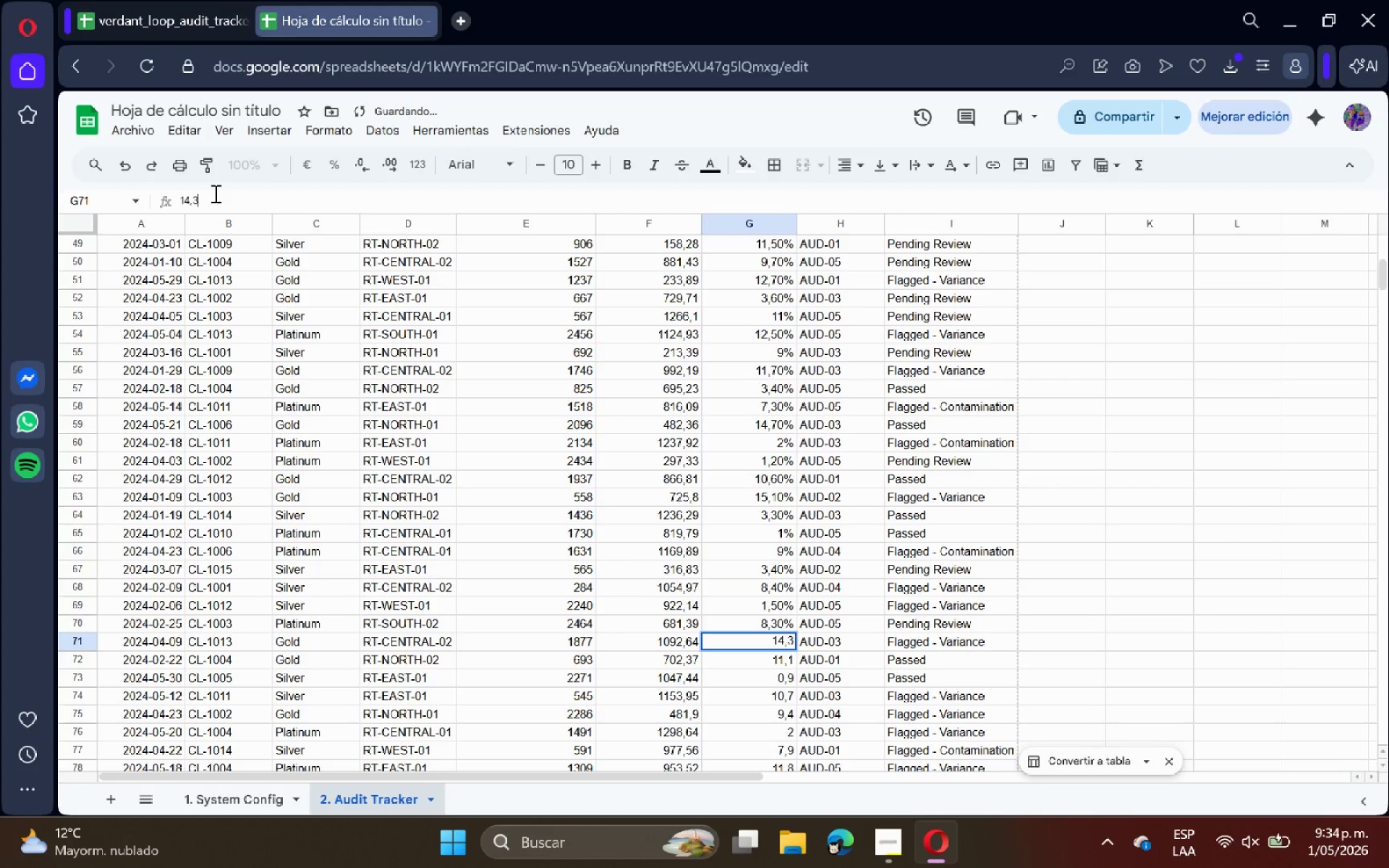 
key(Shift+5)
 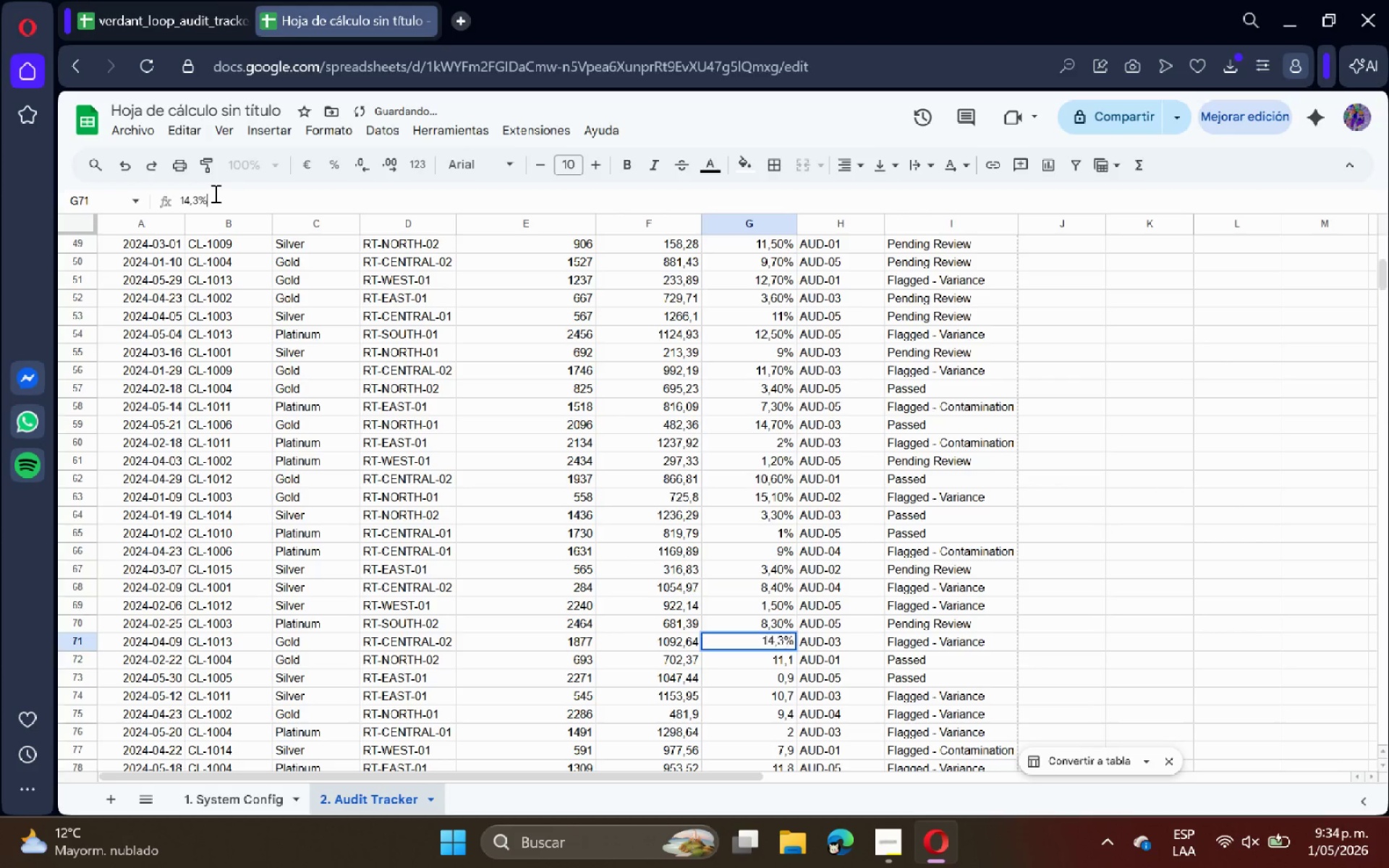 
key(Enter)
 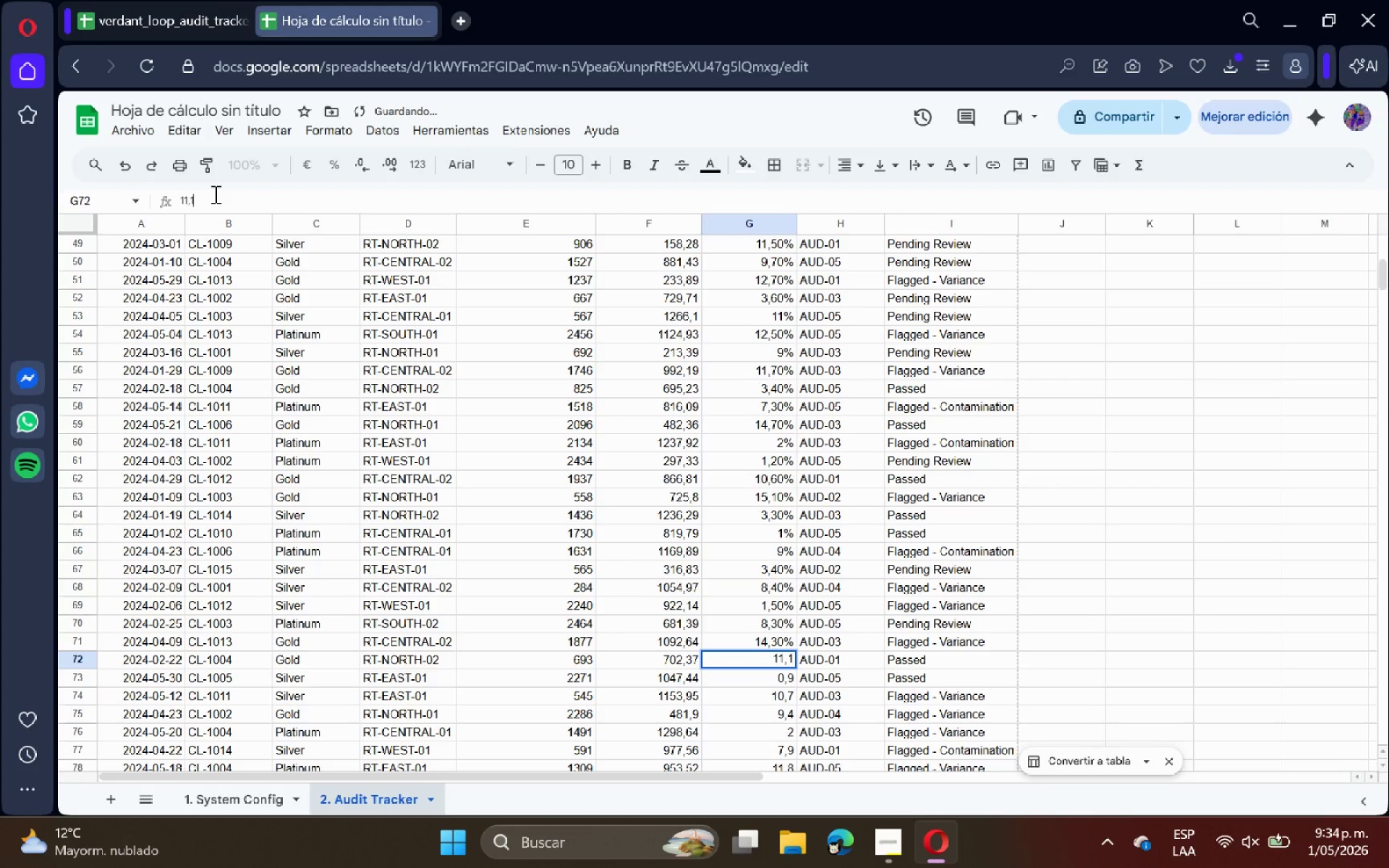 
key(Shift+5)
 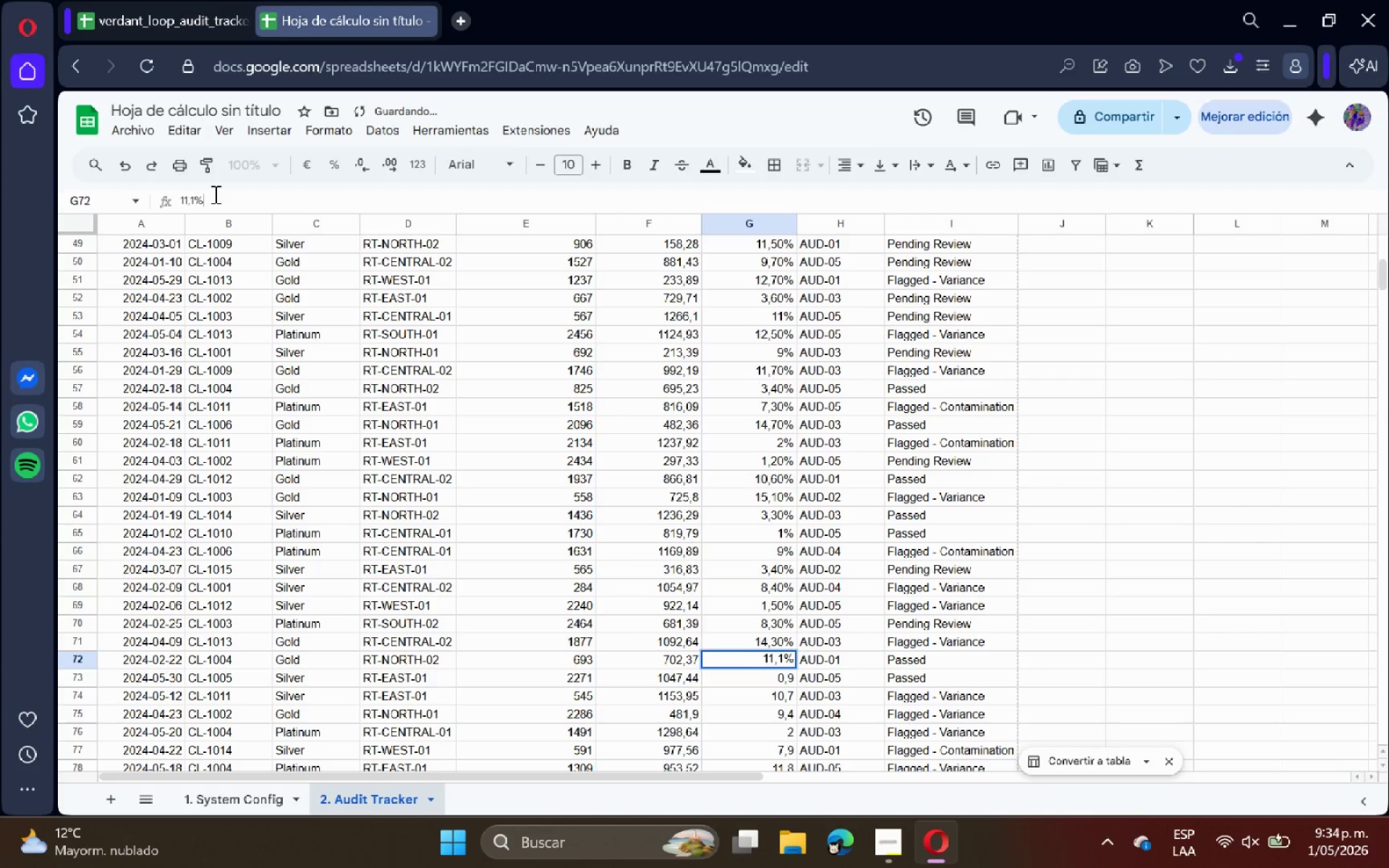 
key(Enter)
 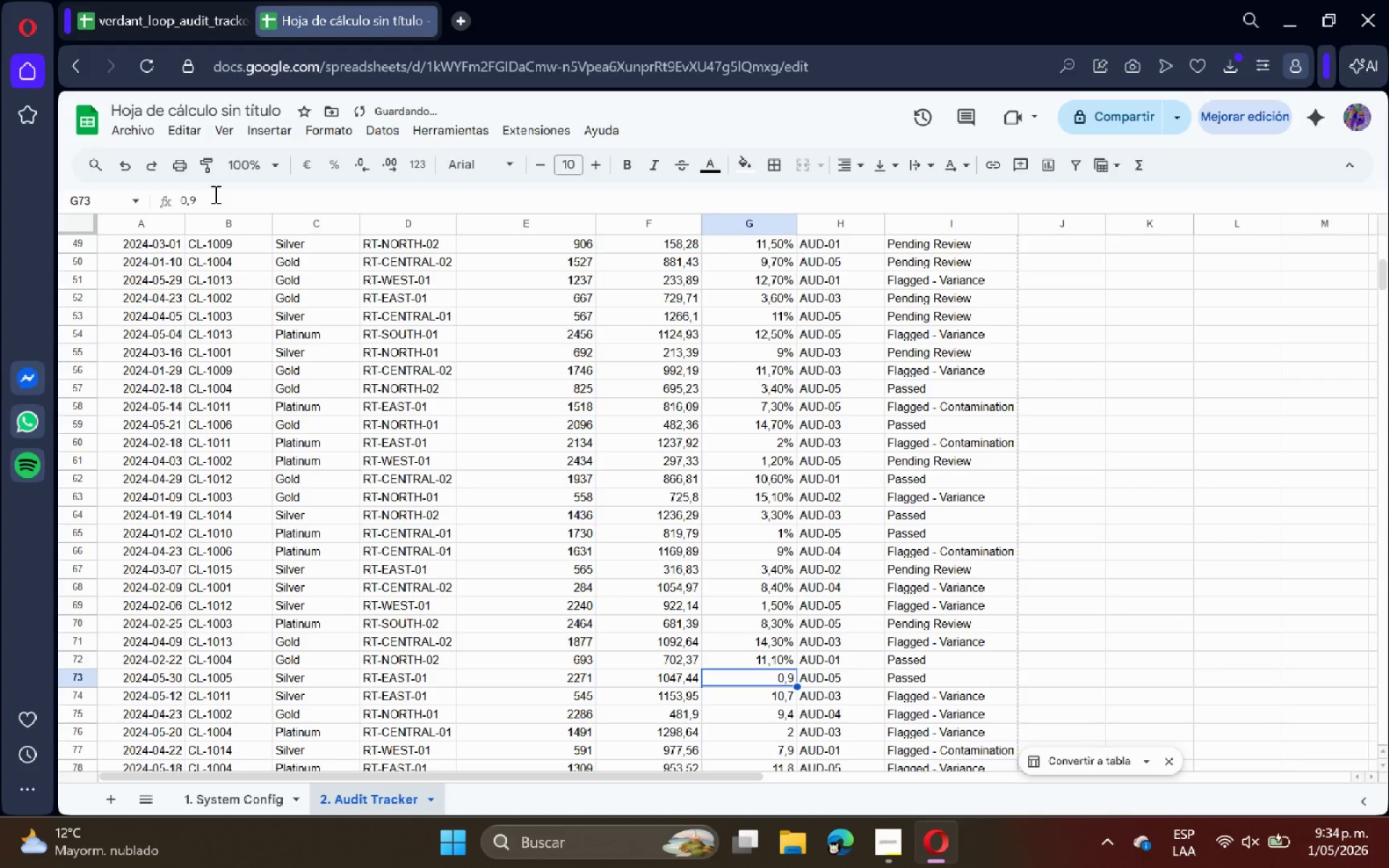 
left_click([214, 194])
 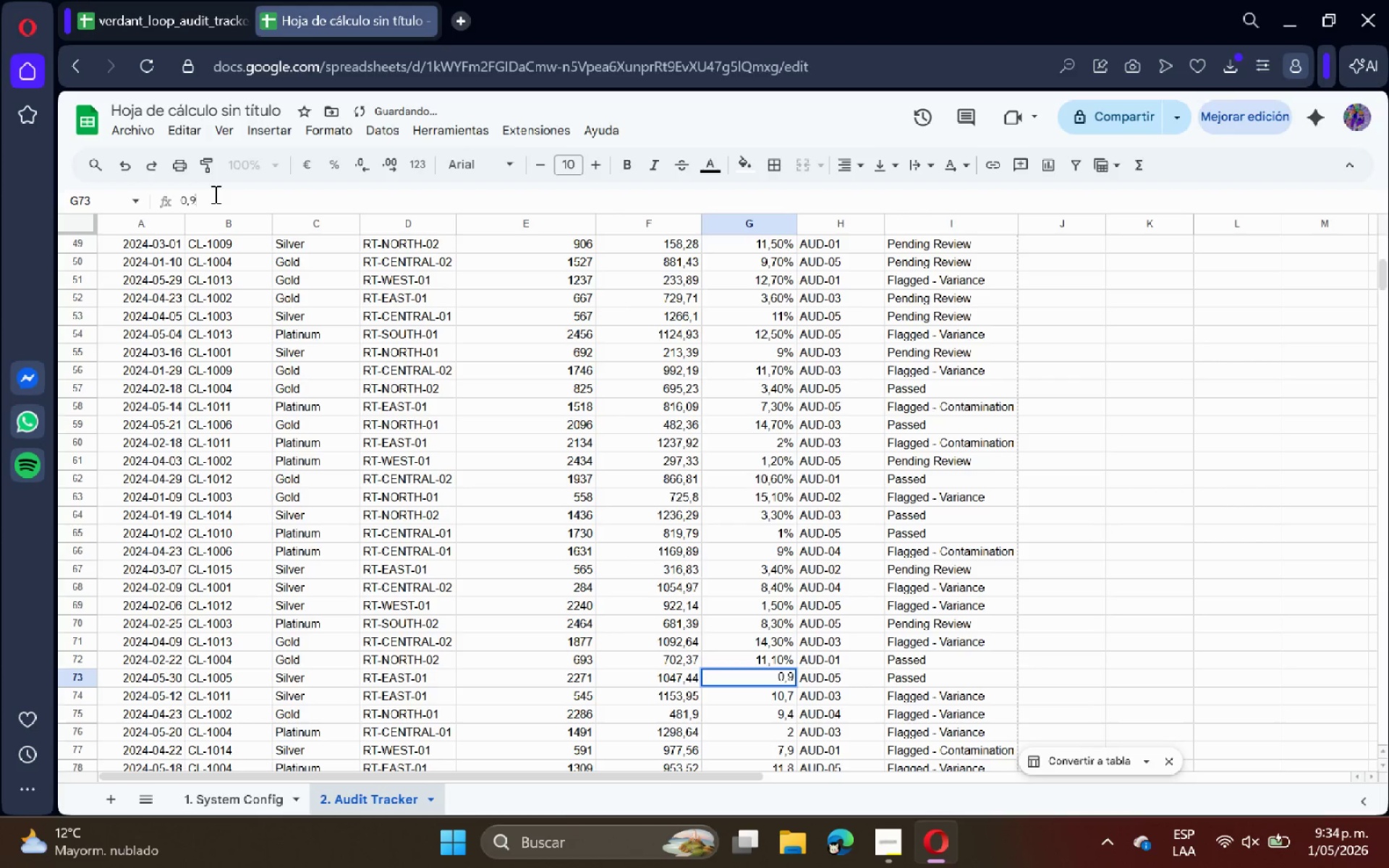 
key(Shift+ShiftRight)
 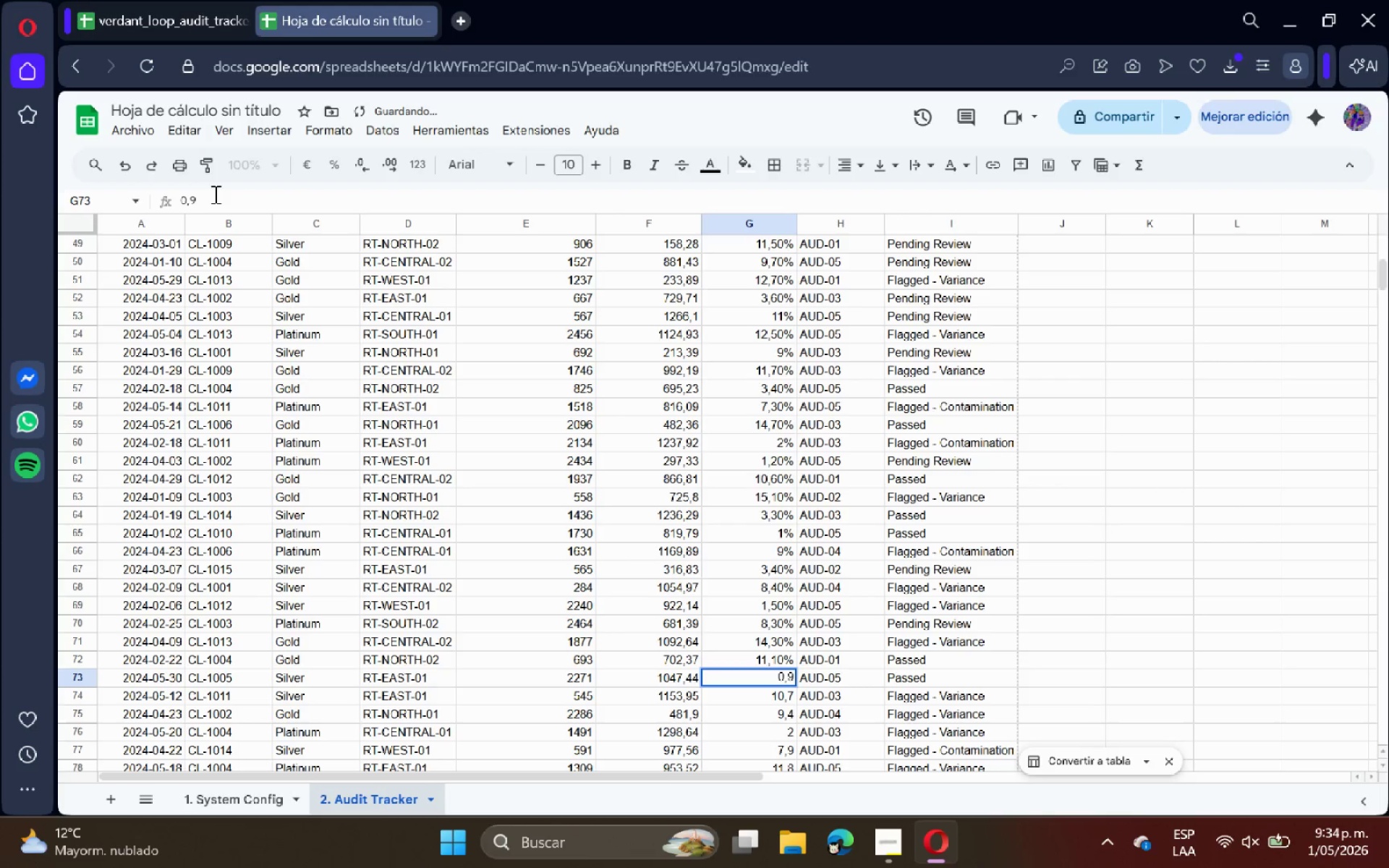 
key(Shift+5)
 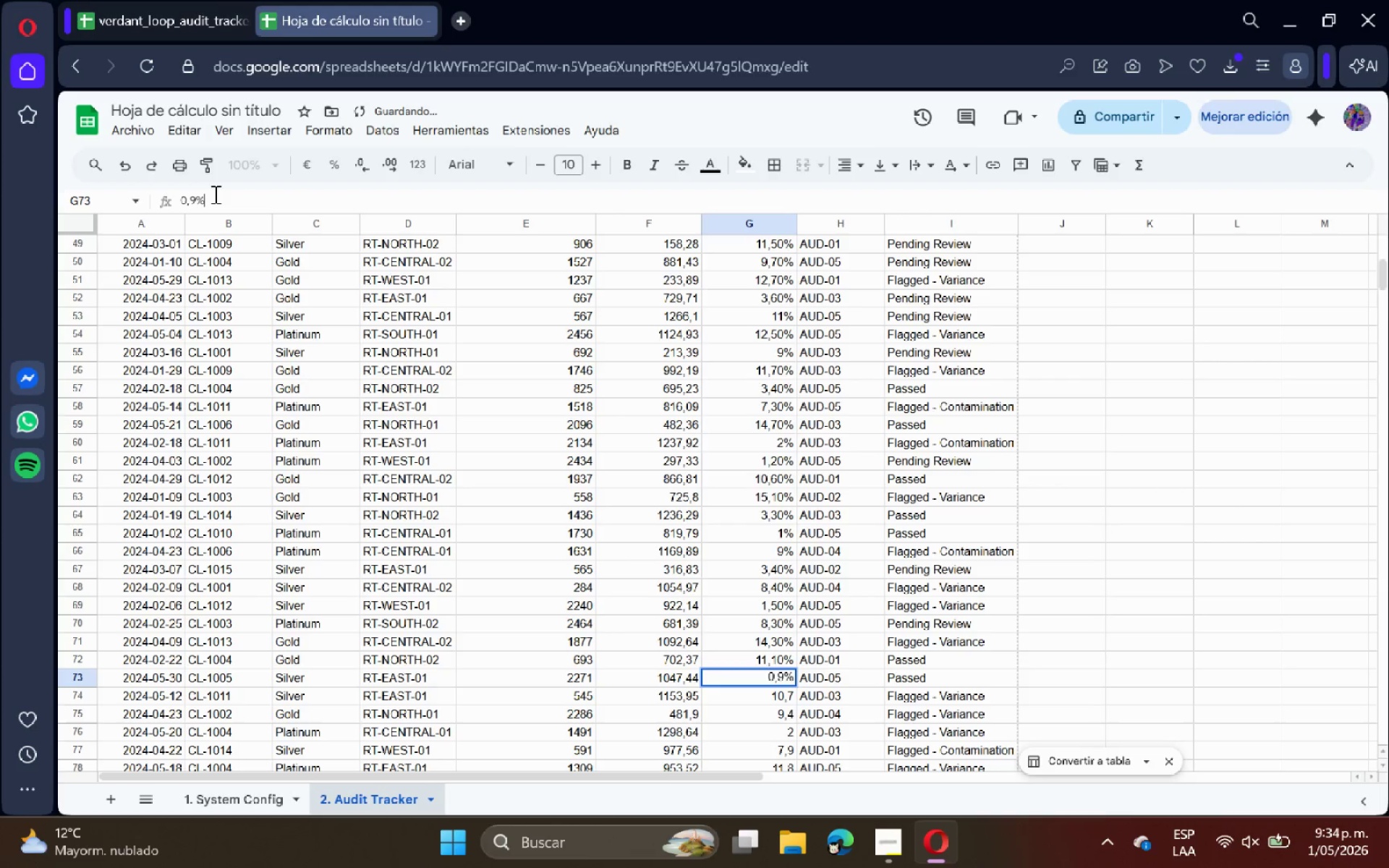 
key(Enter)
 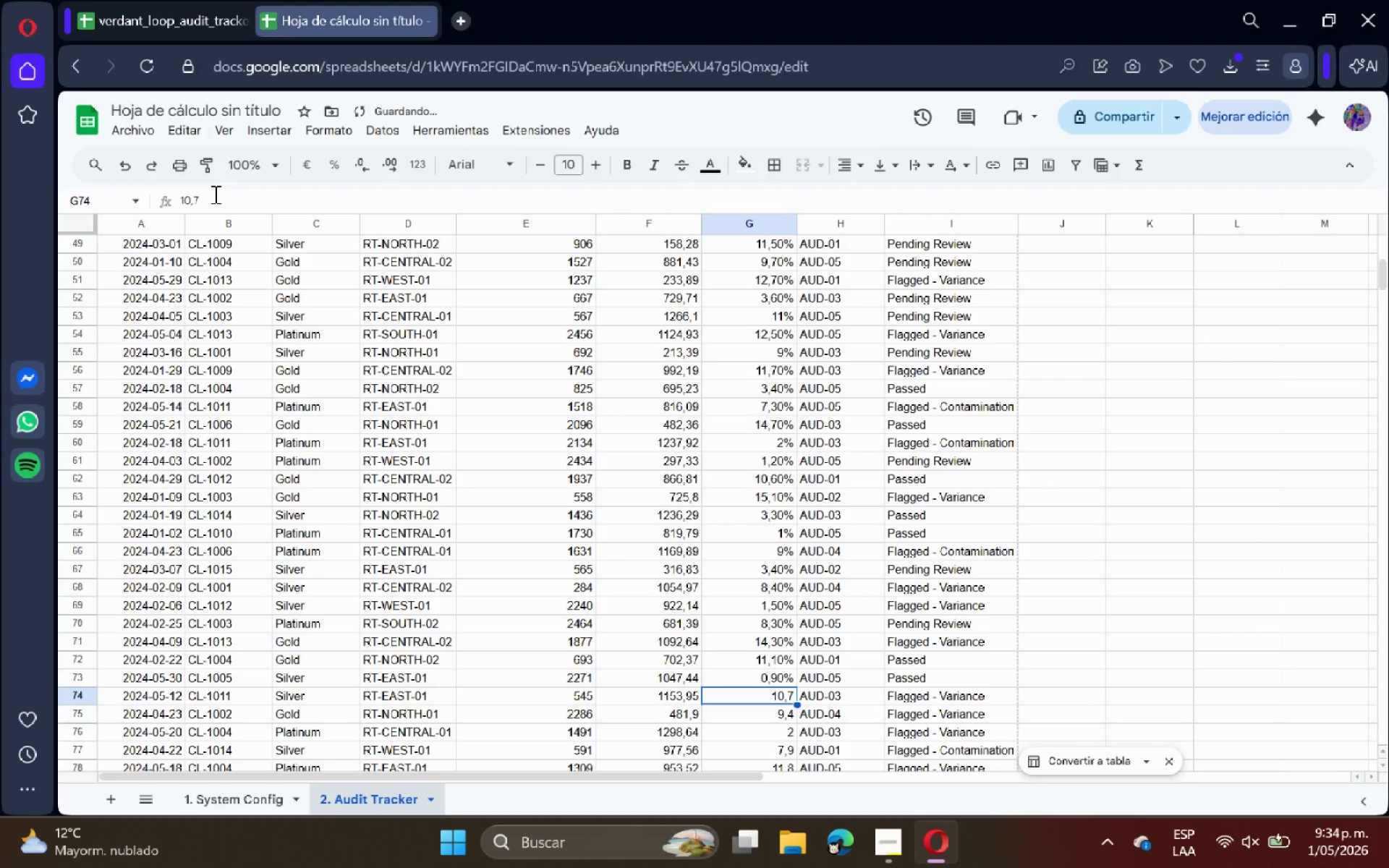 
left_click([214, 194])
 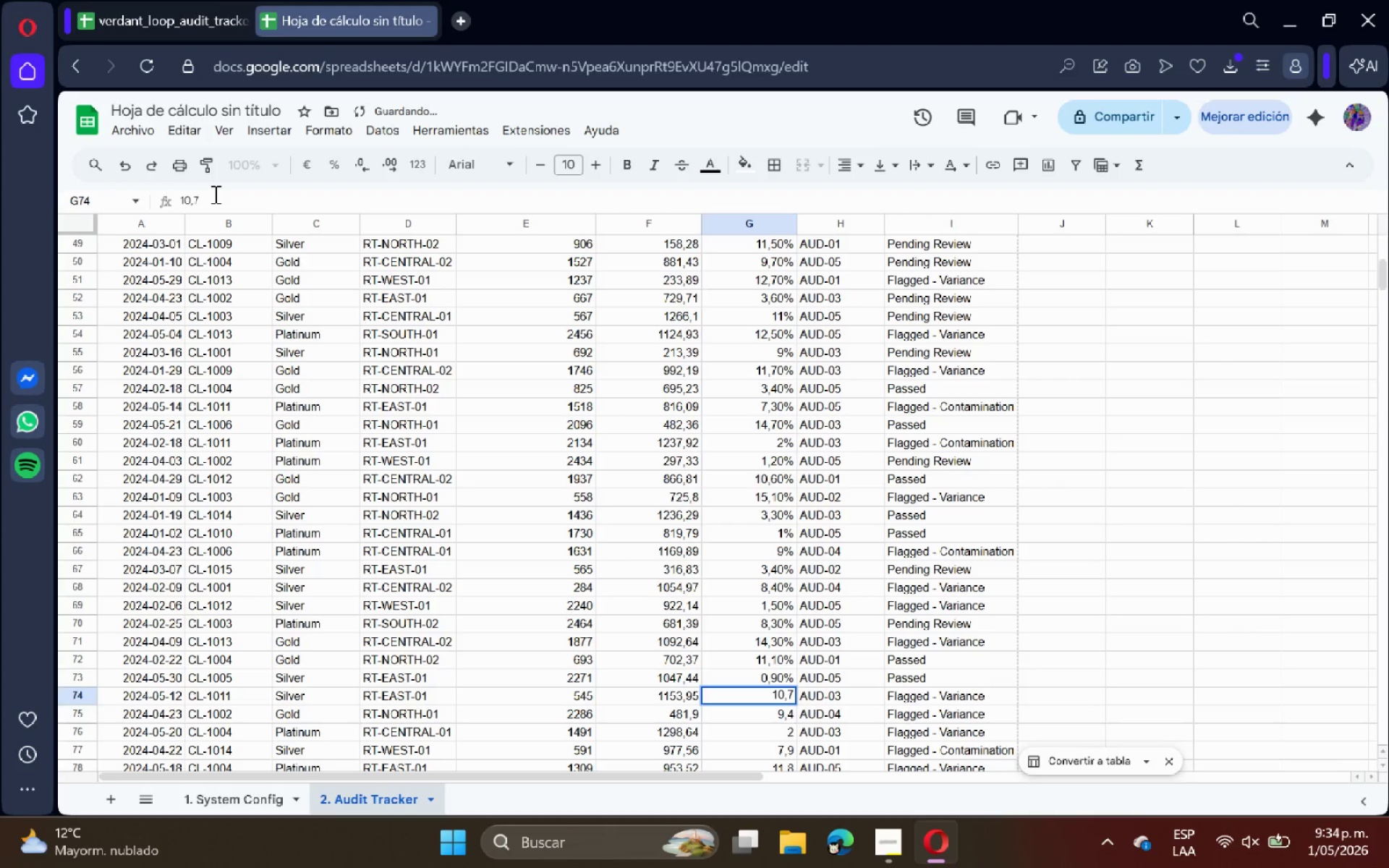 
key(Shift+5)
 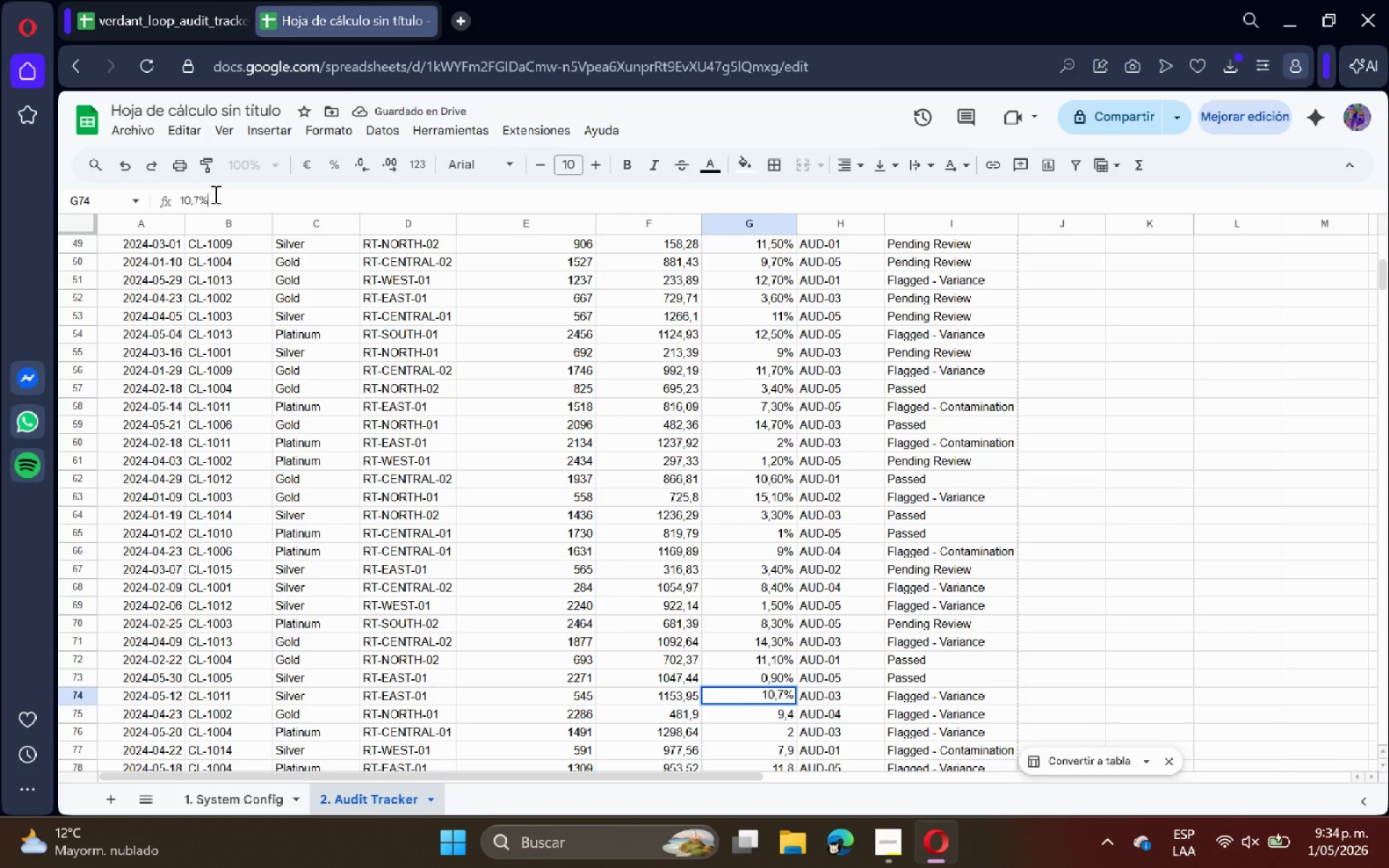 
key(Enter)
 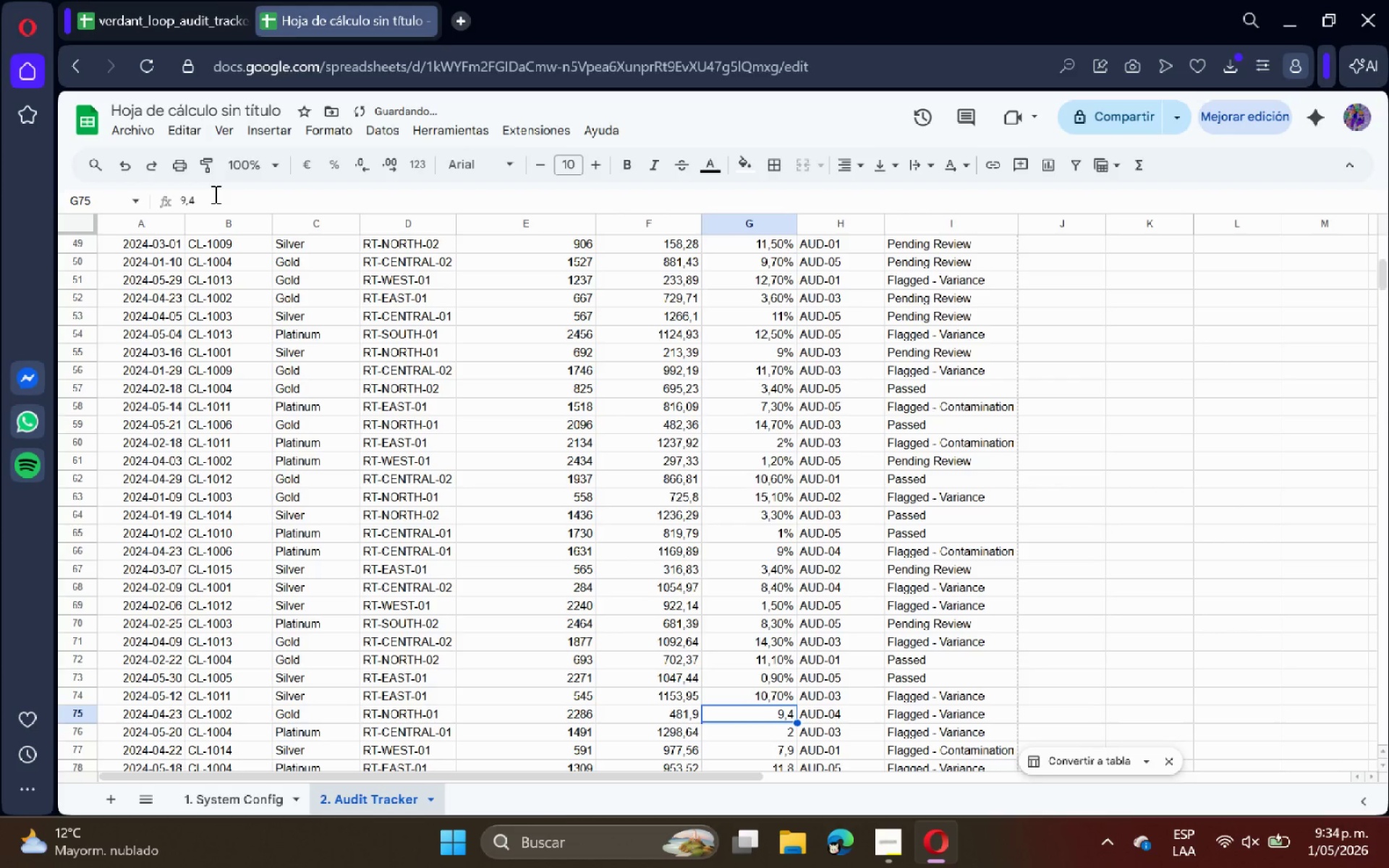 
left_click([214, 194])
 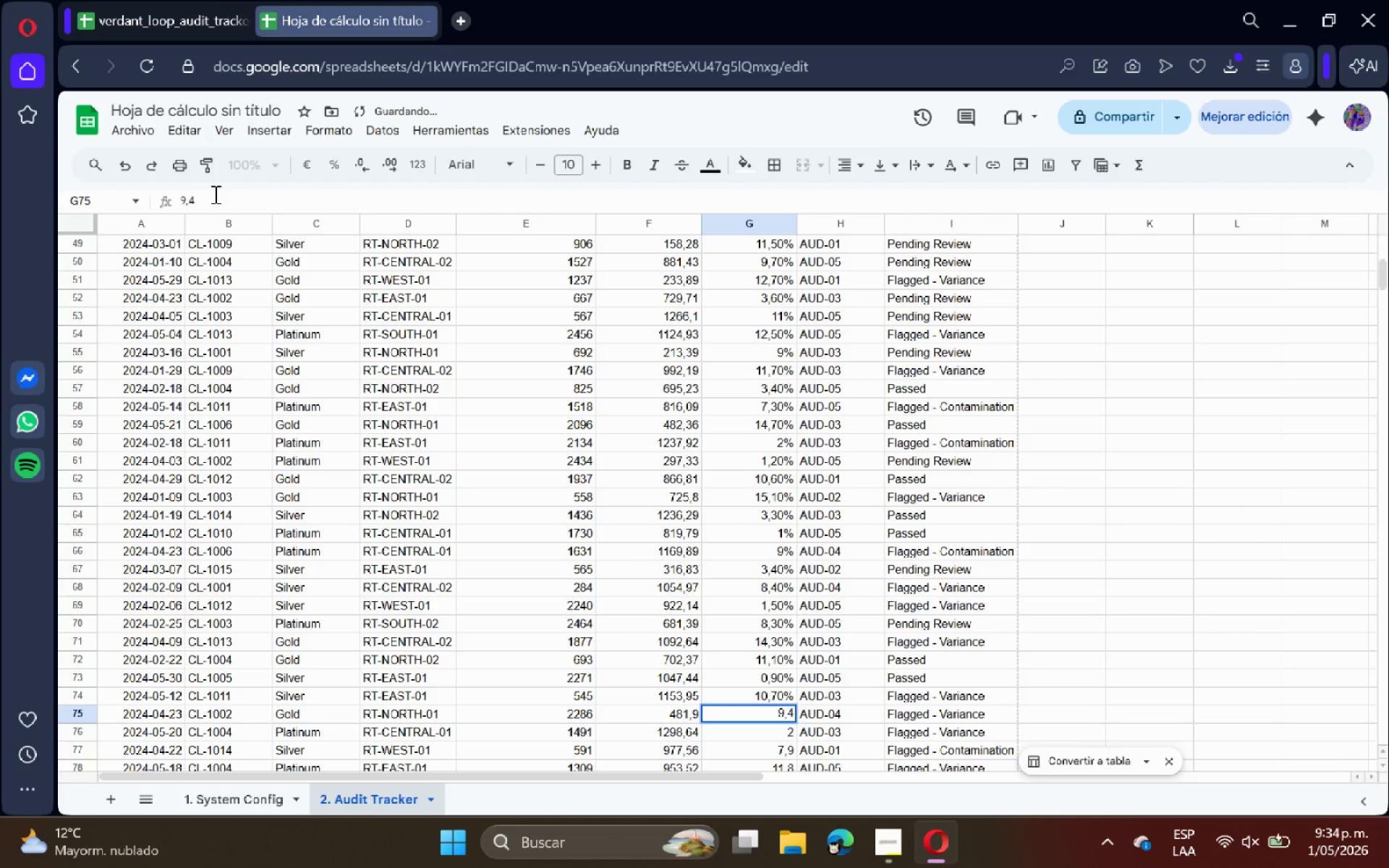 
key(Shift+ShiftRight)
 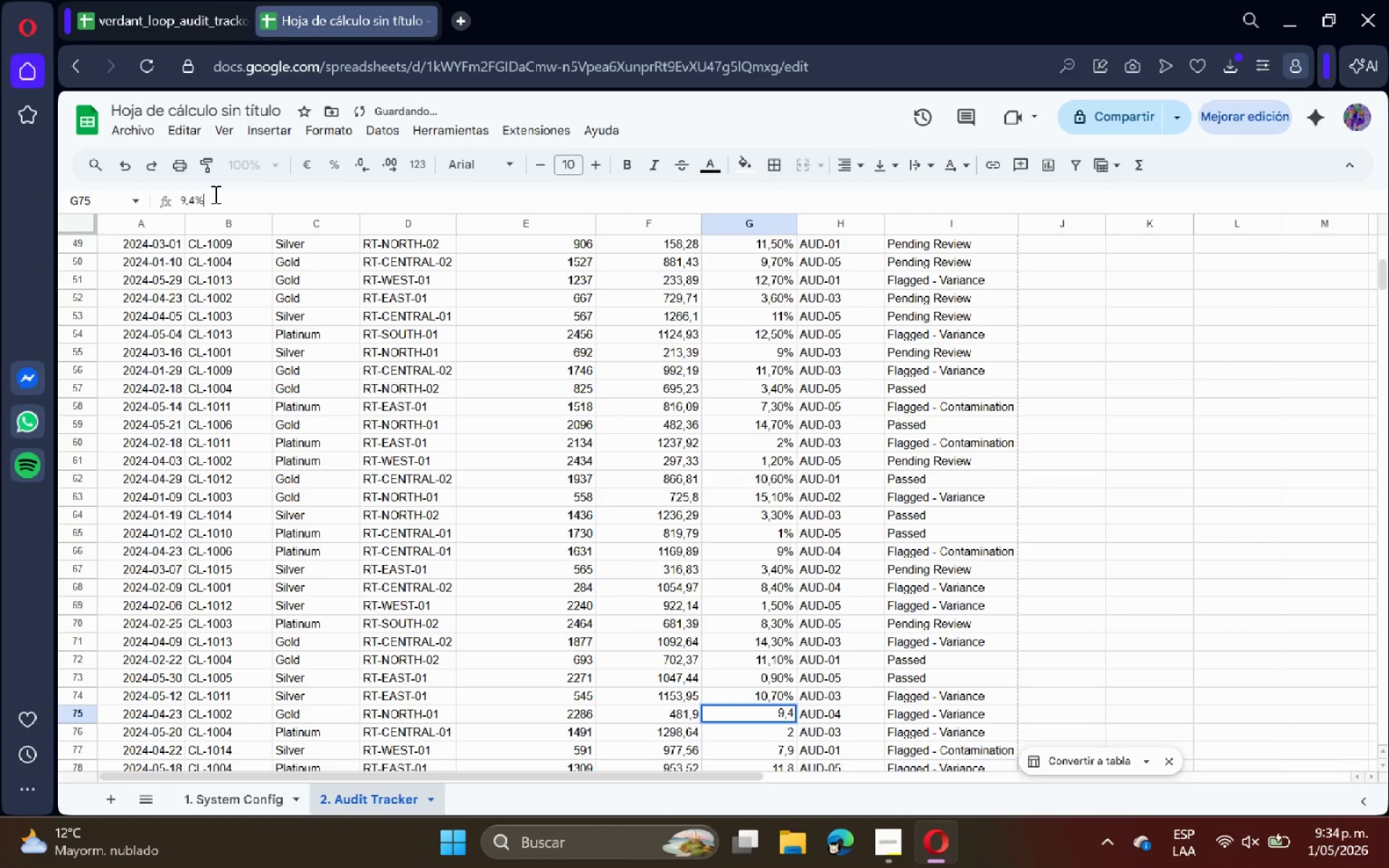 
key(Shift+5)
 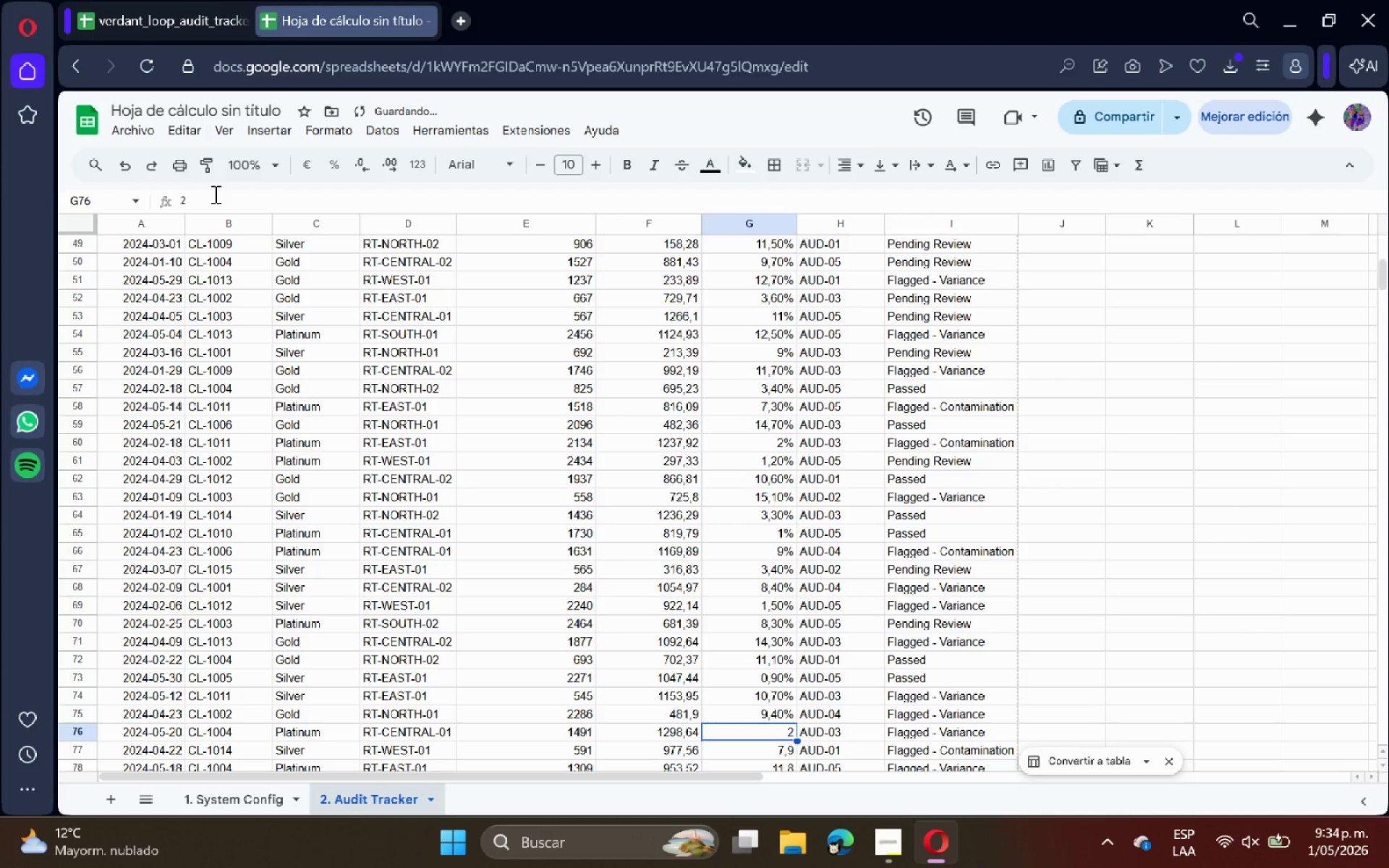 
key(Enter)
 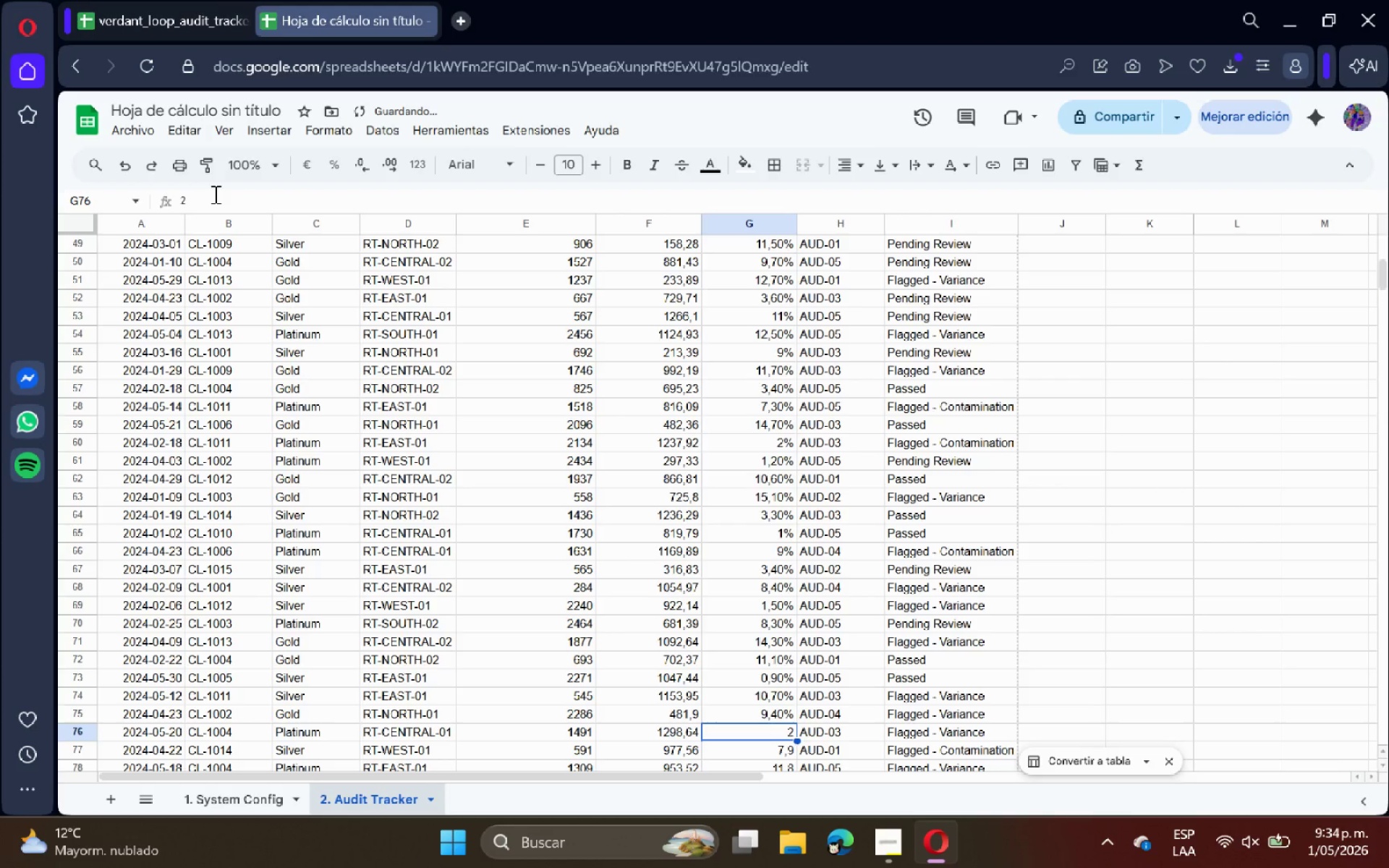 
left_click([214, 194])
 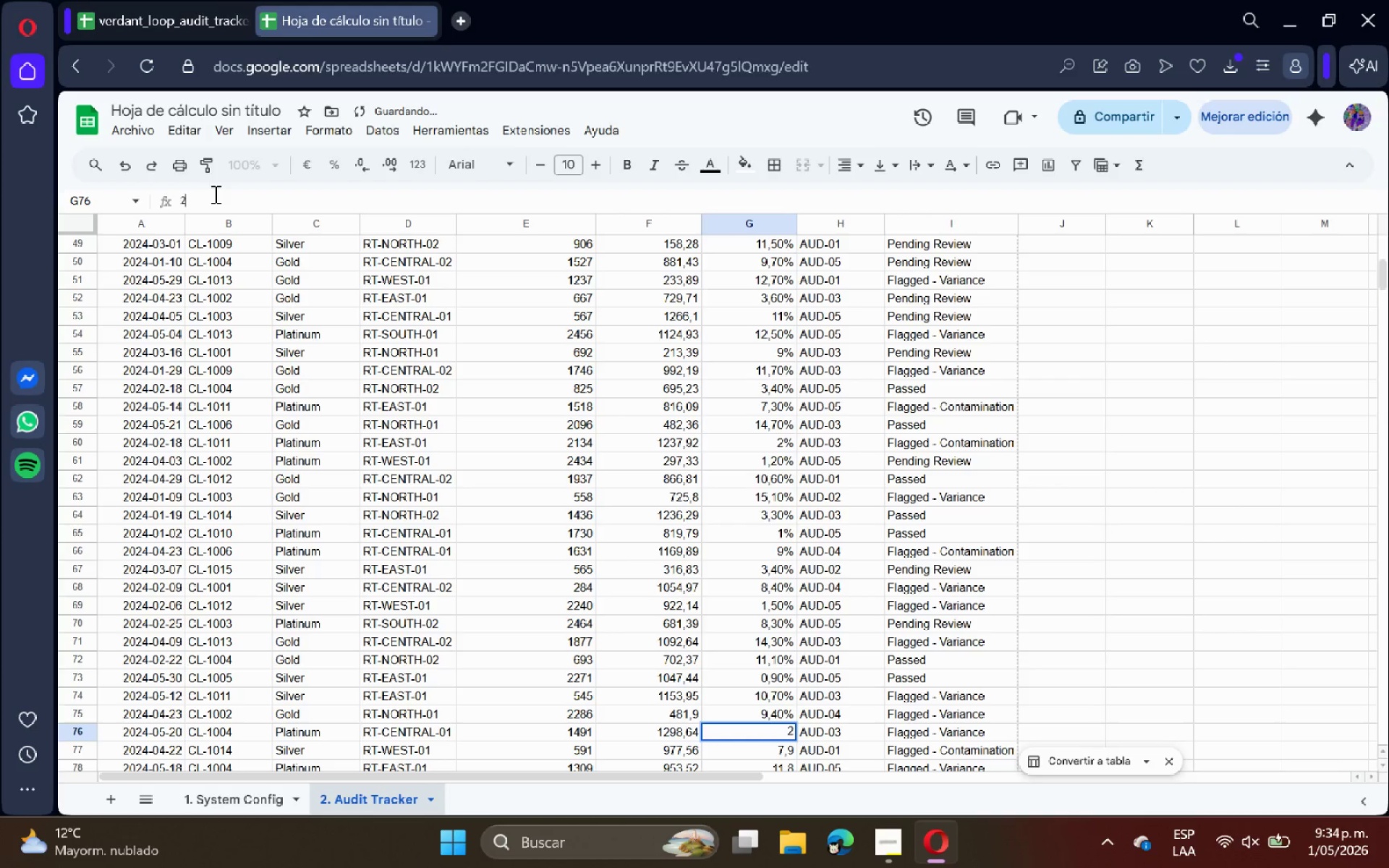 
key(Shift+ShiftRight)
 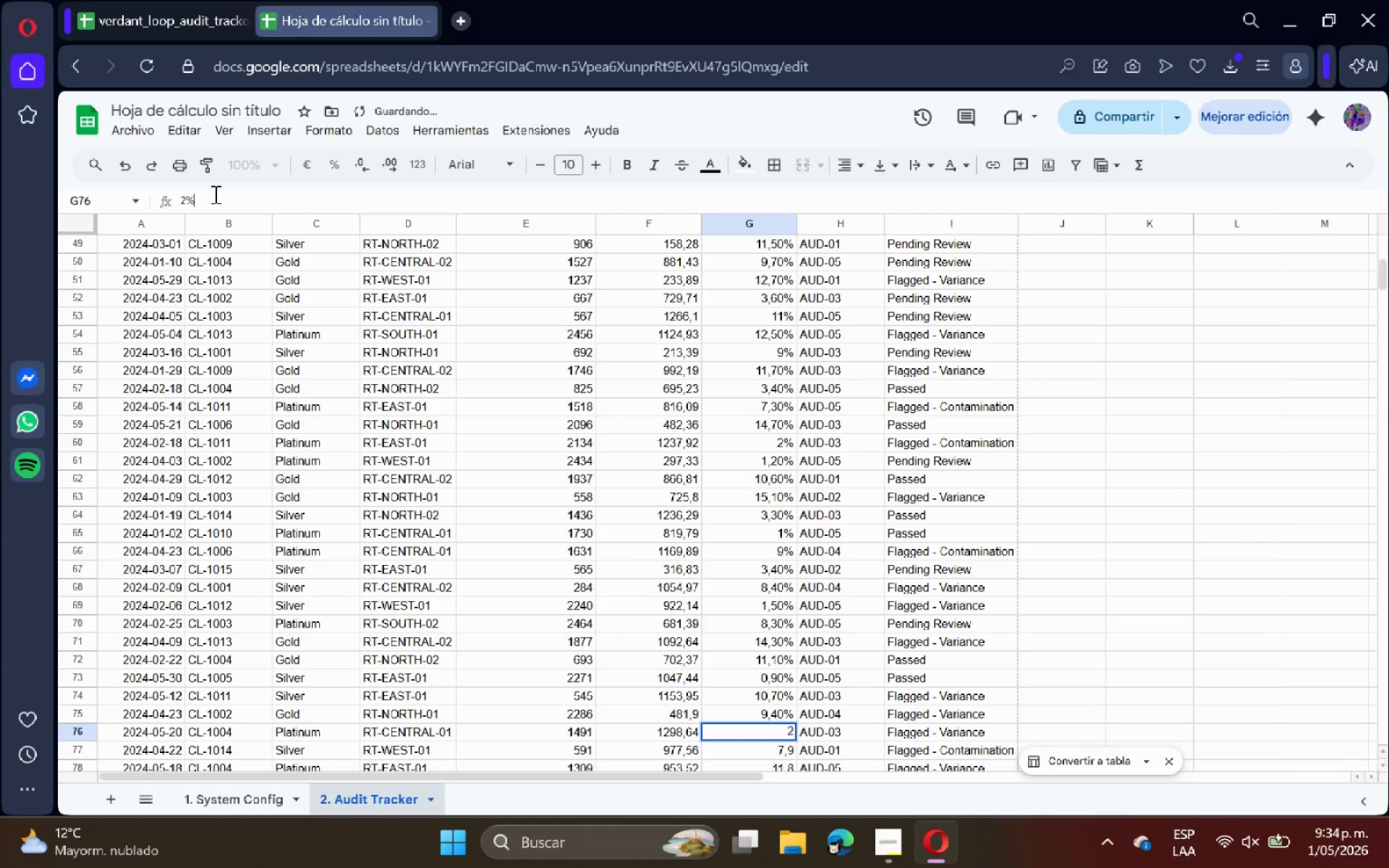 
key(Shift+5)
 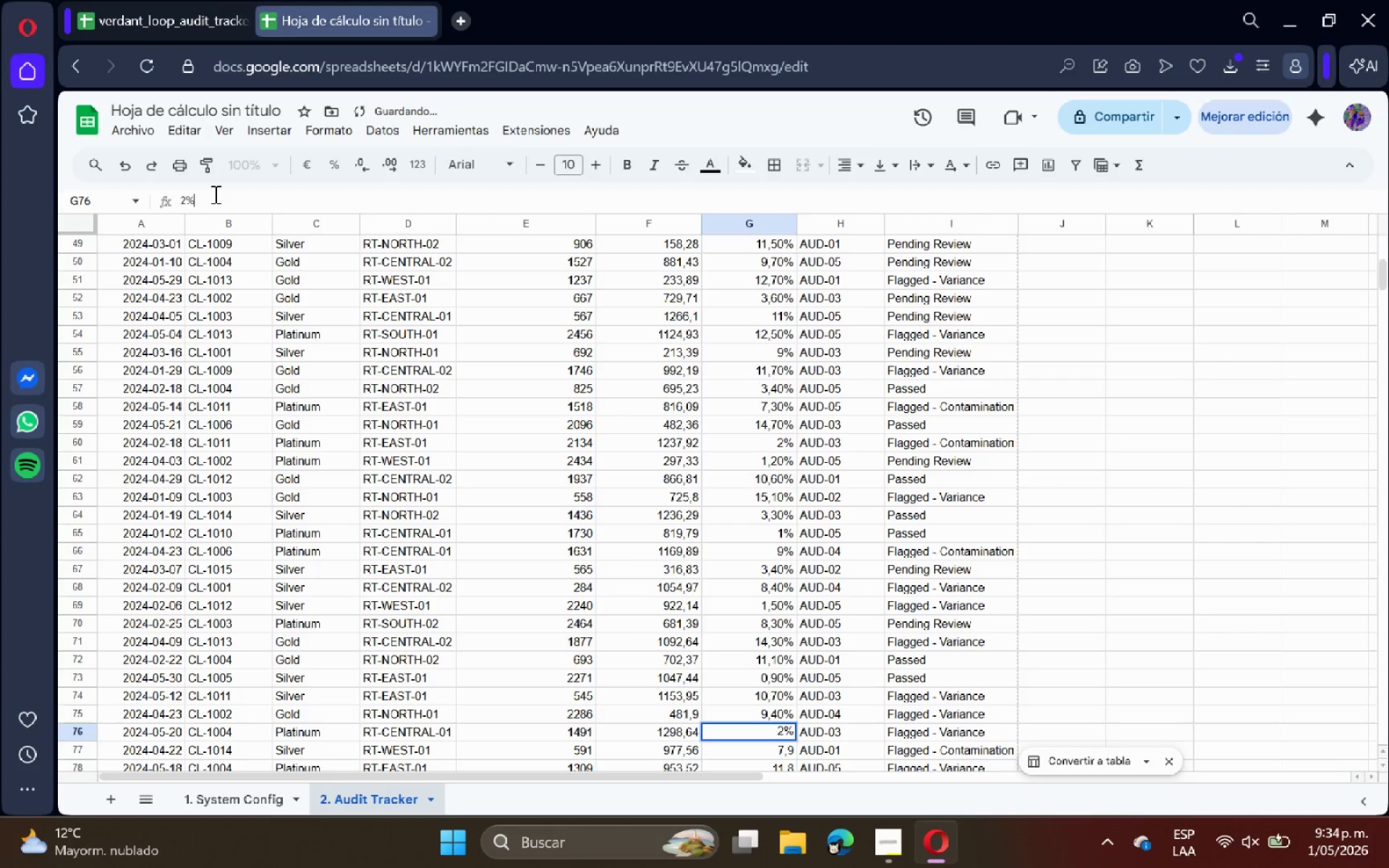 
key(Enter)
 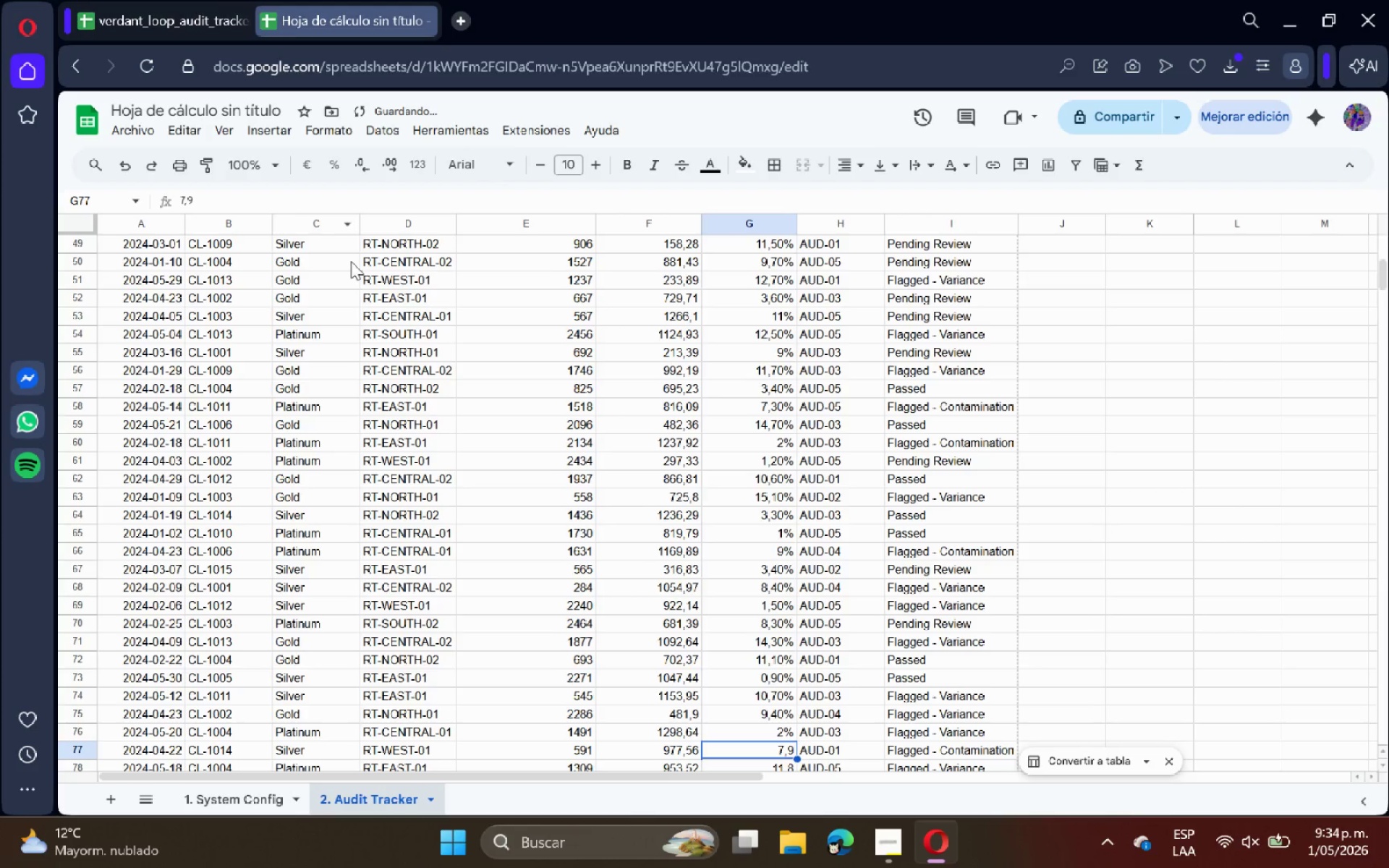 
scroll: coordinate [359, 286], scroll_direction: down, amount: 3.0
 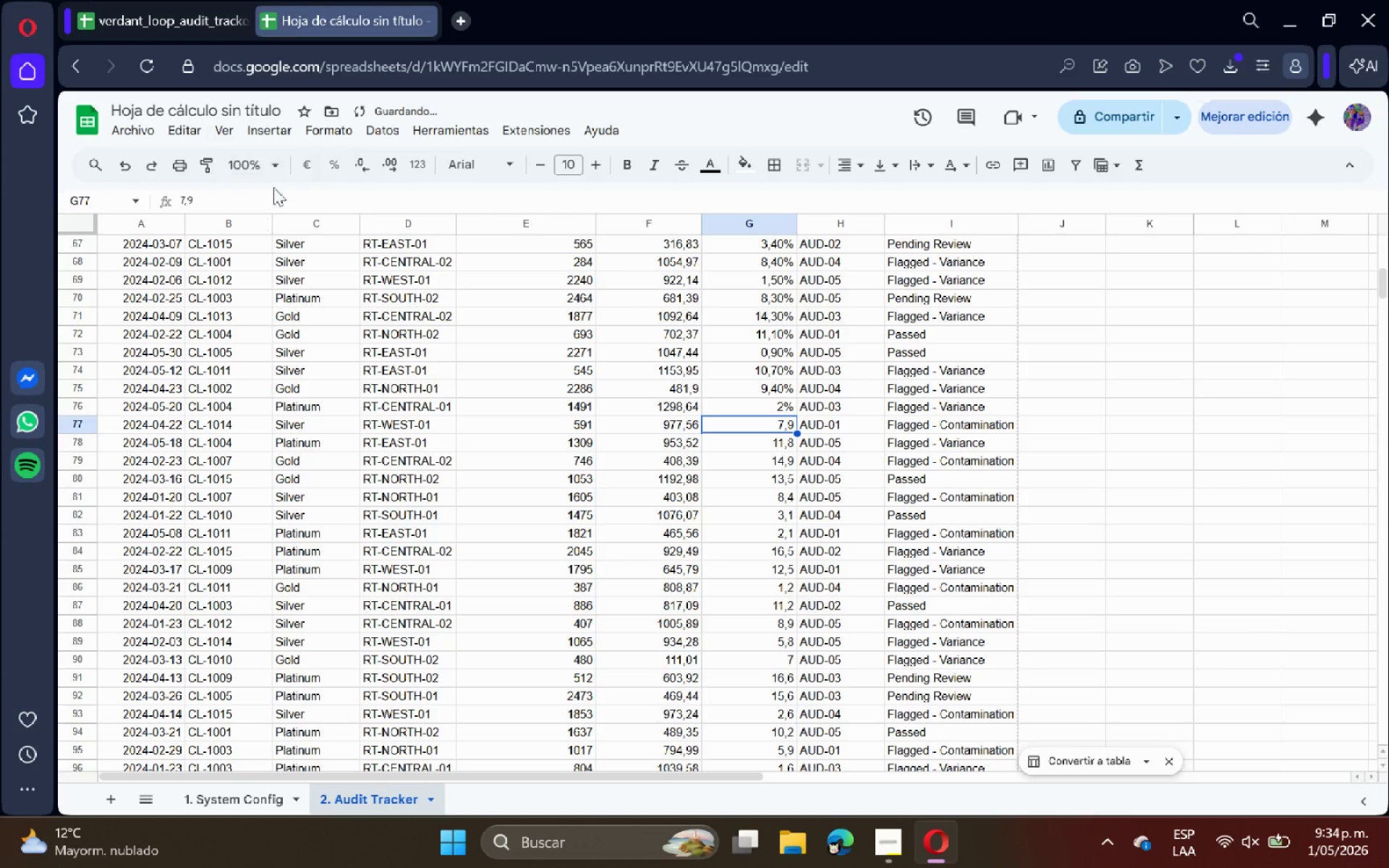 
left_click([271, 202])
 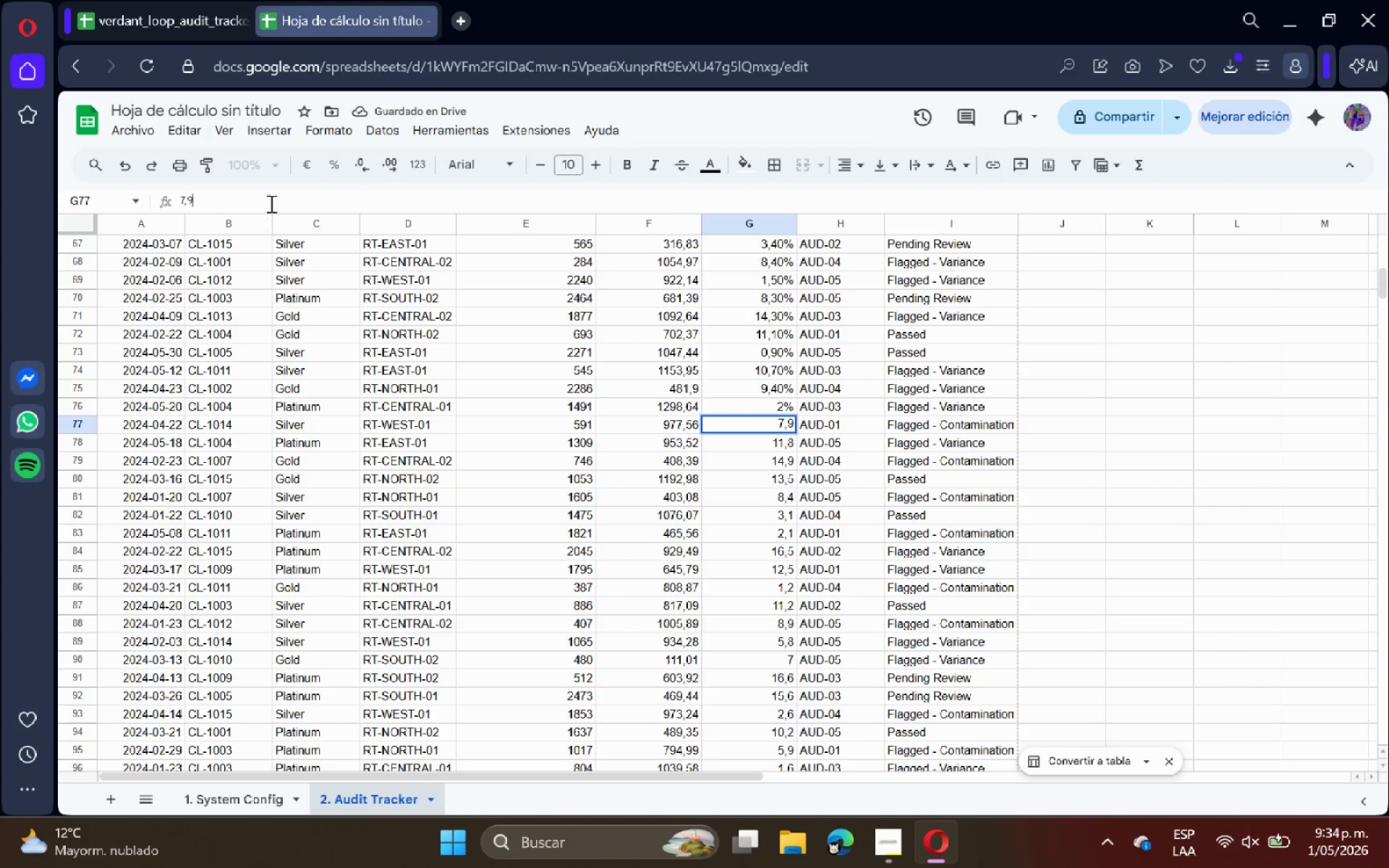 
key(Shift+ShiftRight)
 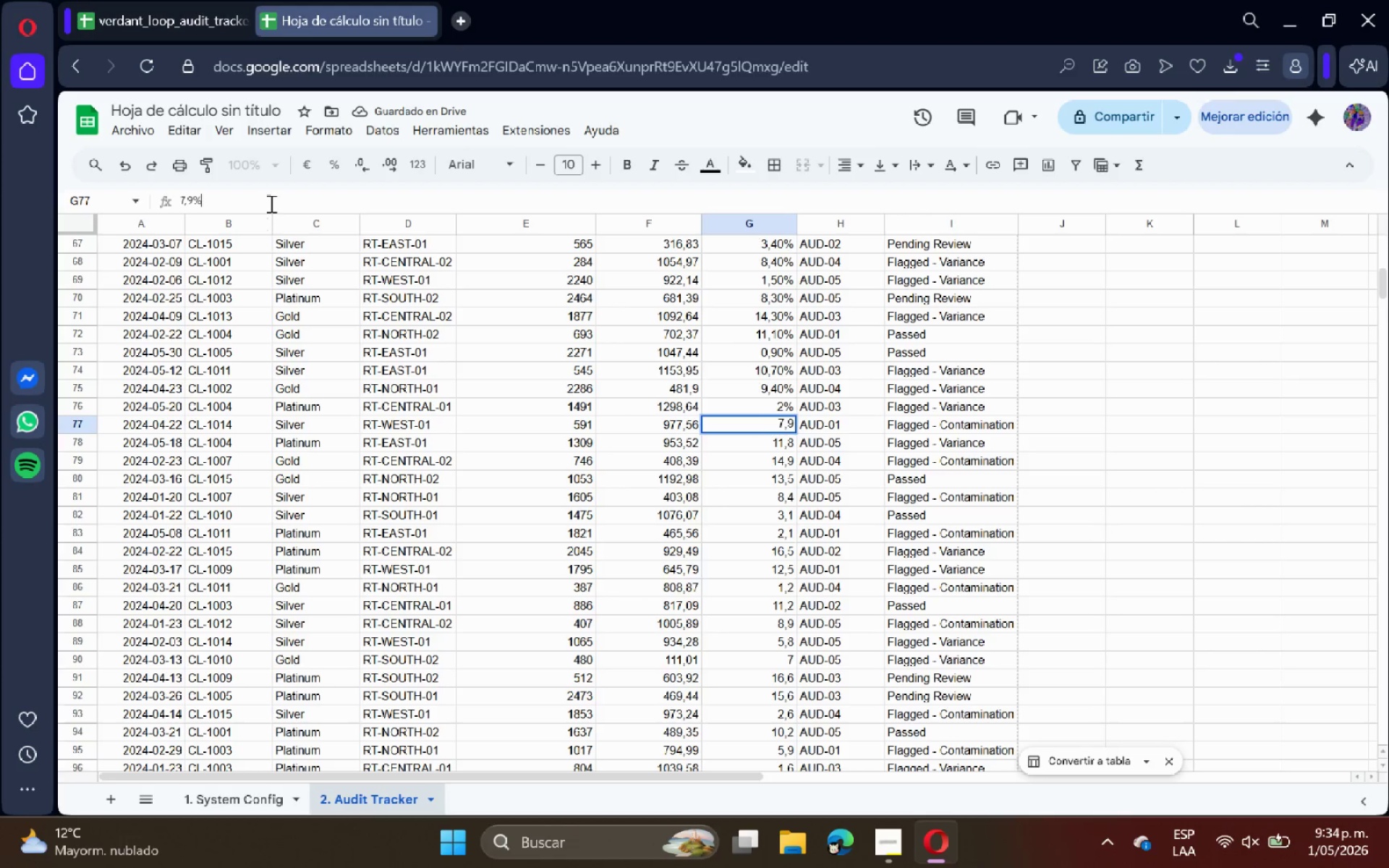 
key(Shift+5)
 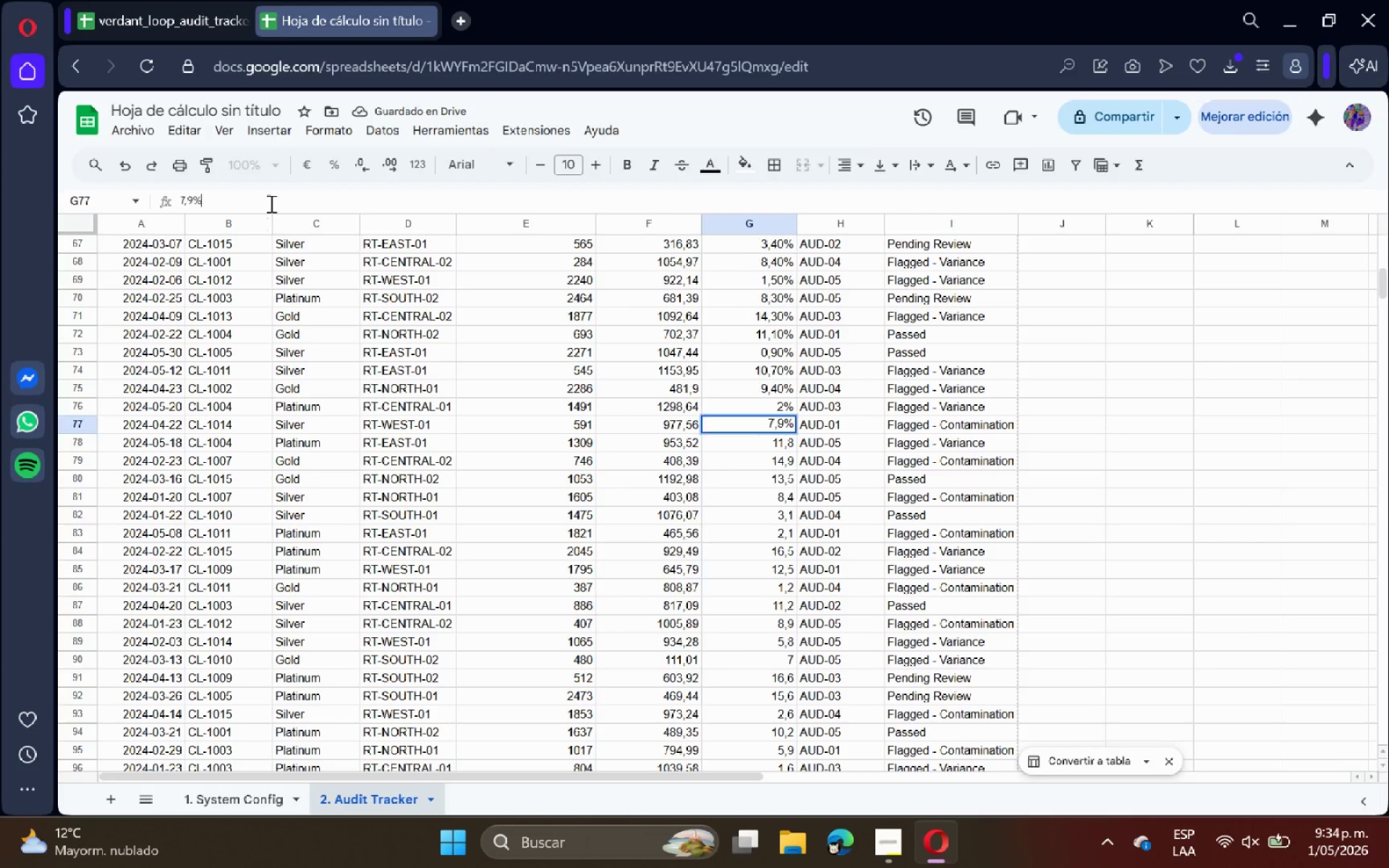 
key(Enter)
 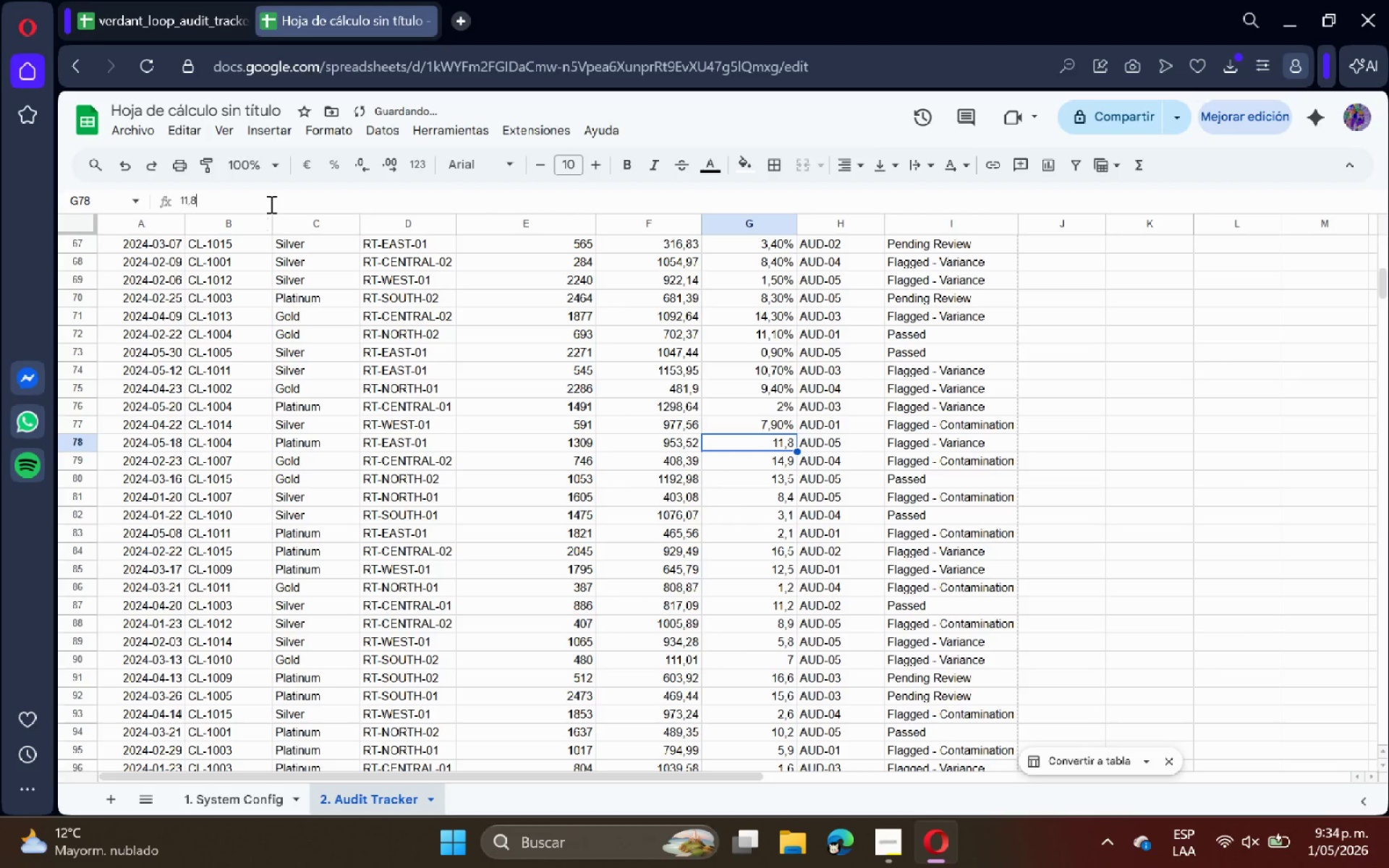 
left_click([270, 204])
 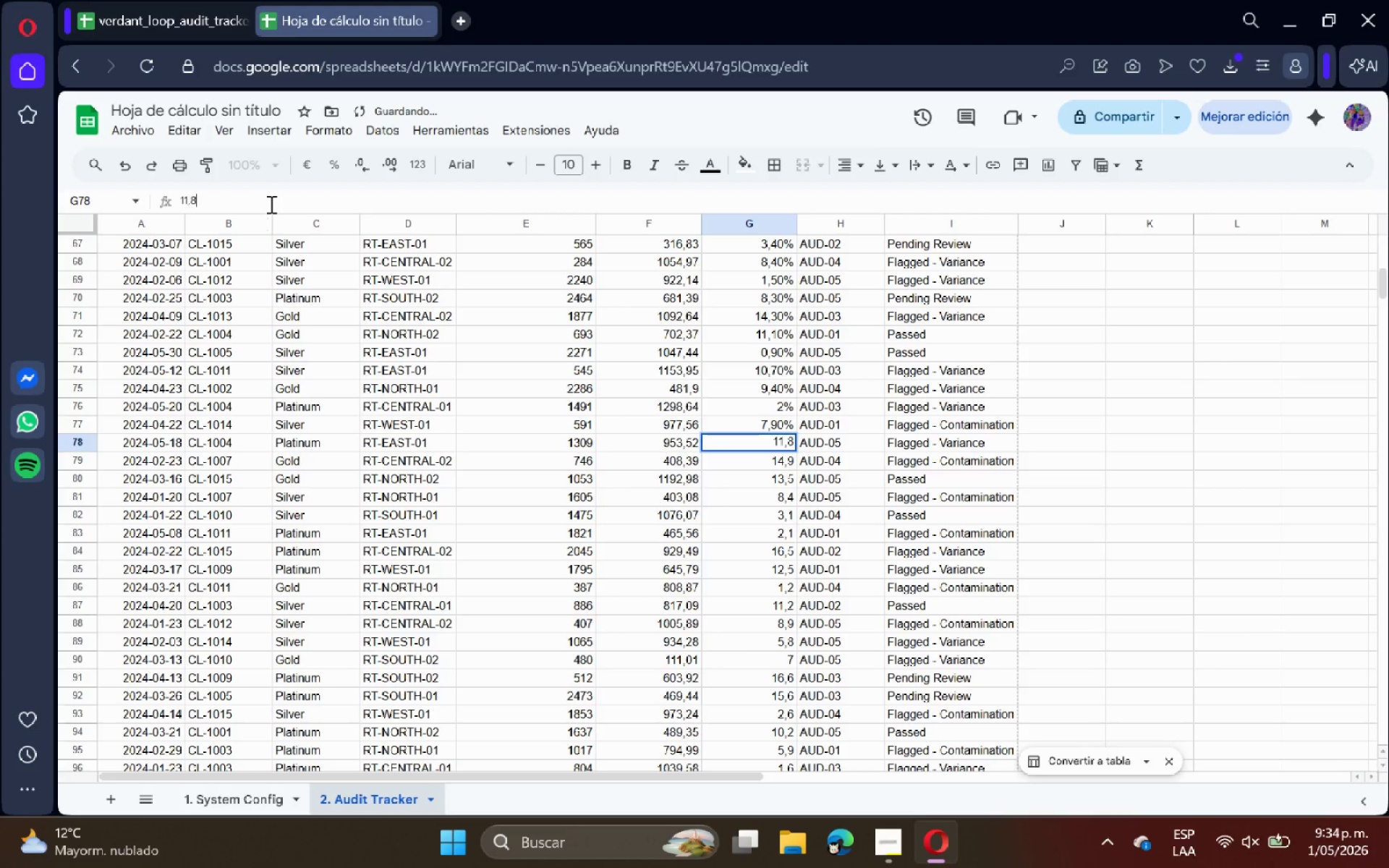 
key(Shift+ShiftRight)
 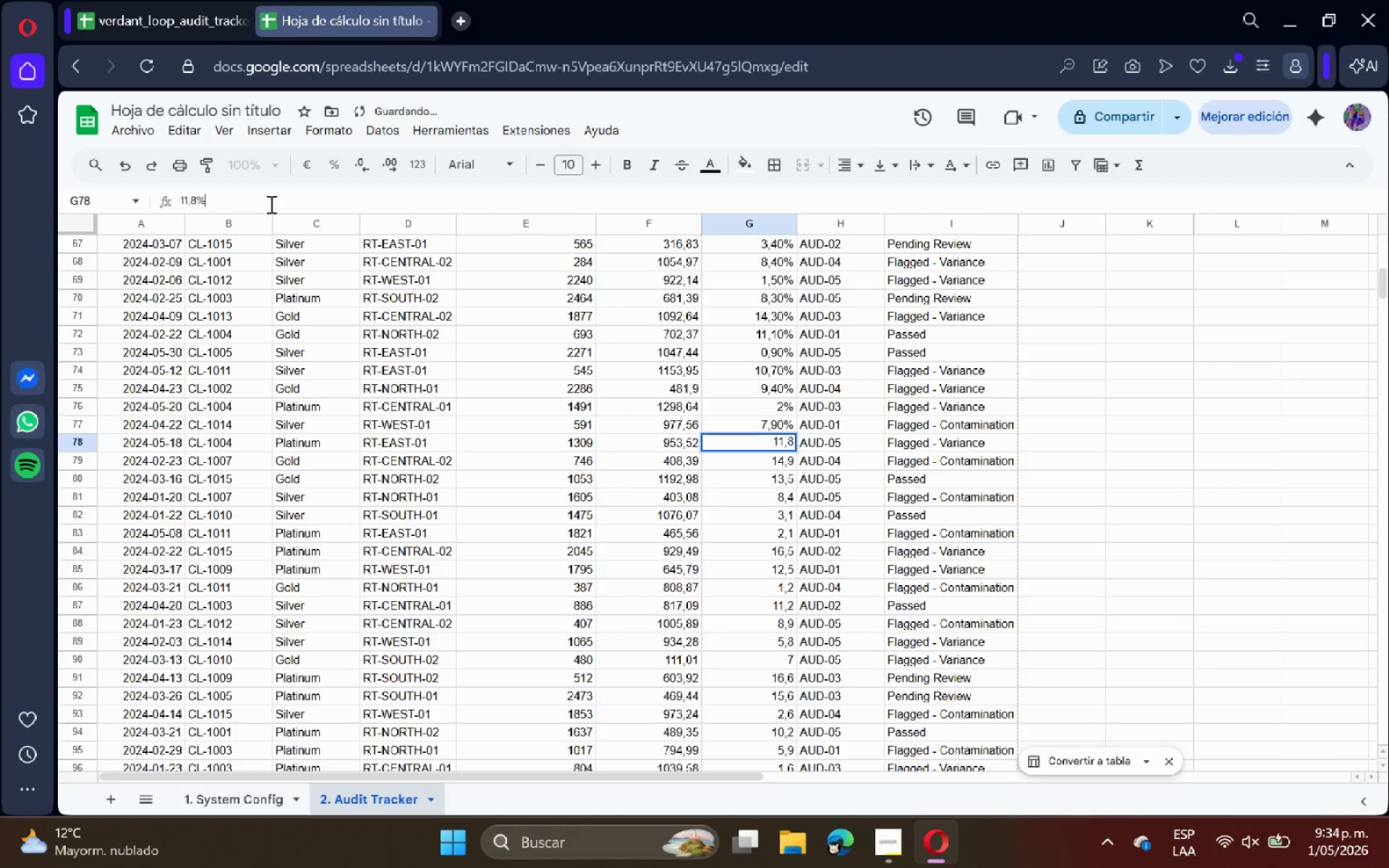 
key(Shift+5)
 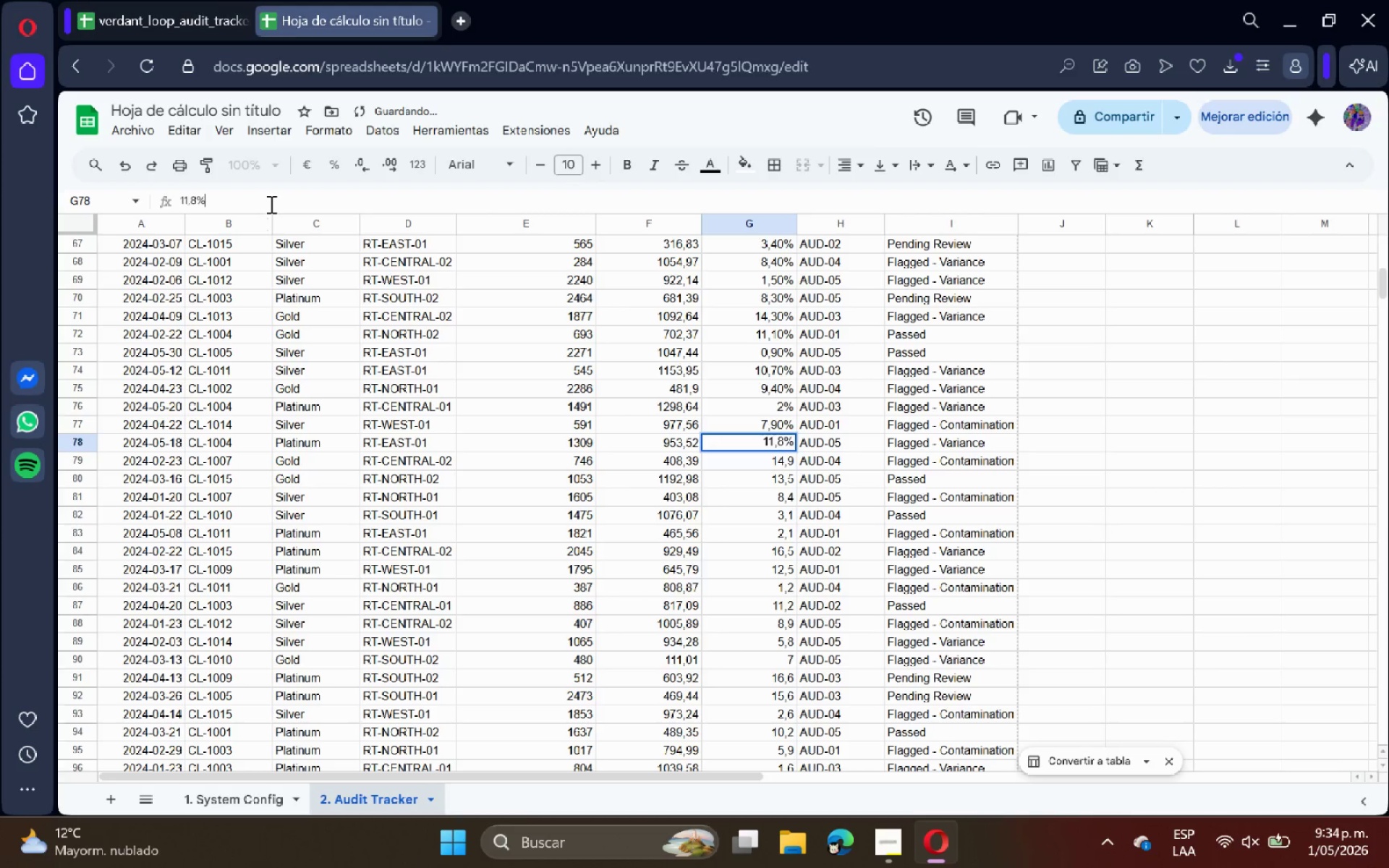 
key(Enter)
 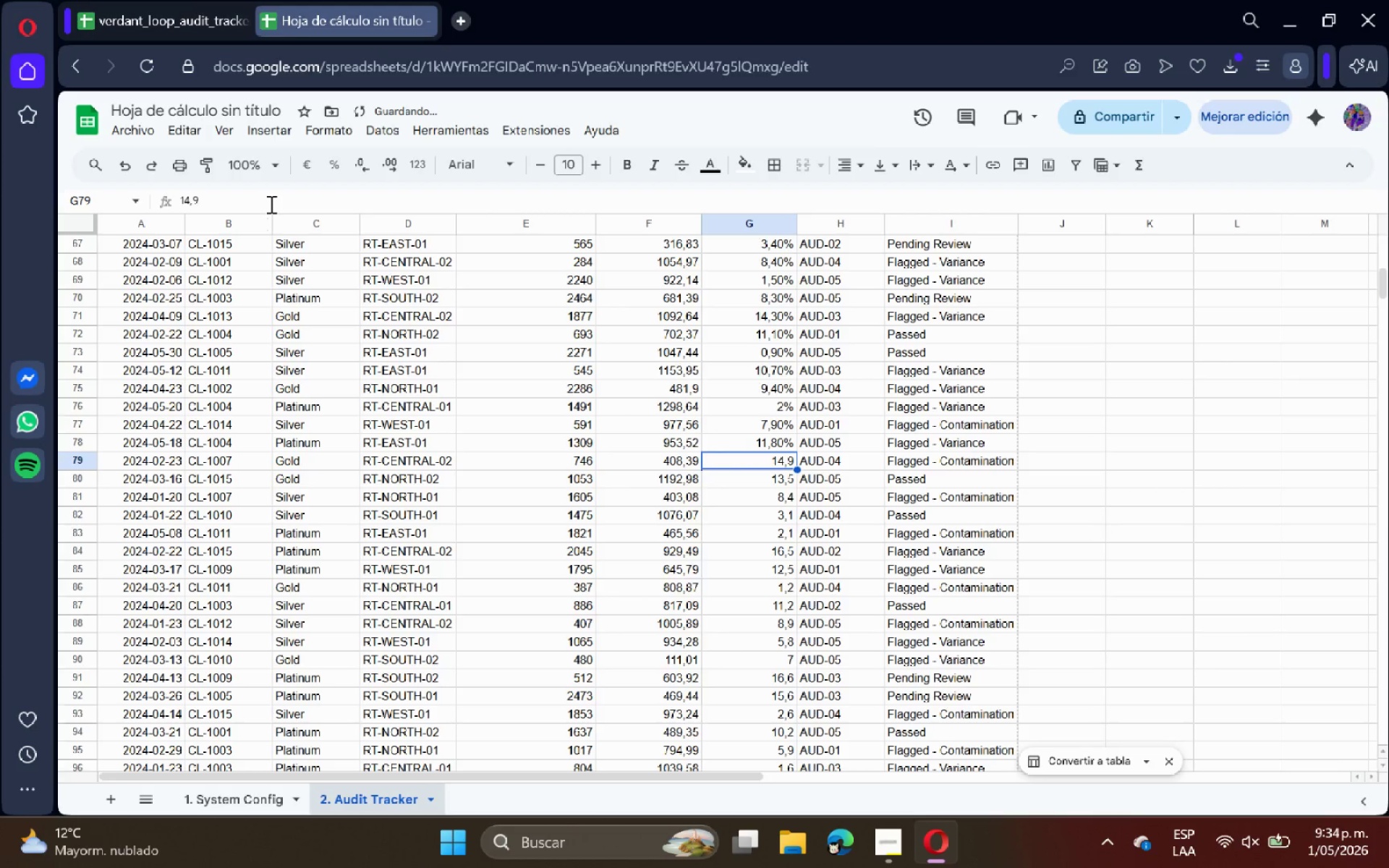 
left_click([270, 204])
 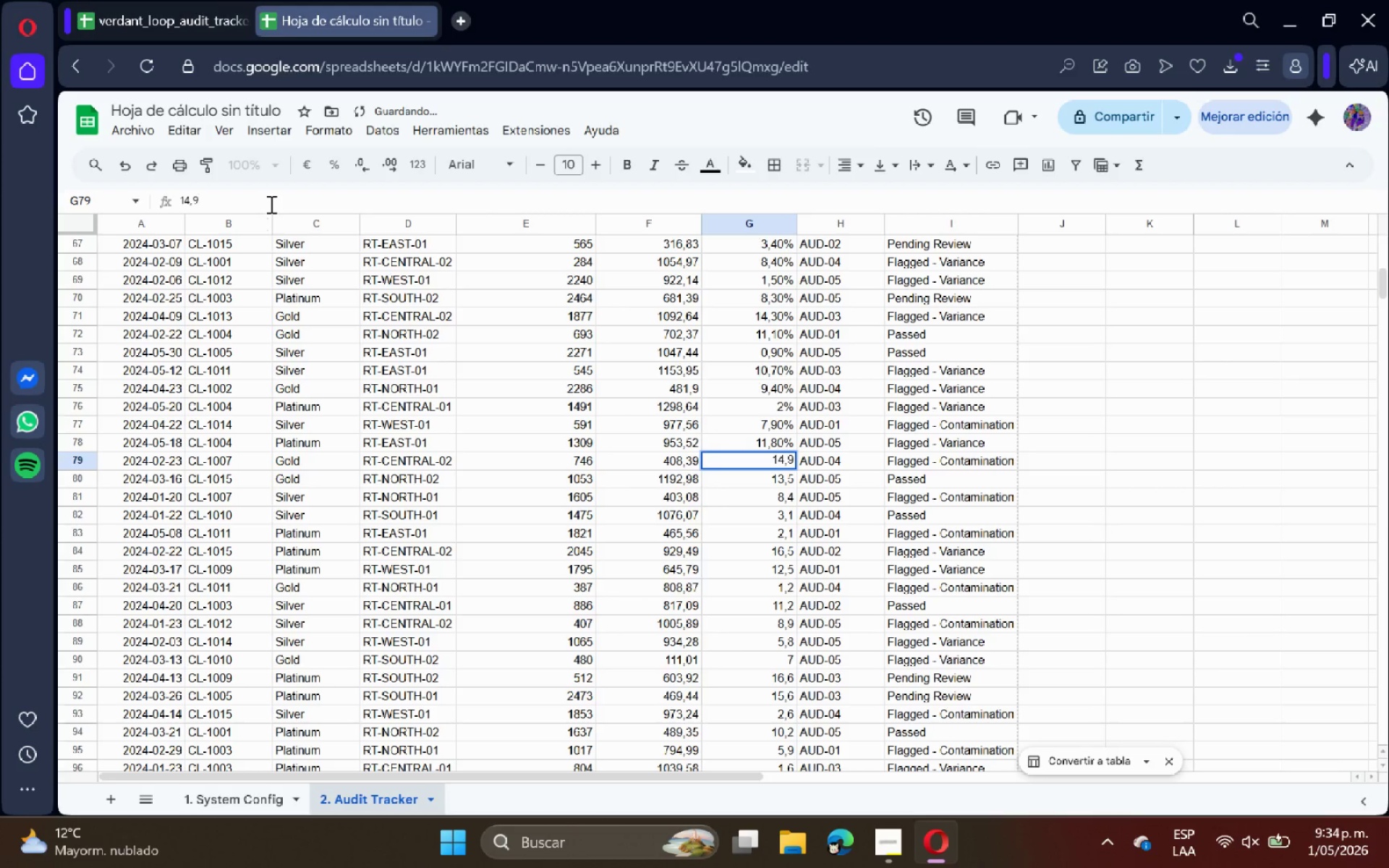 
key(Shift+ShiftRight)
 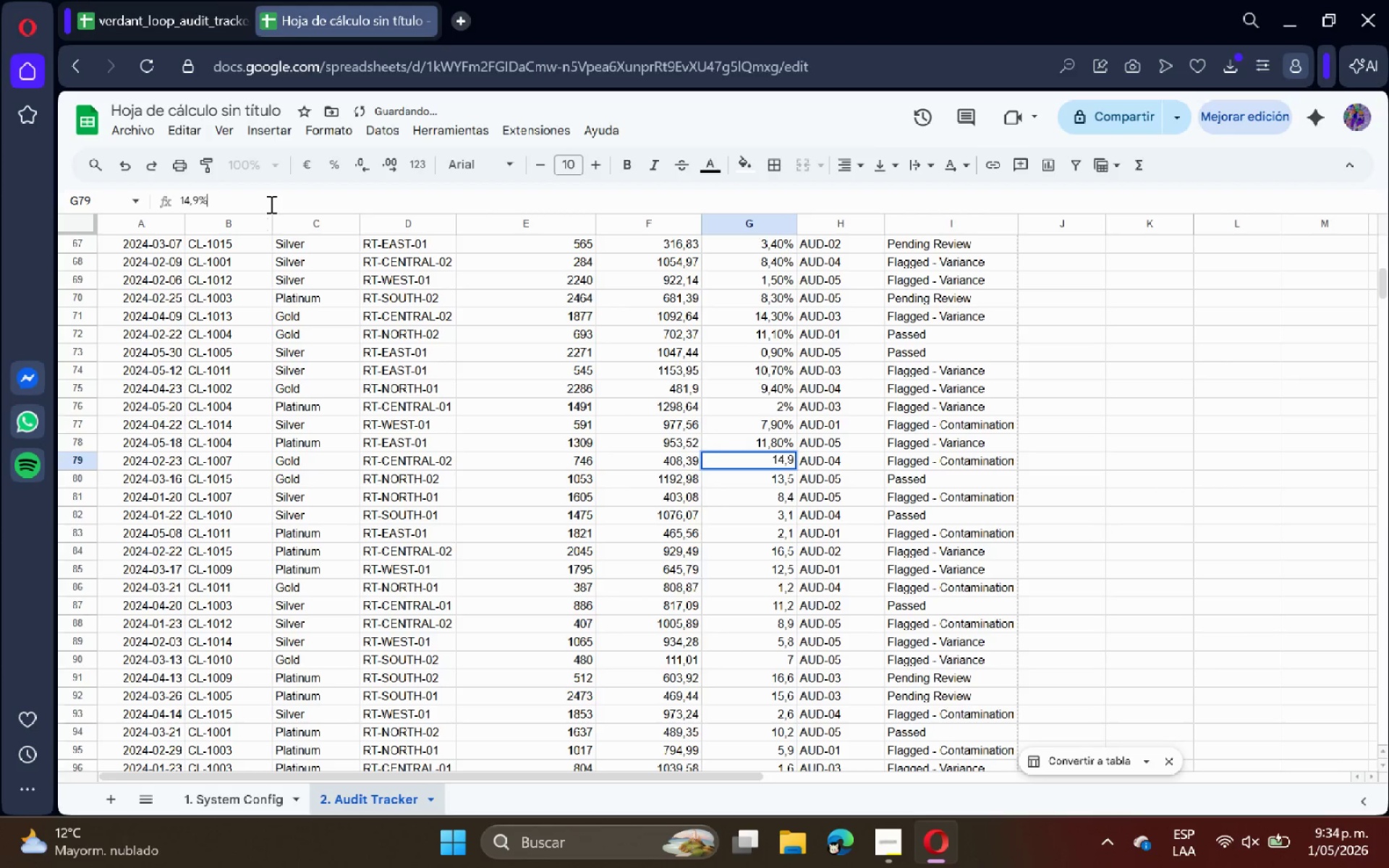 
key(Shift+5)
 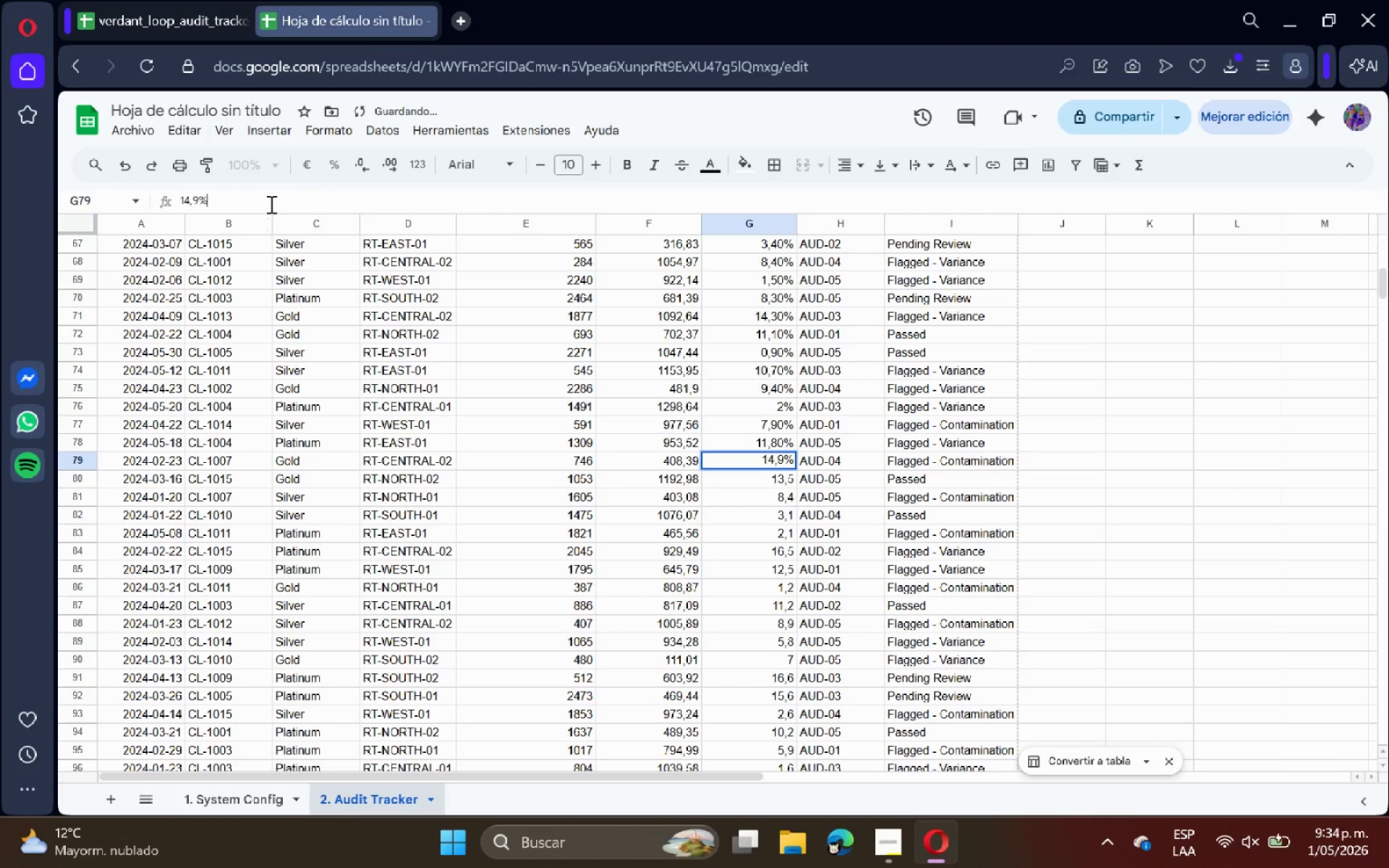 
key(Enter)
 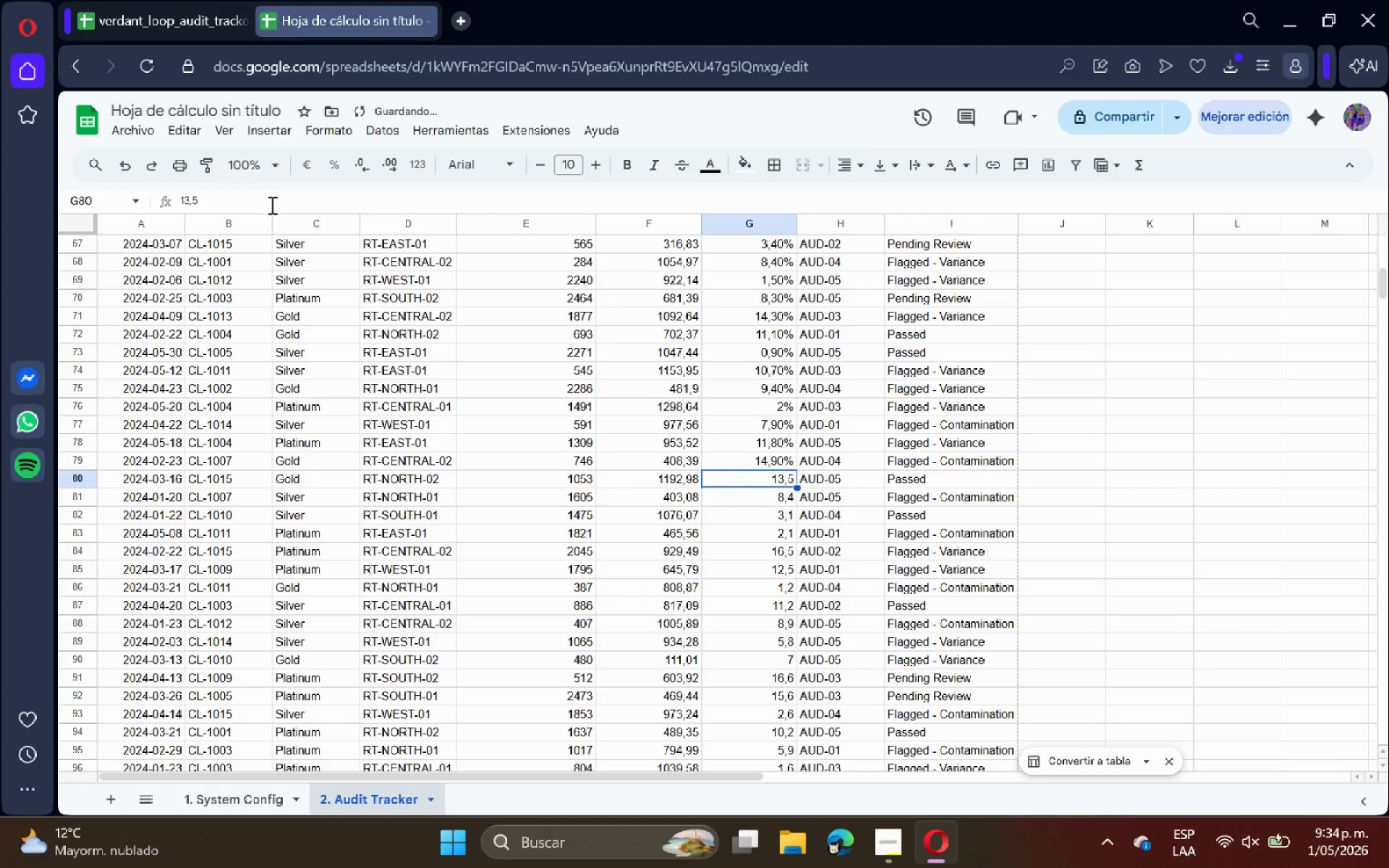 
left_click([271, 205])
 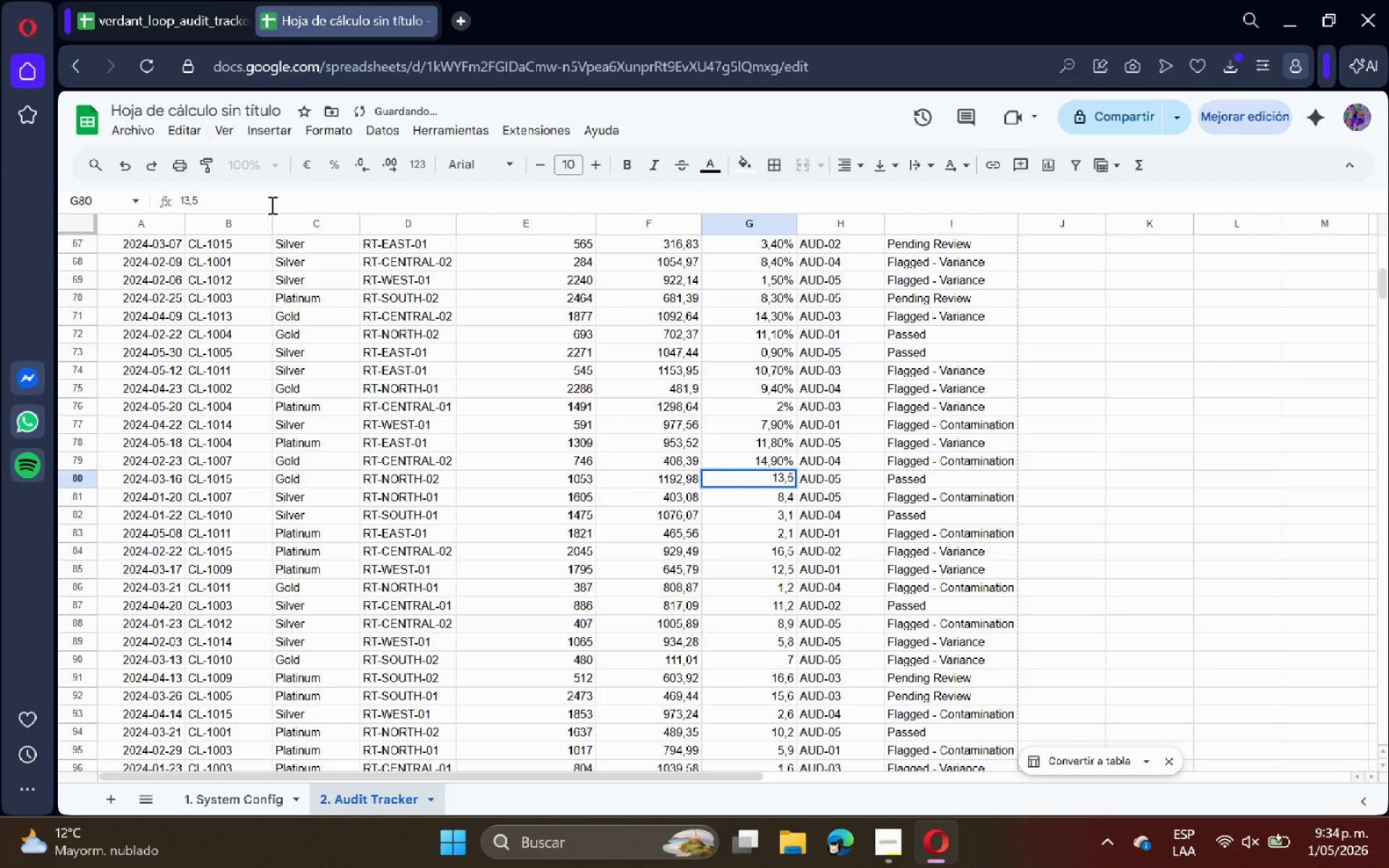 
key(Shift+ShiftRight)
 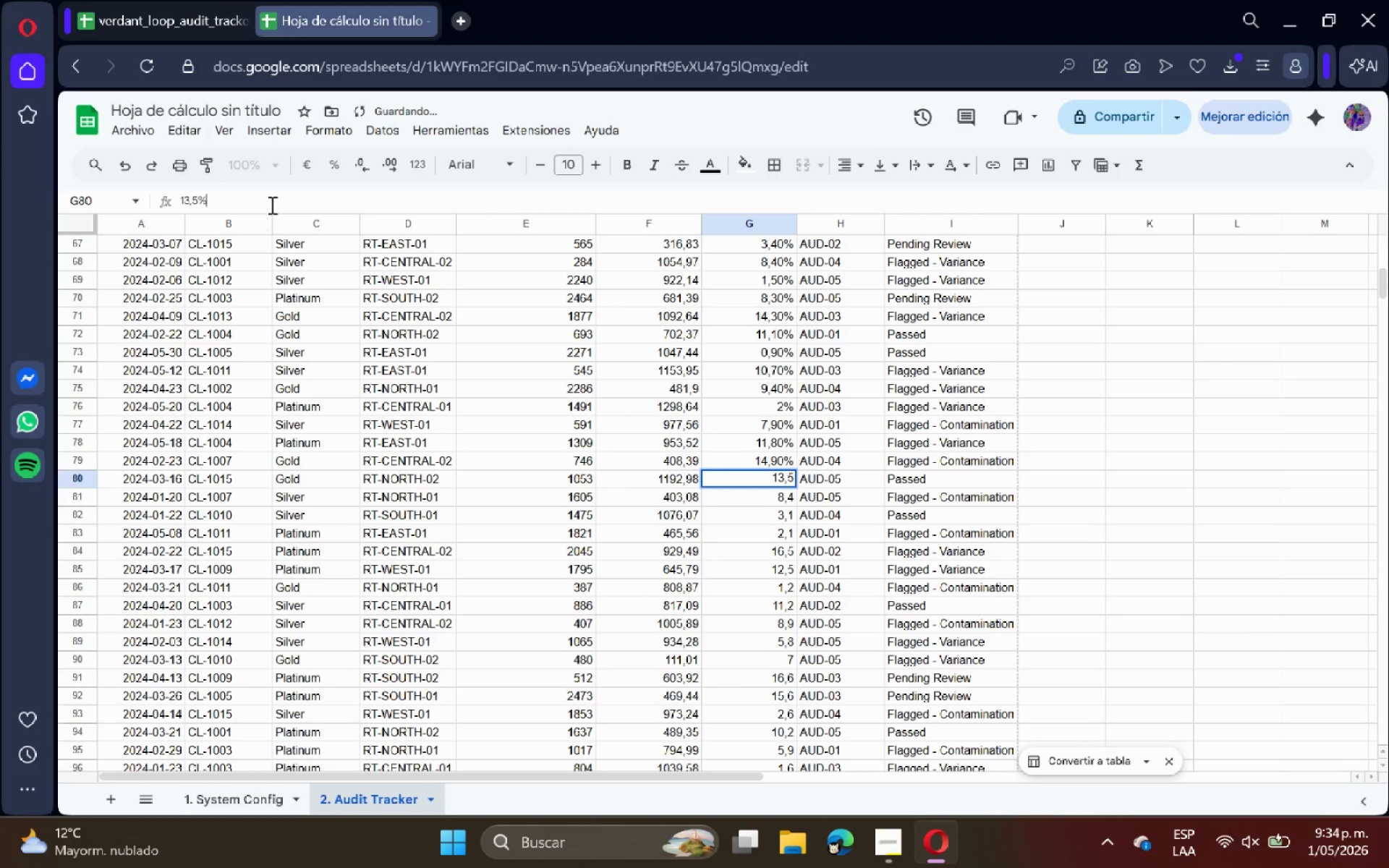 
key(Shift+5)
 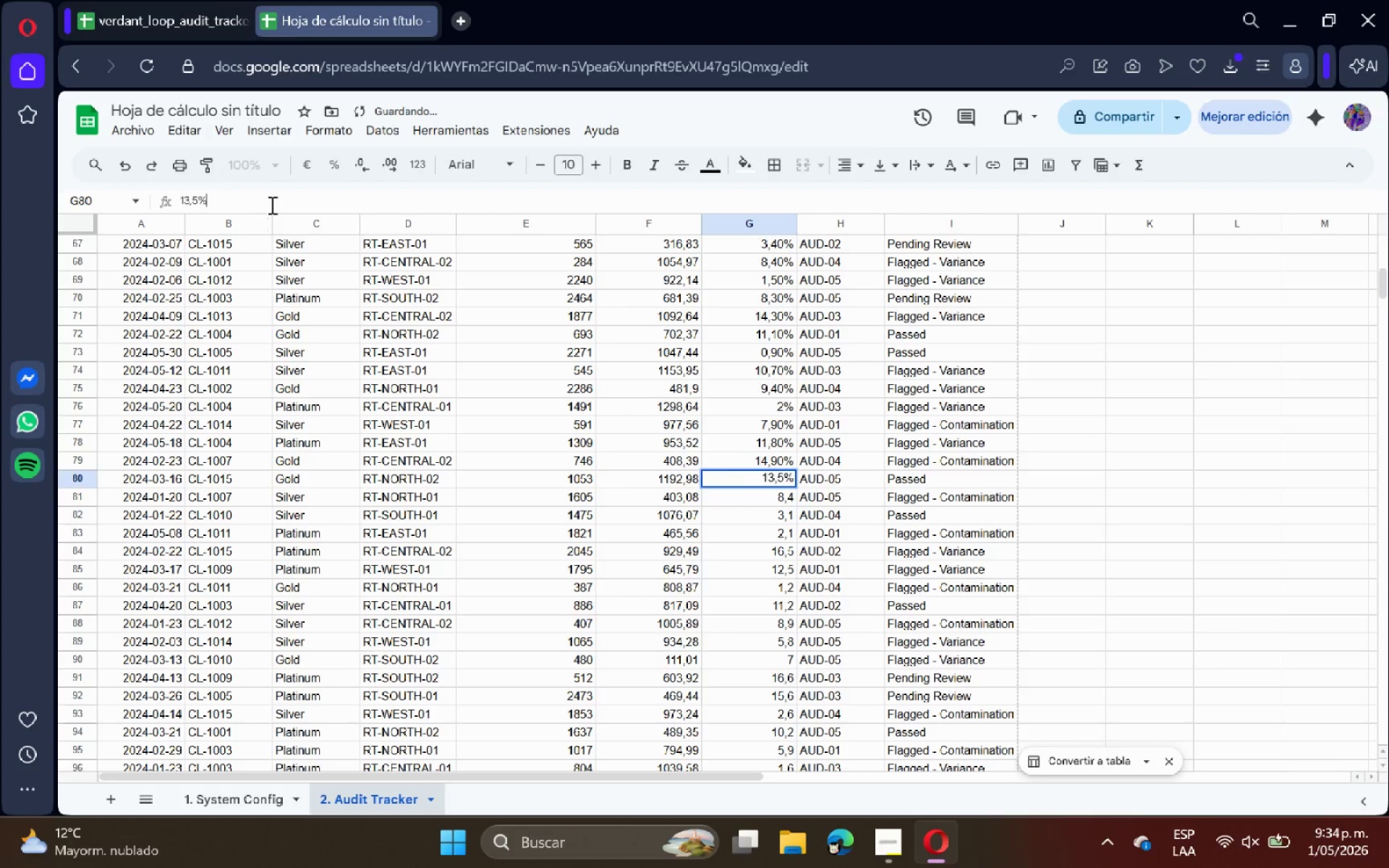 
key(Enter)
 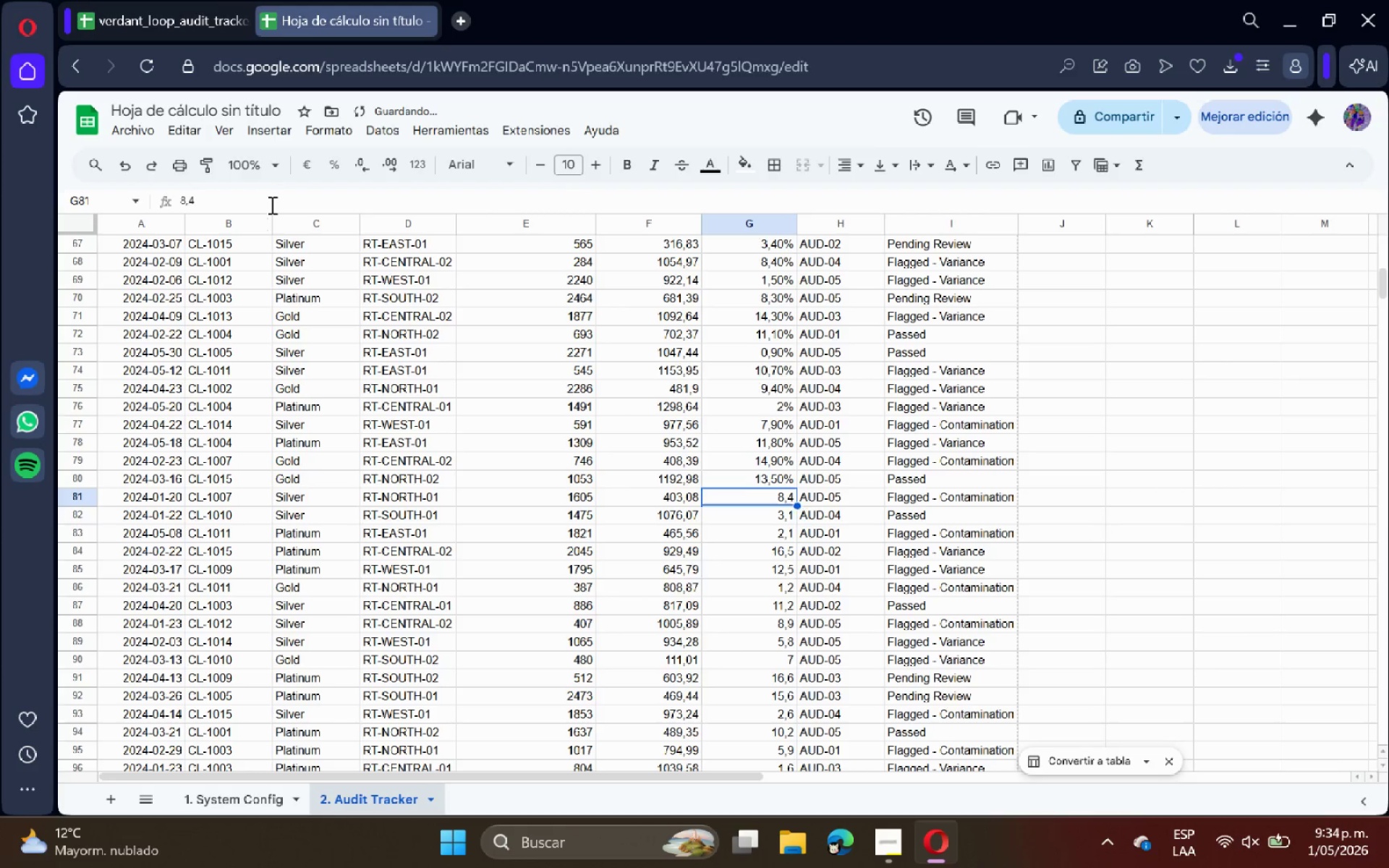 
left_click([271, 205])
 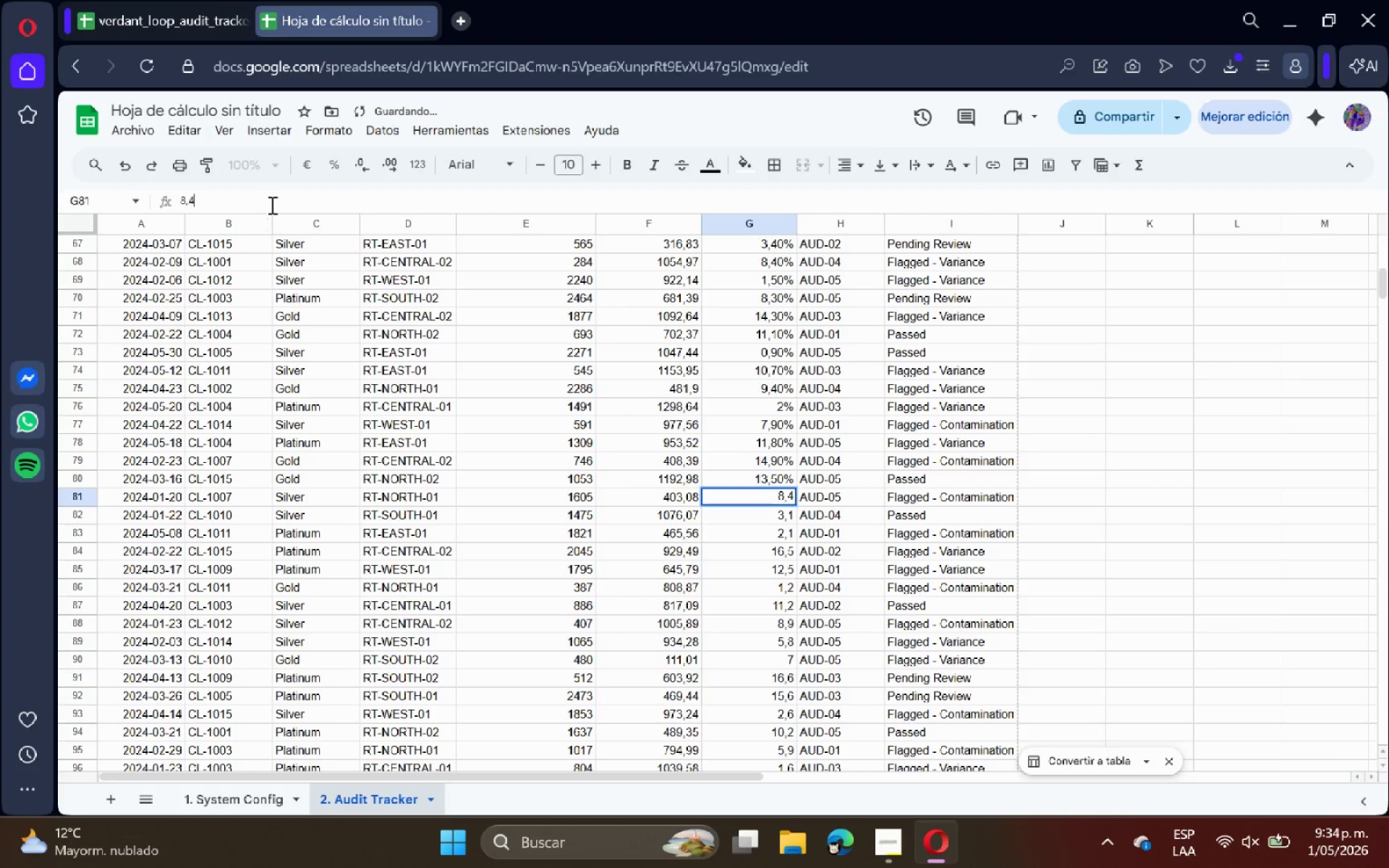 
key(Shift+ShiftRight)
 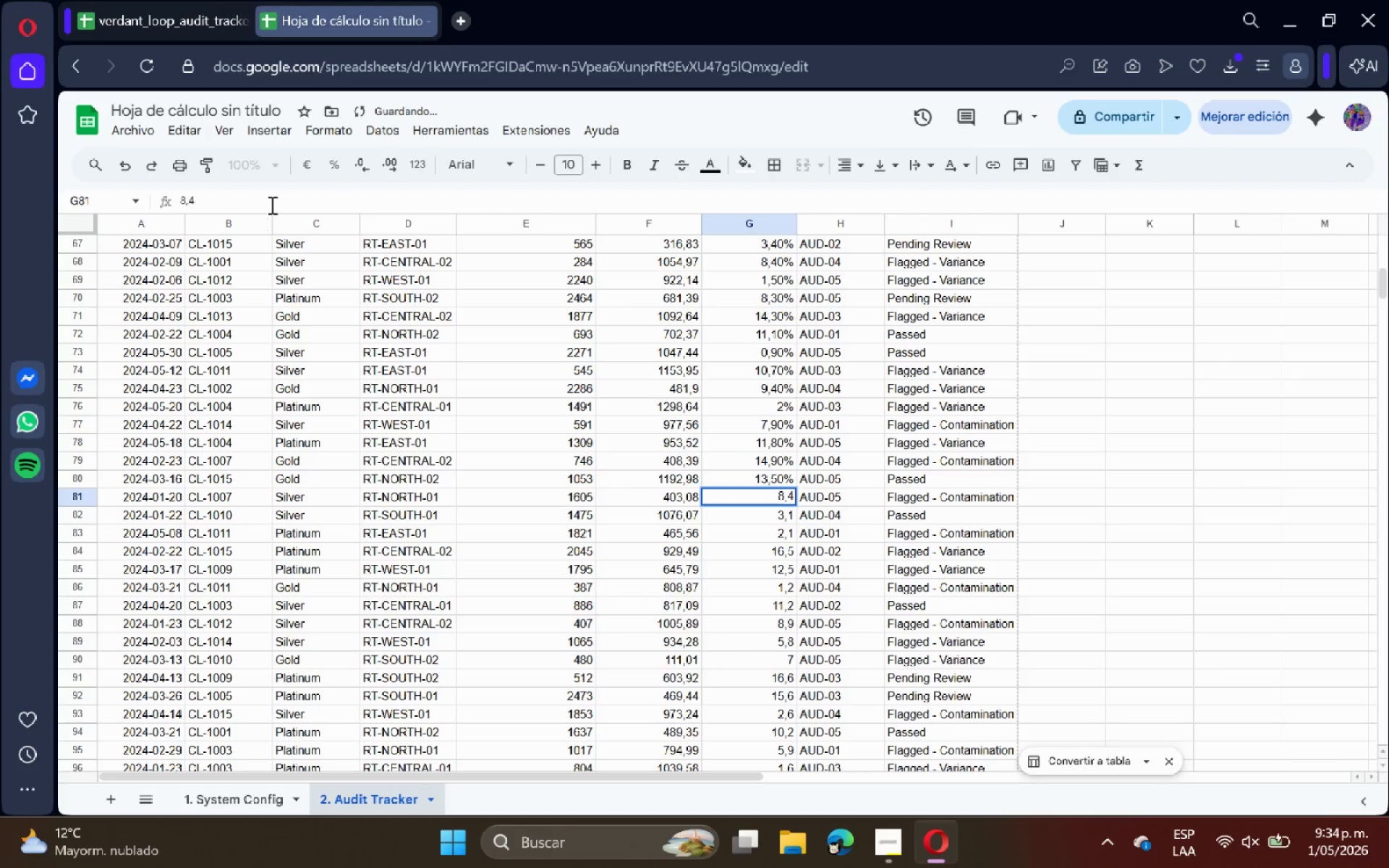 
key(Shift+5)
 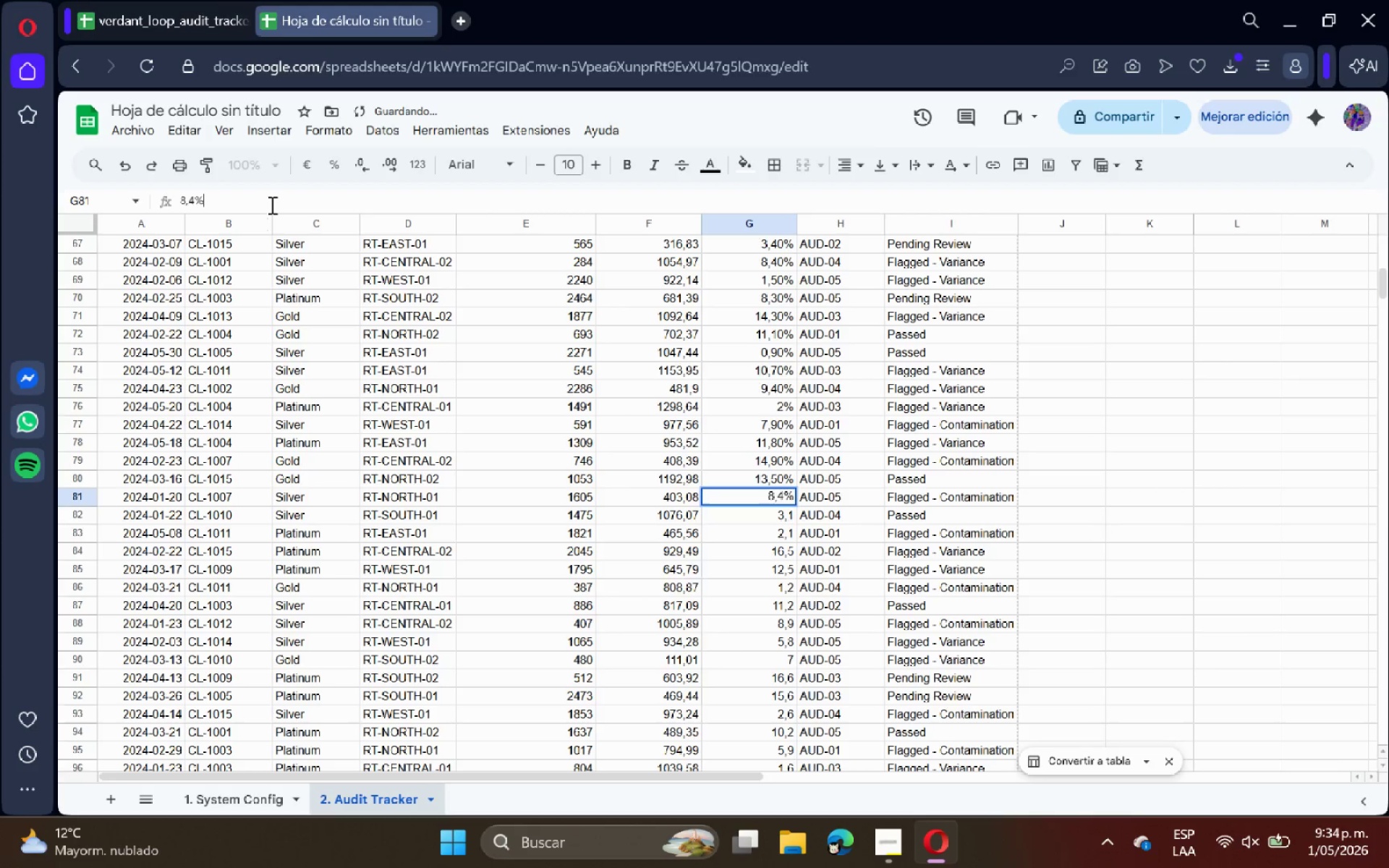 
key(Enter)
 